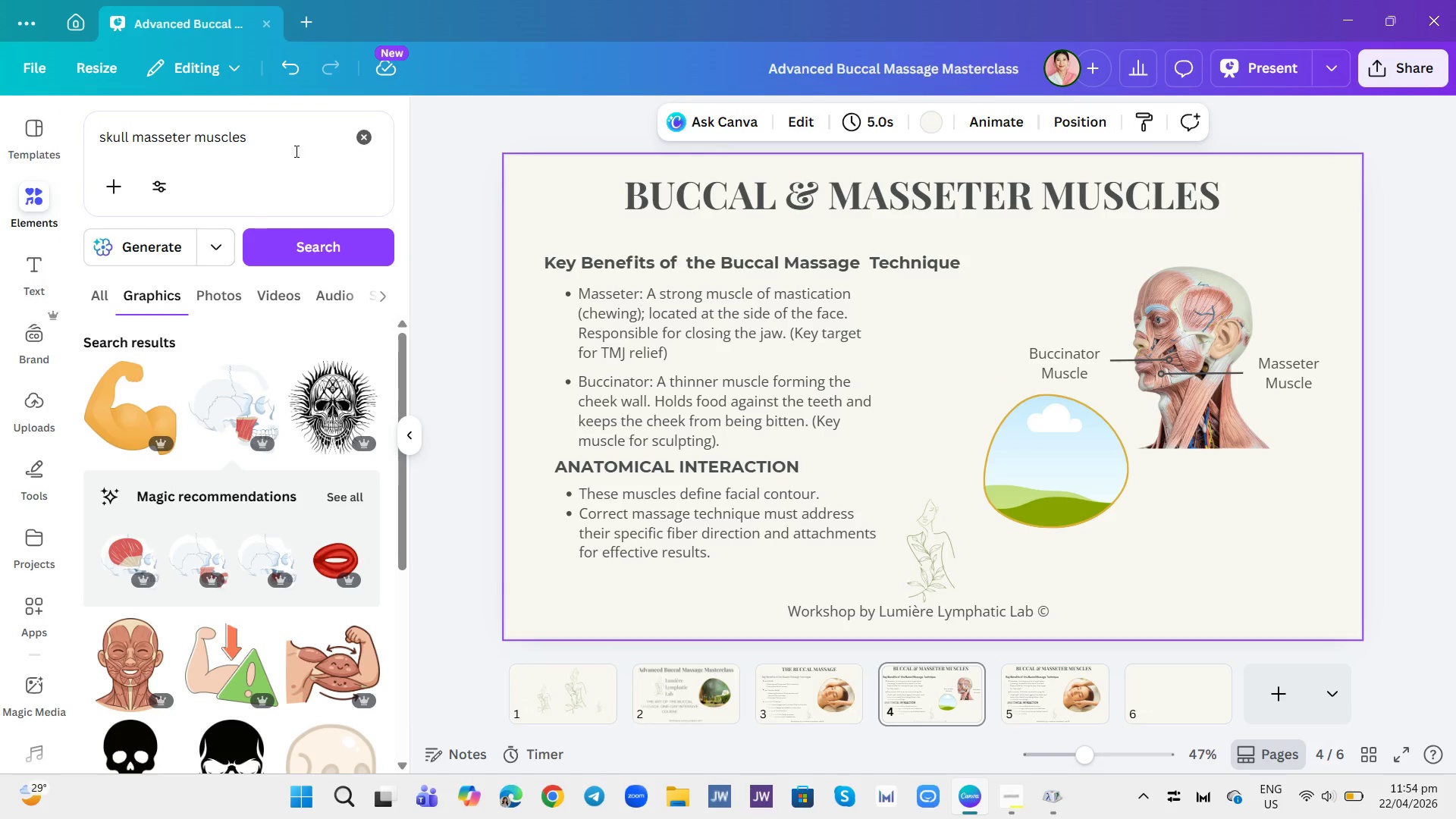 
left_click([367, 142])
 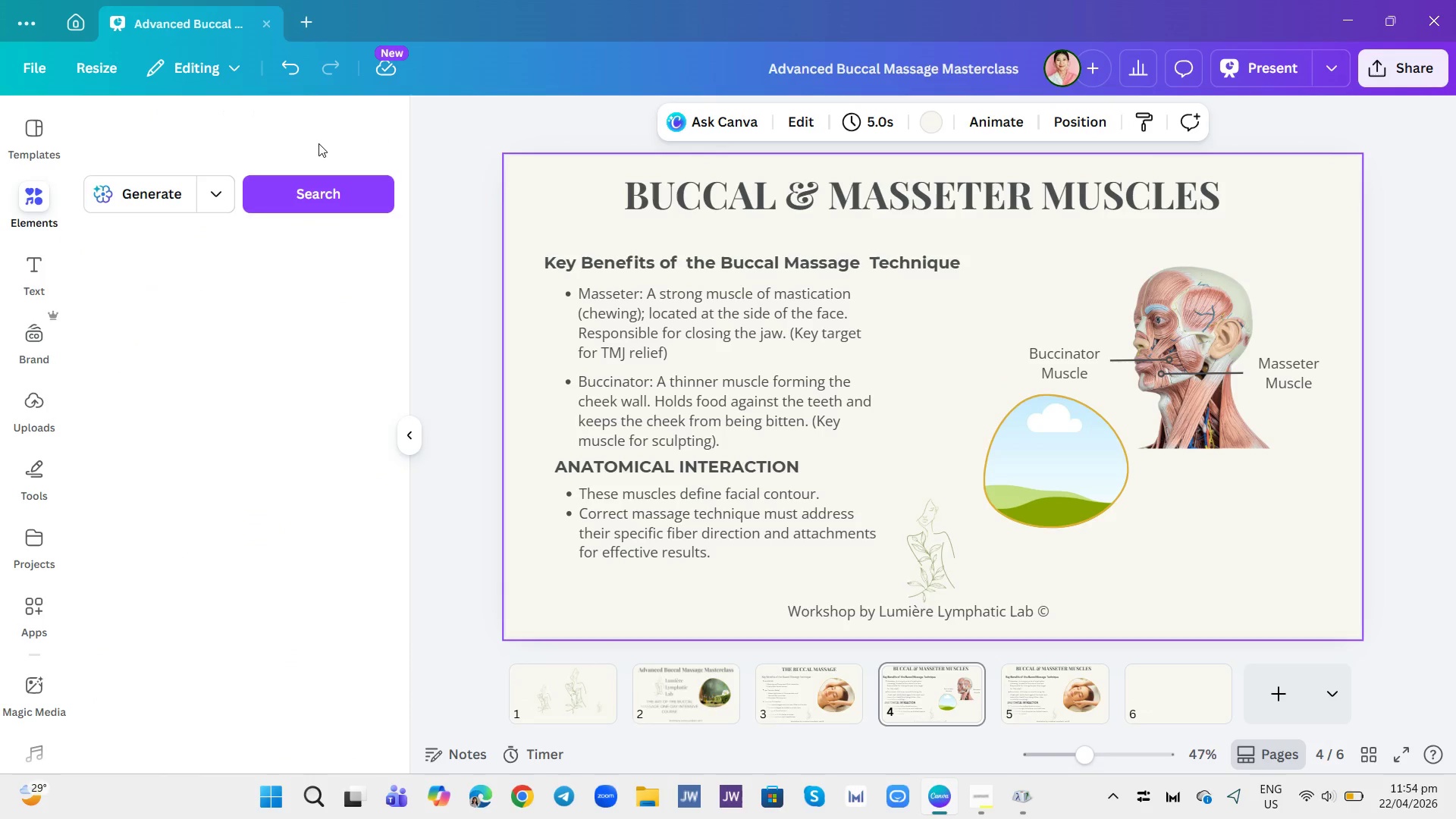 
mouse_move([276, 160])
 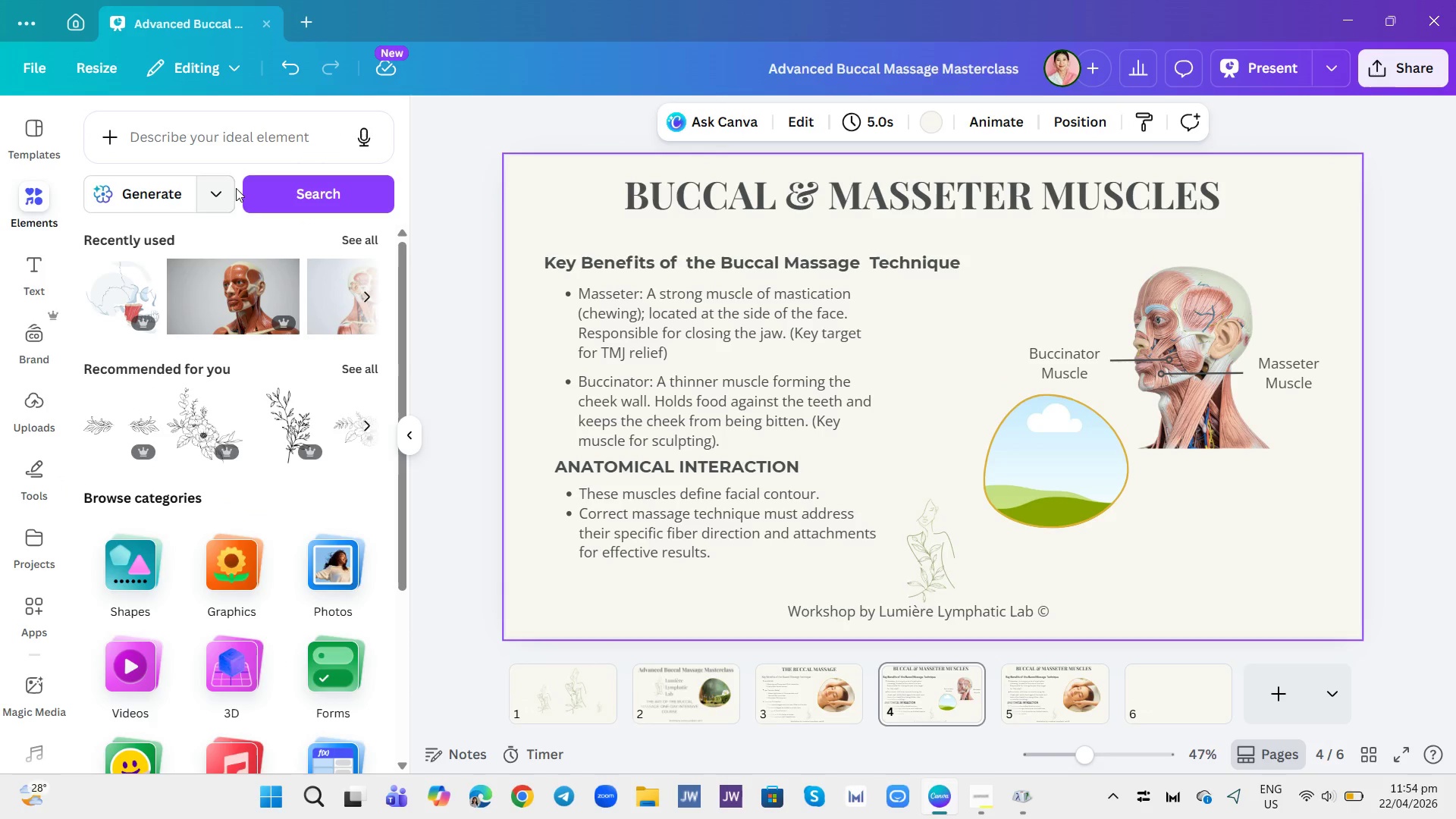 
left_click([245, 140])
 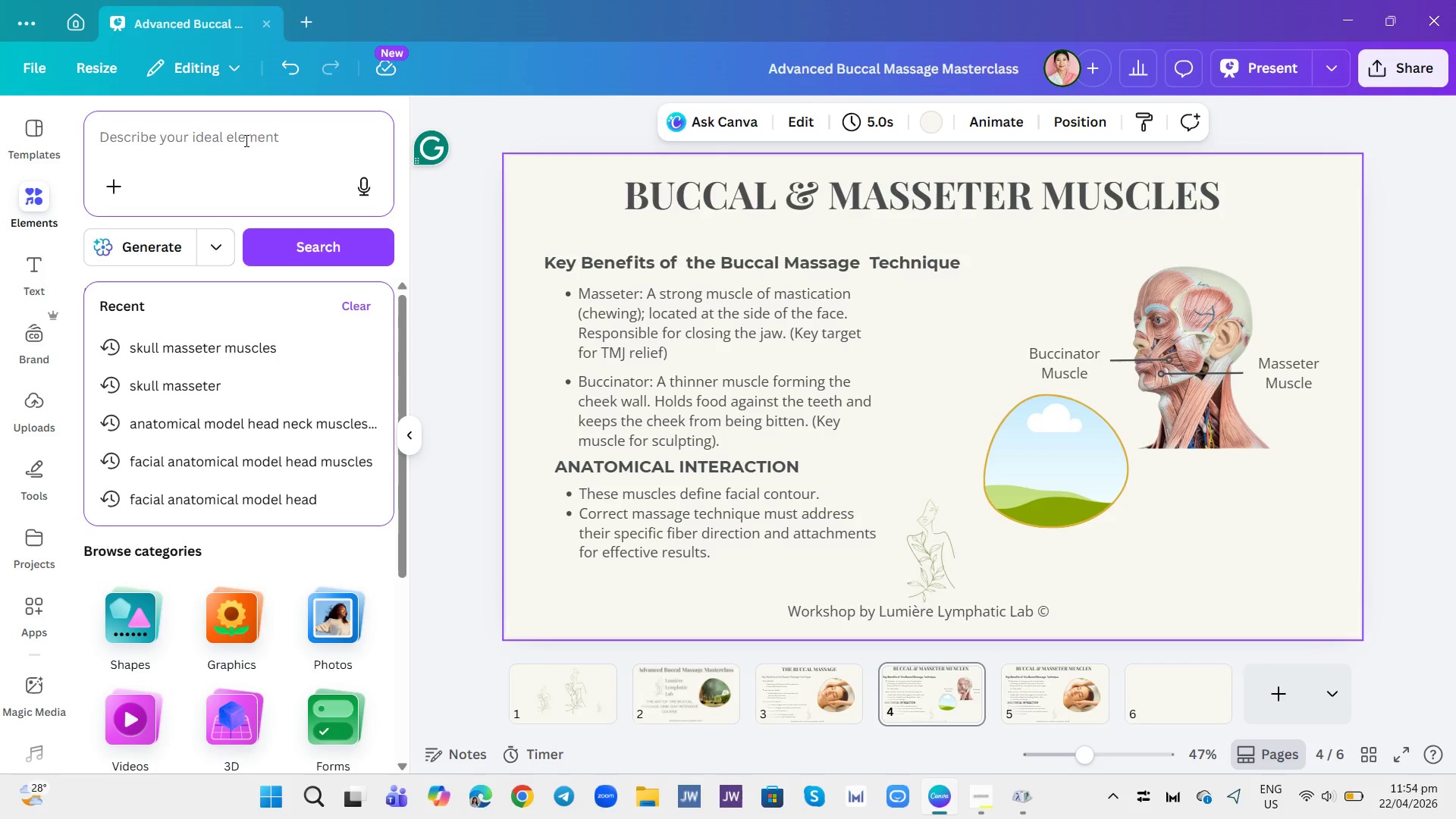 
left_click([245, 140])
 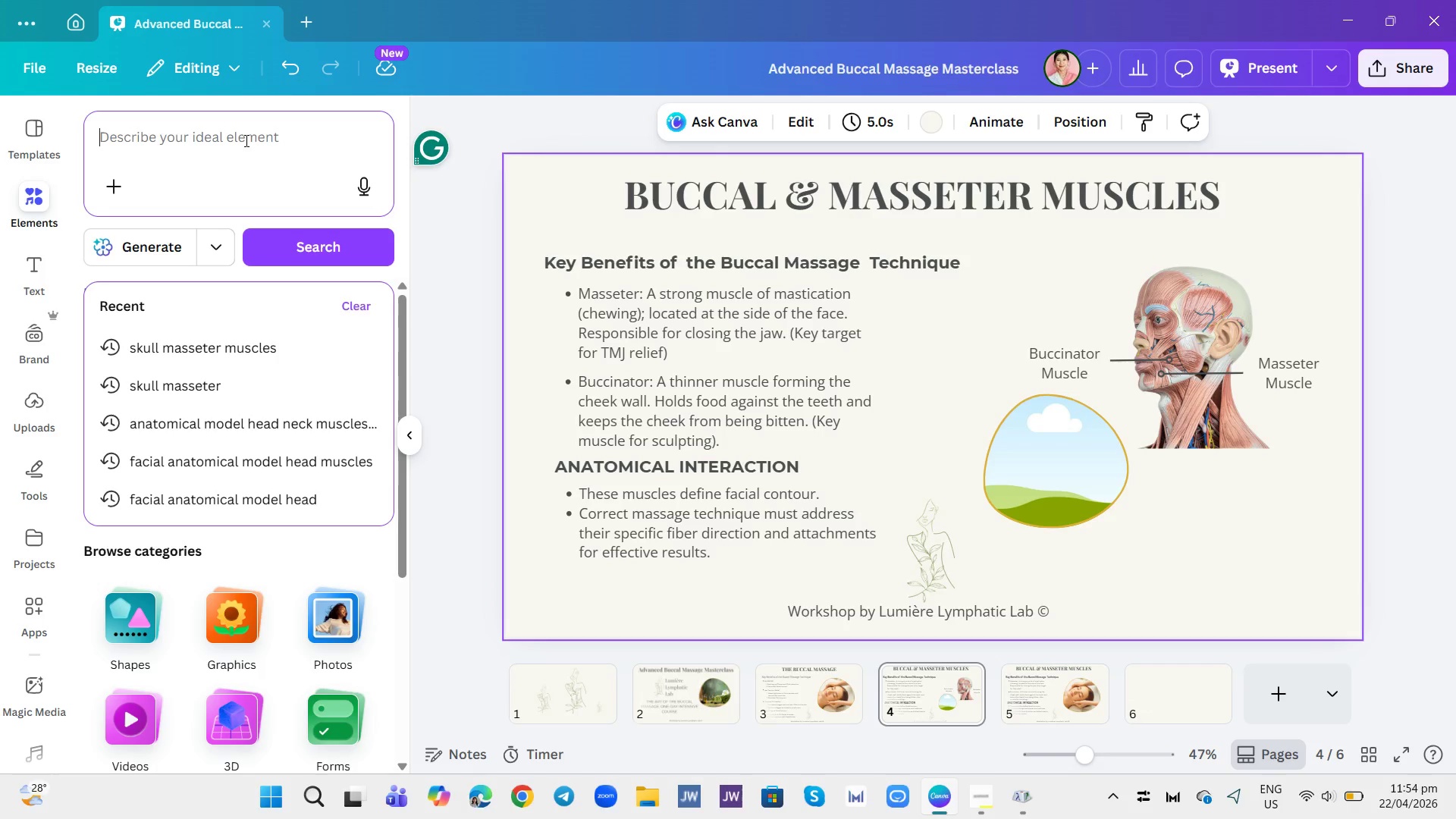 
type(pi)
key(Backspace)
key(Backspace)
type(facial )
 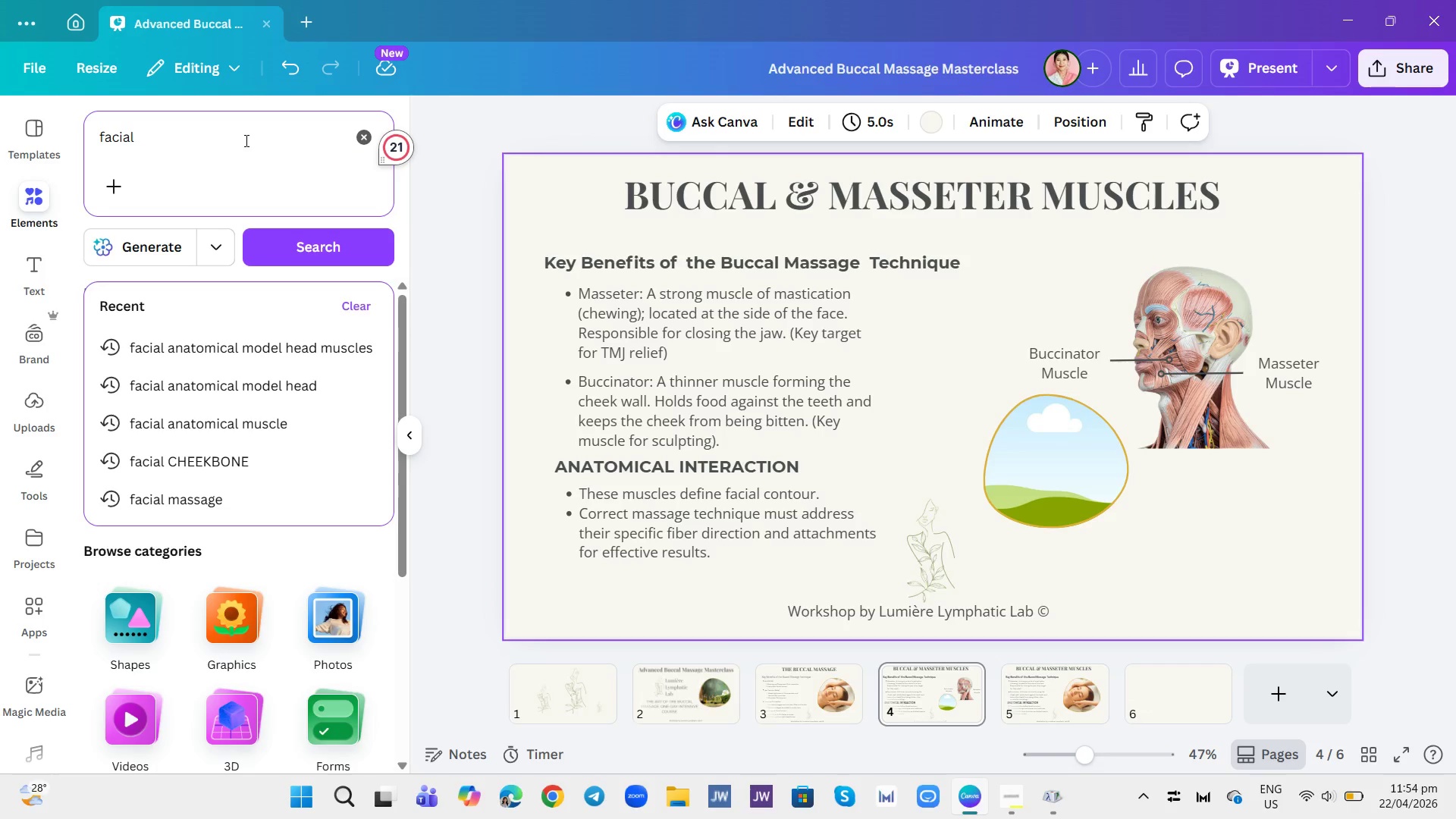 
type(massage point)
 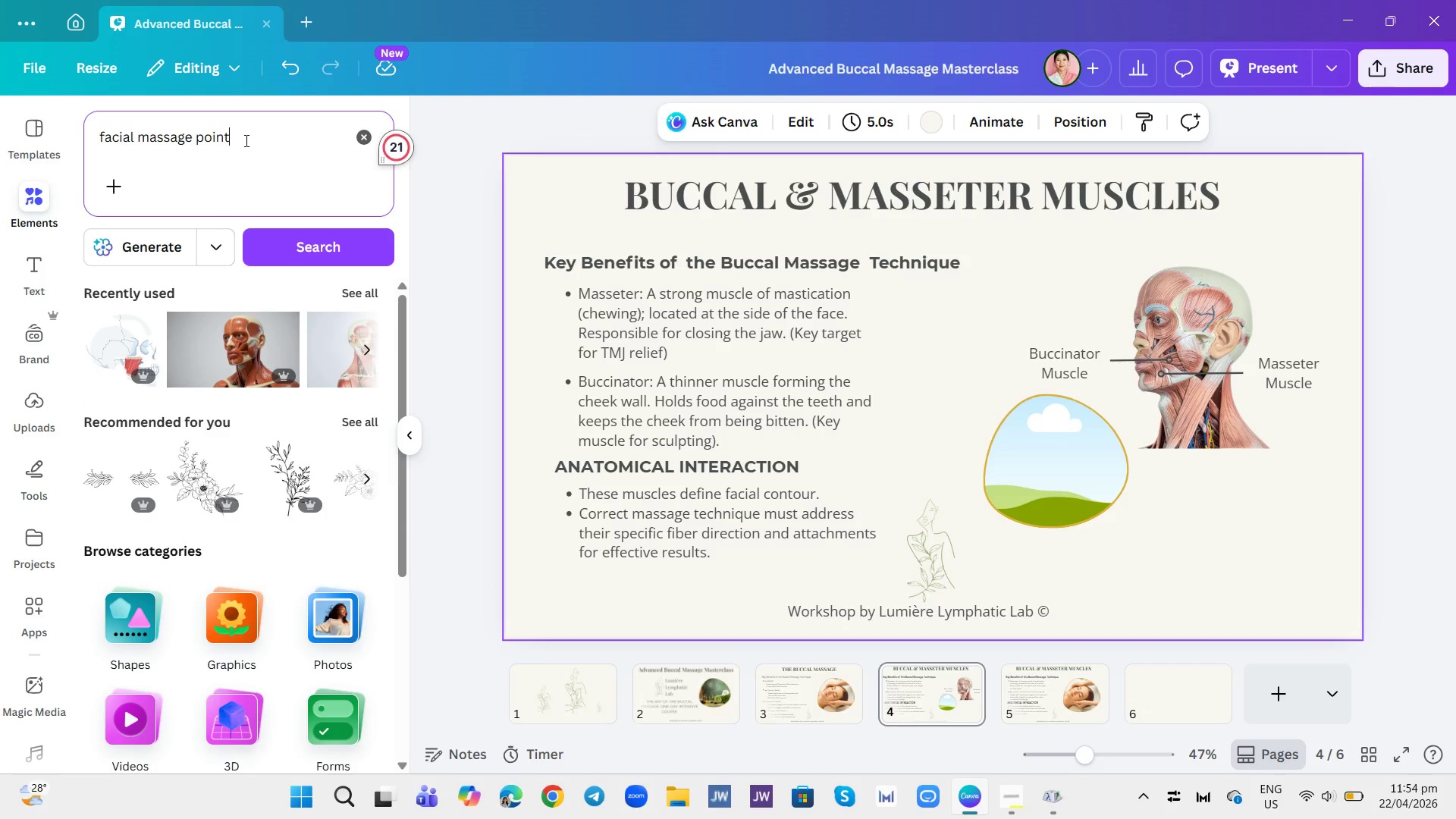 
key(Enter)
 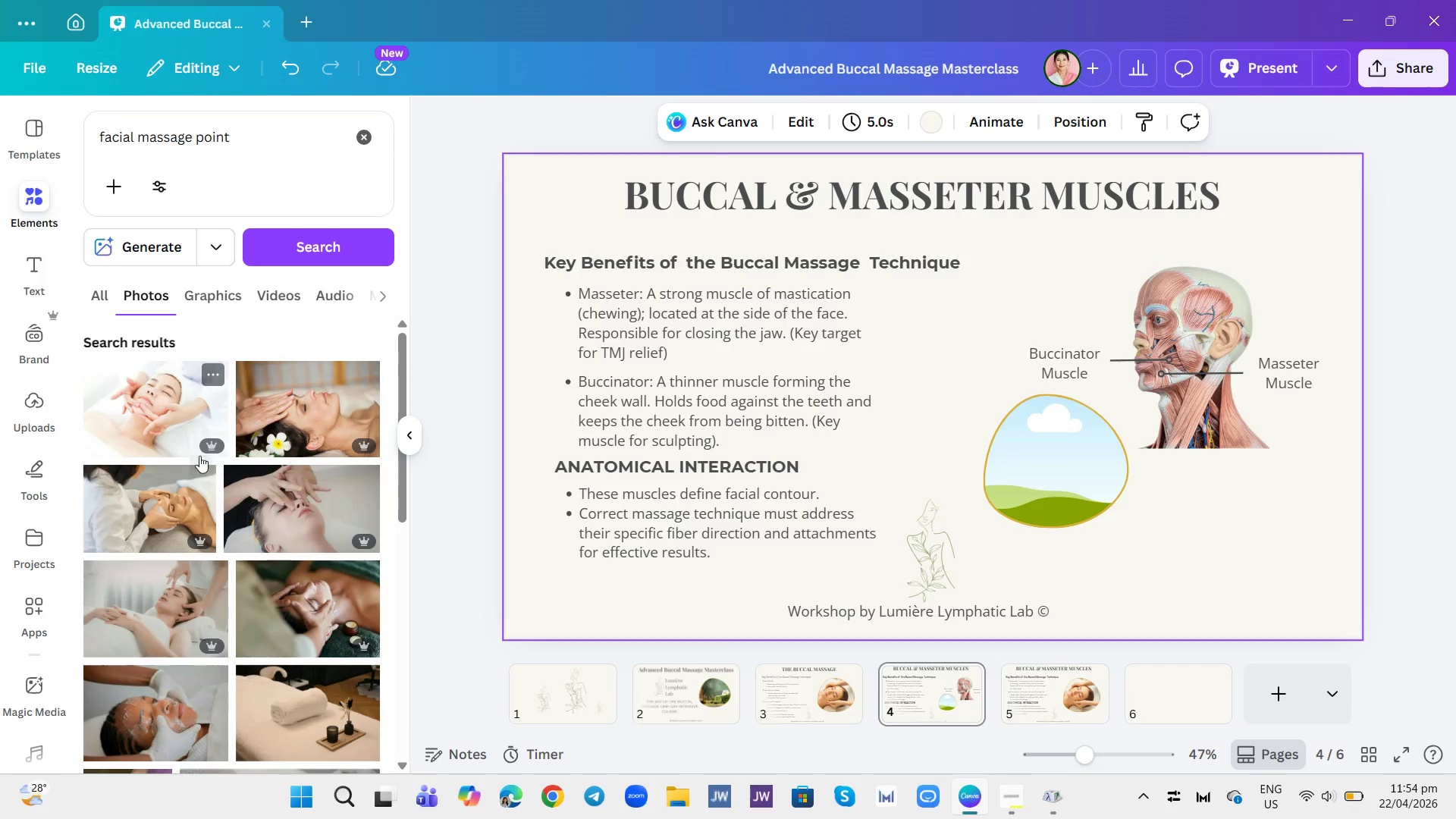 
wait(5.76)
 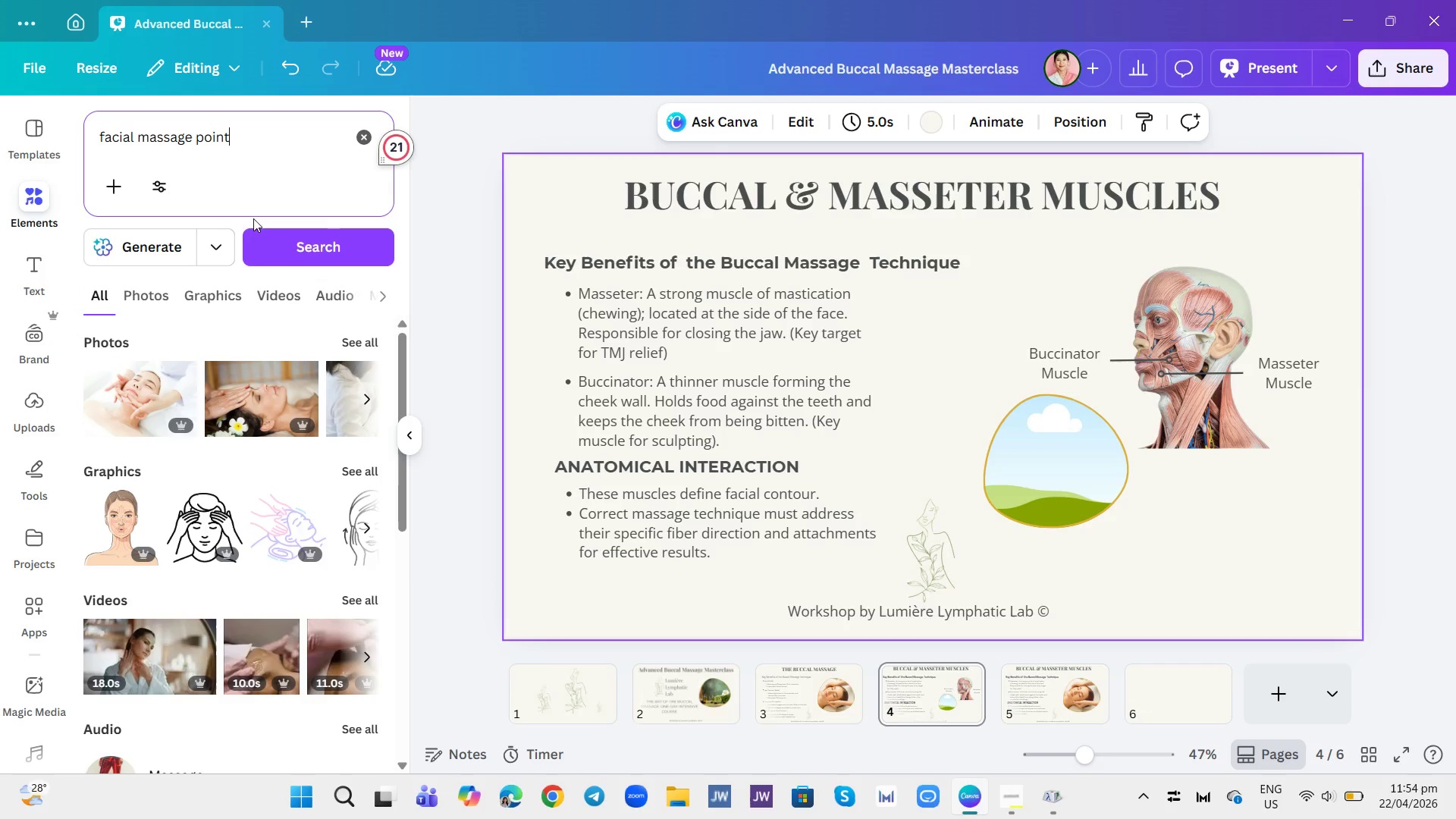 
scroll: coordinate [259, 551], scroll_direction: down, amount: 13.0
 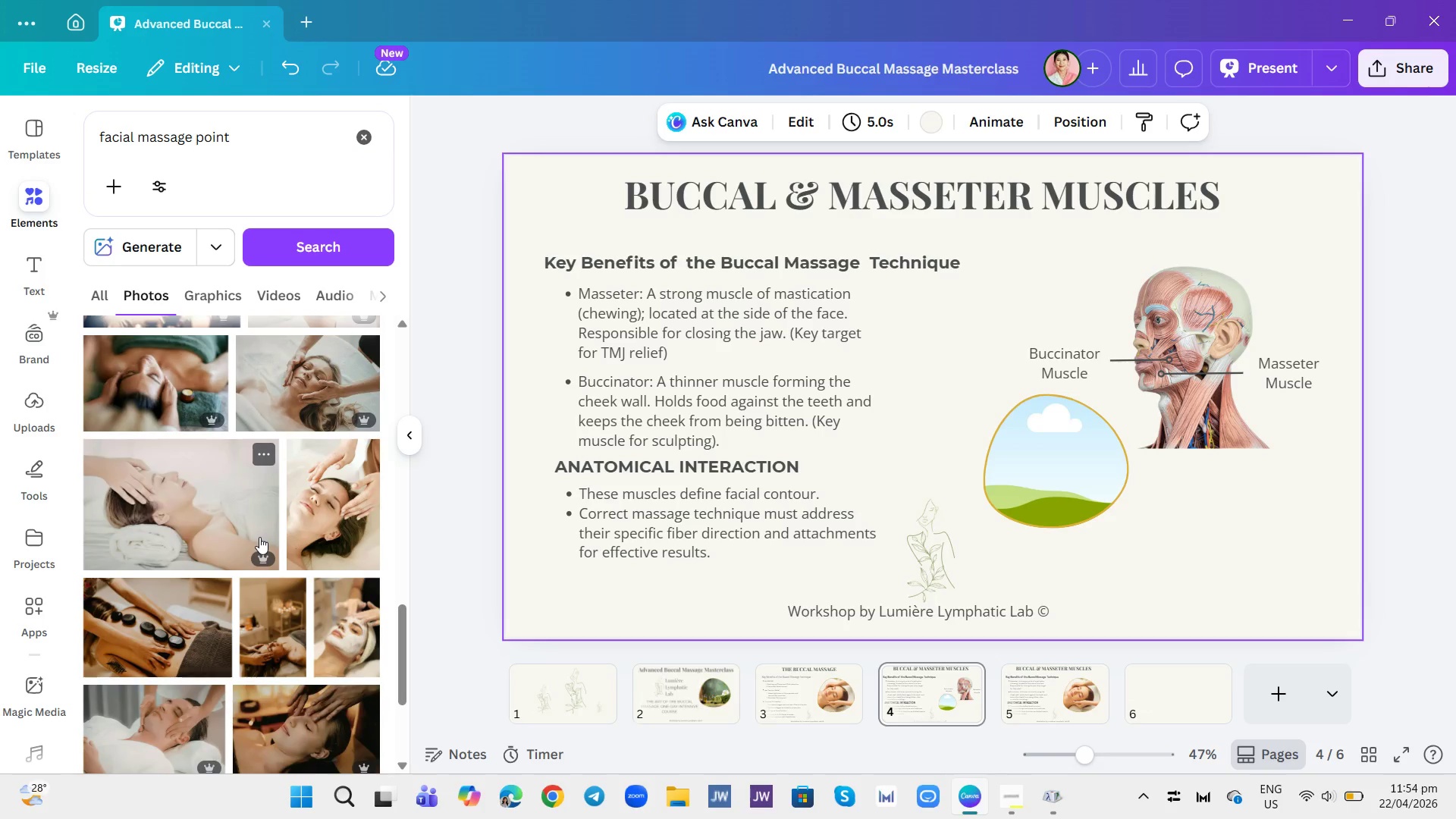 
scroll: coordinate [228, 477], scroll_direction: down, amount: 13.0
 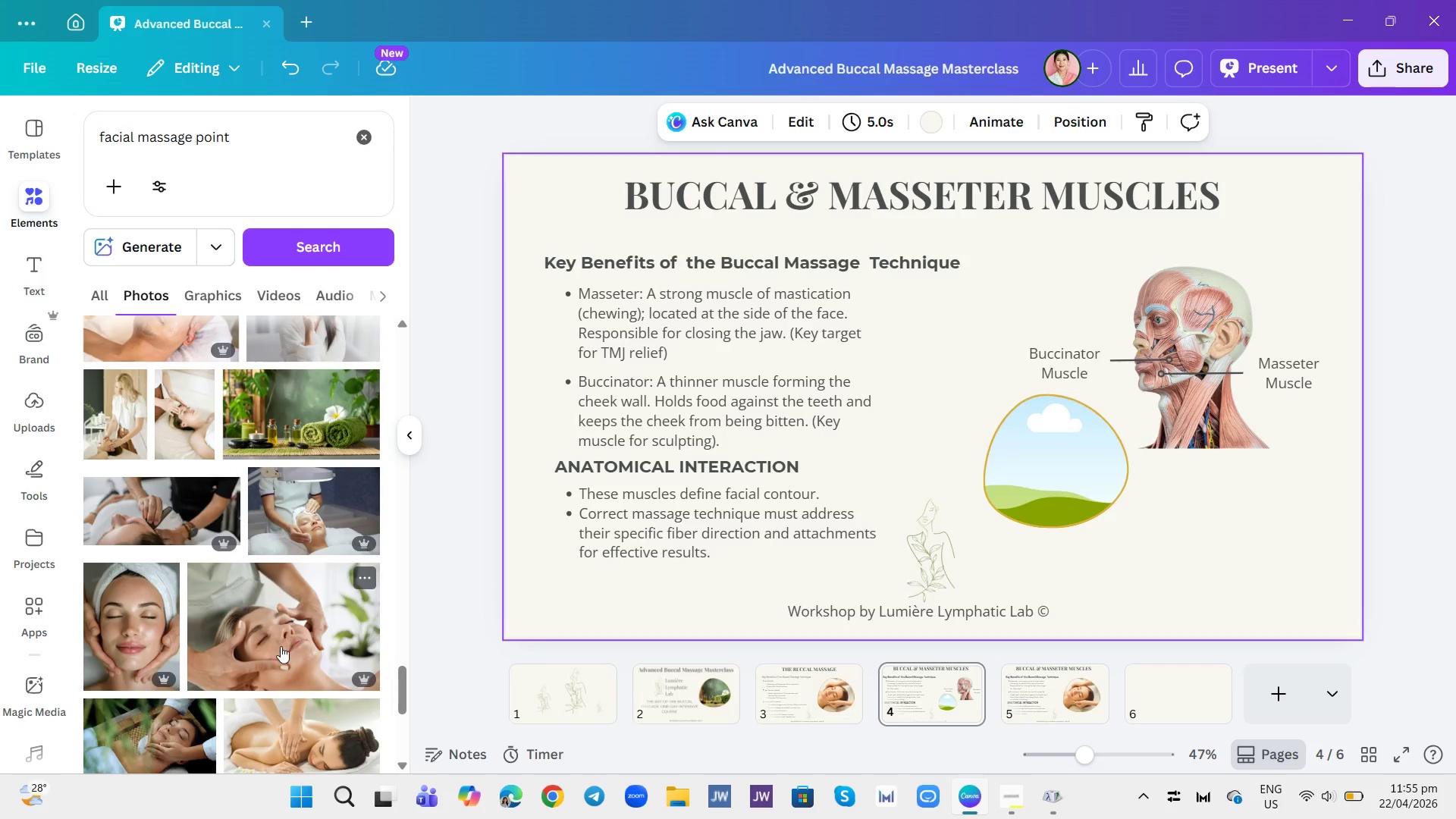 
left_click([279, 650])
 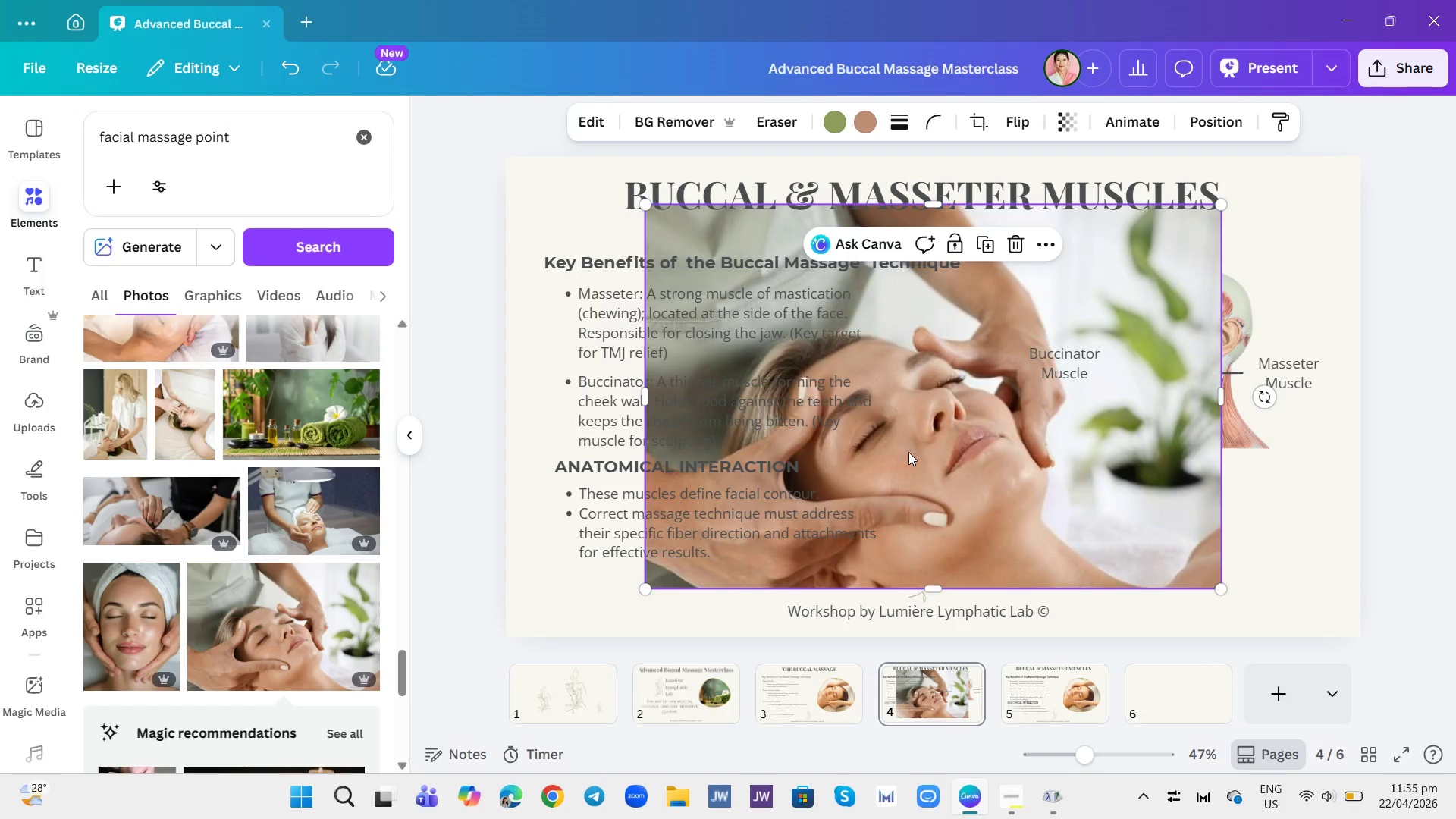 
left_click_drag(start_coordinate=[900, 452], to_coordinate=[1025, 450])
 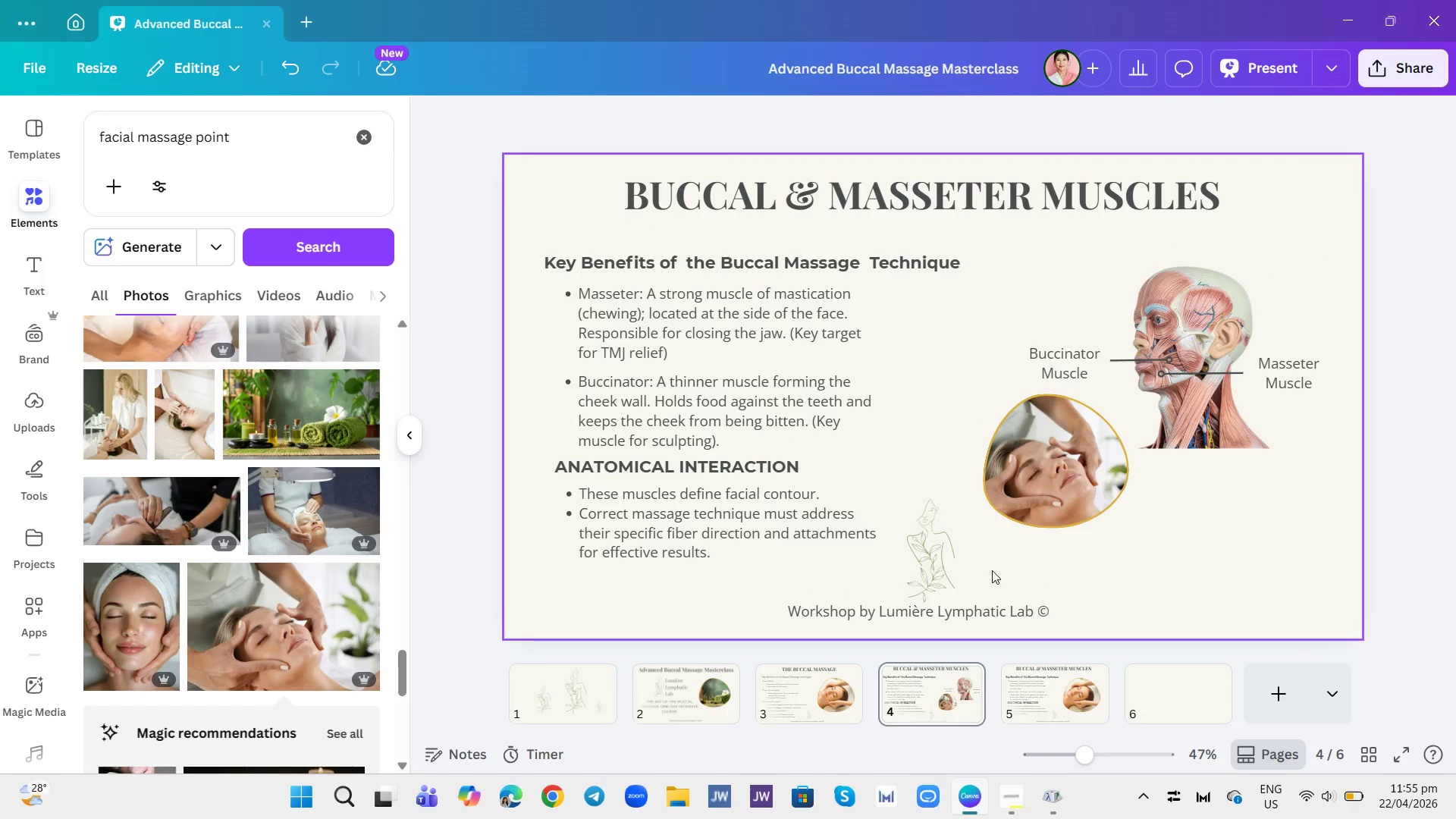 
left_click([1063, 556])
 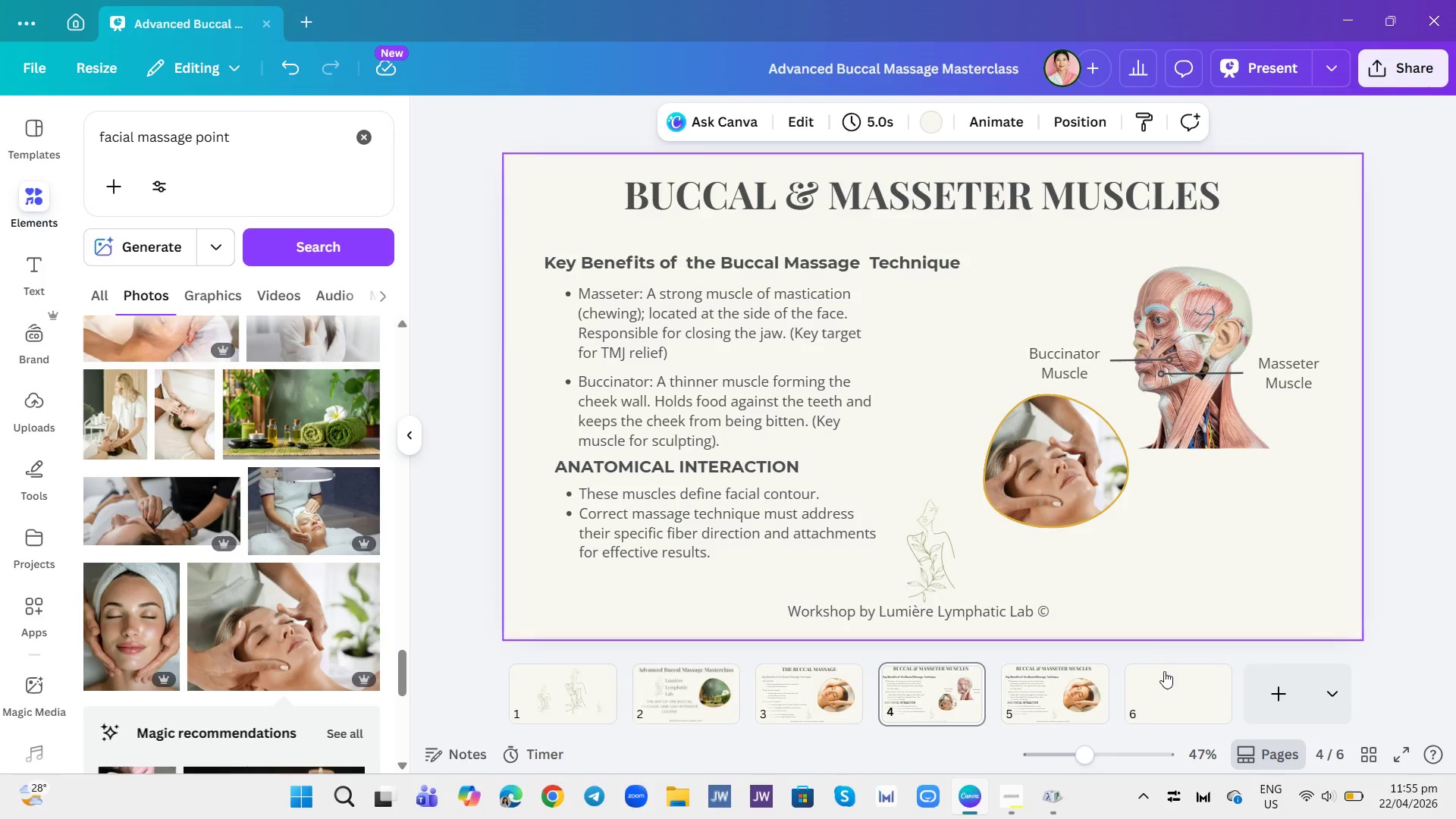 
wait(5.17)
 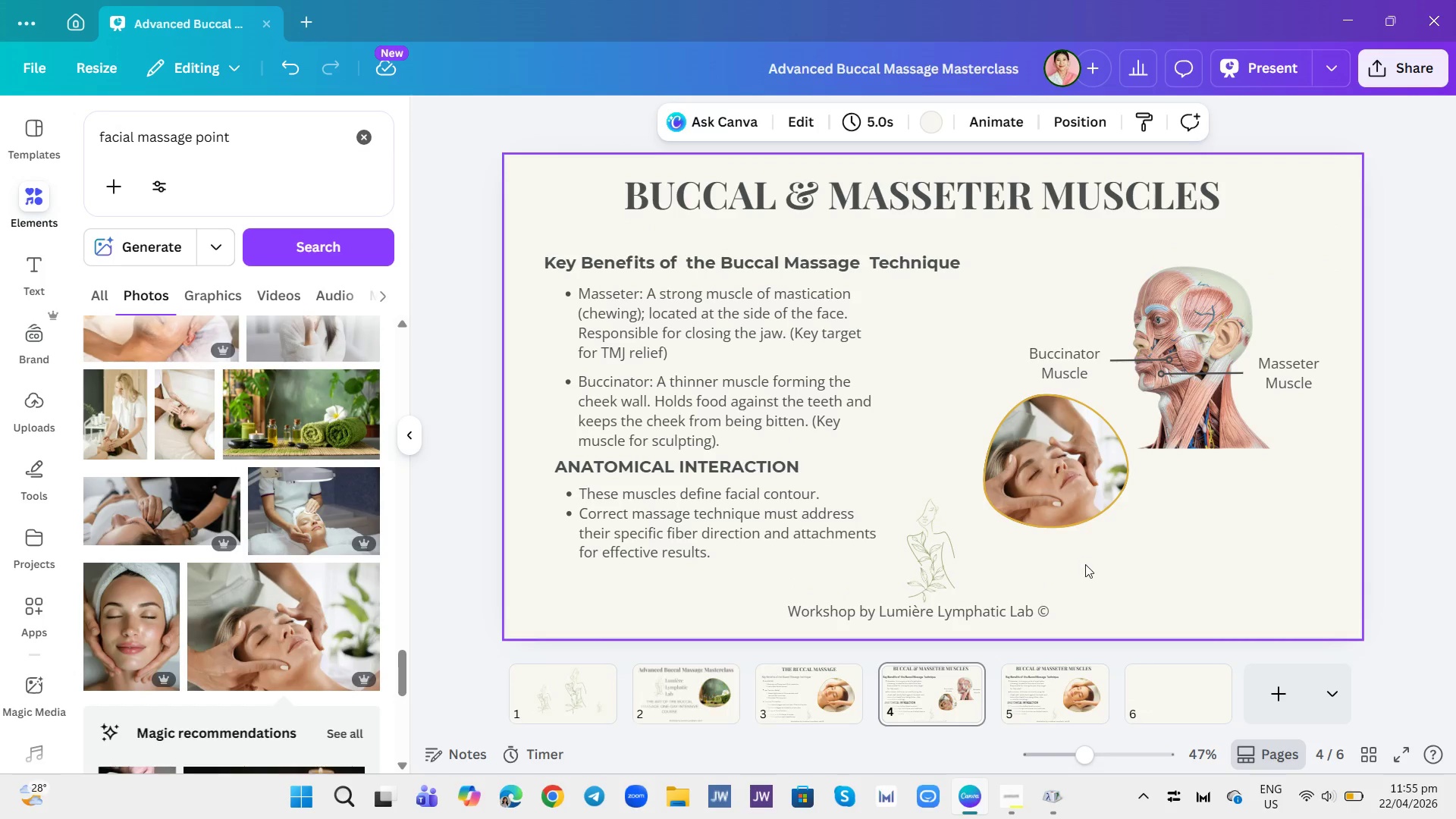 
left_click([1068, 674])
 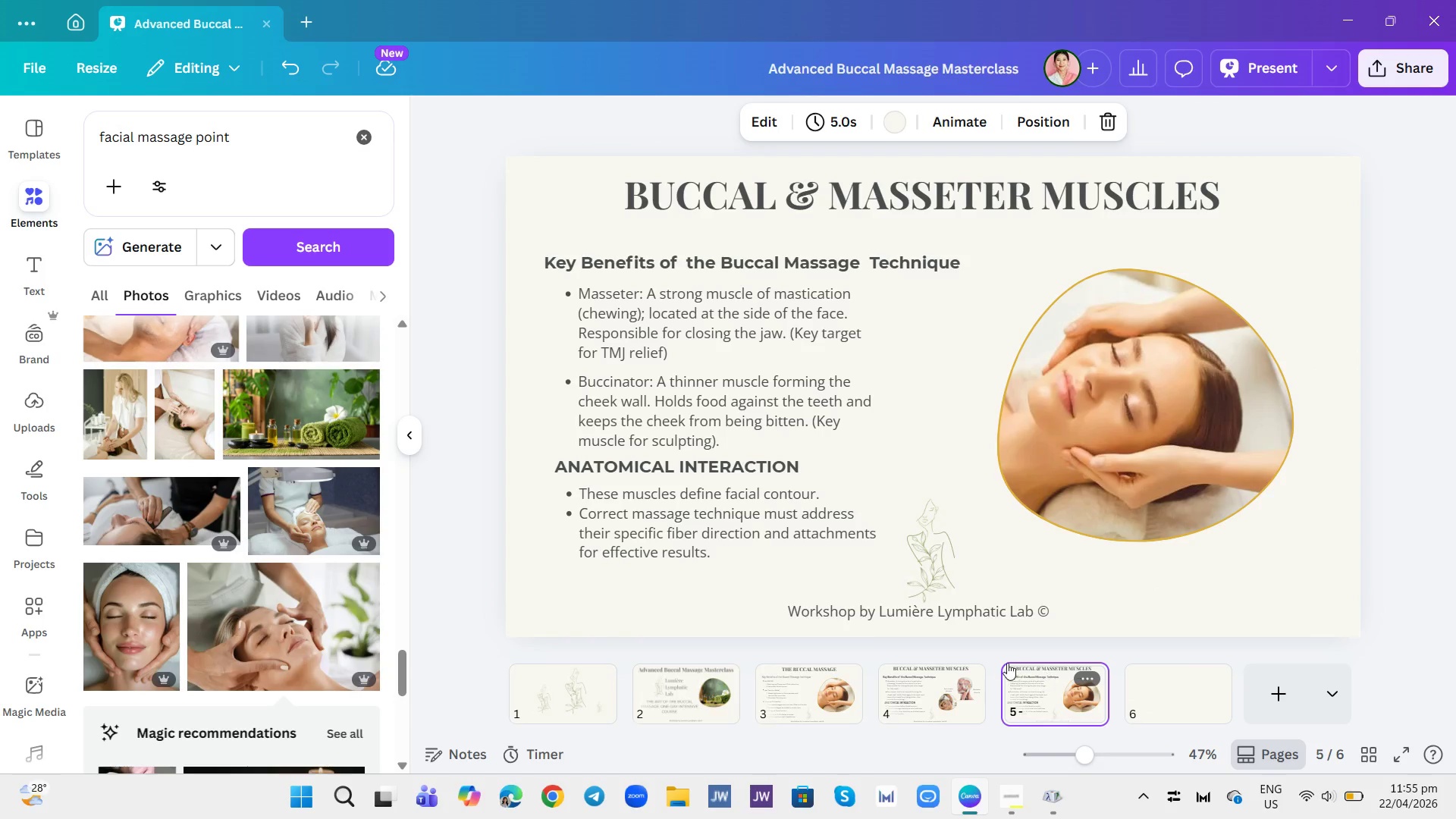 
mouse_move([924, 639])
 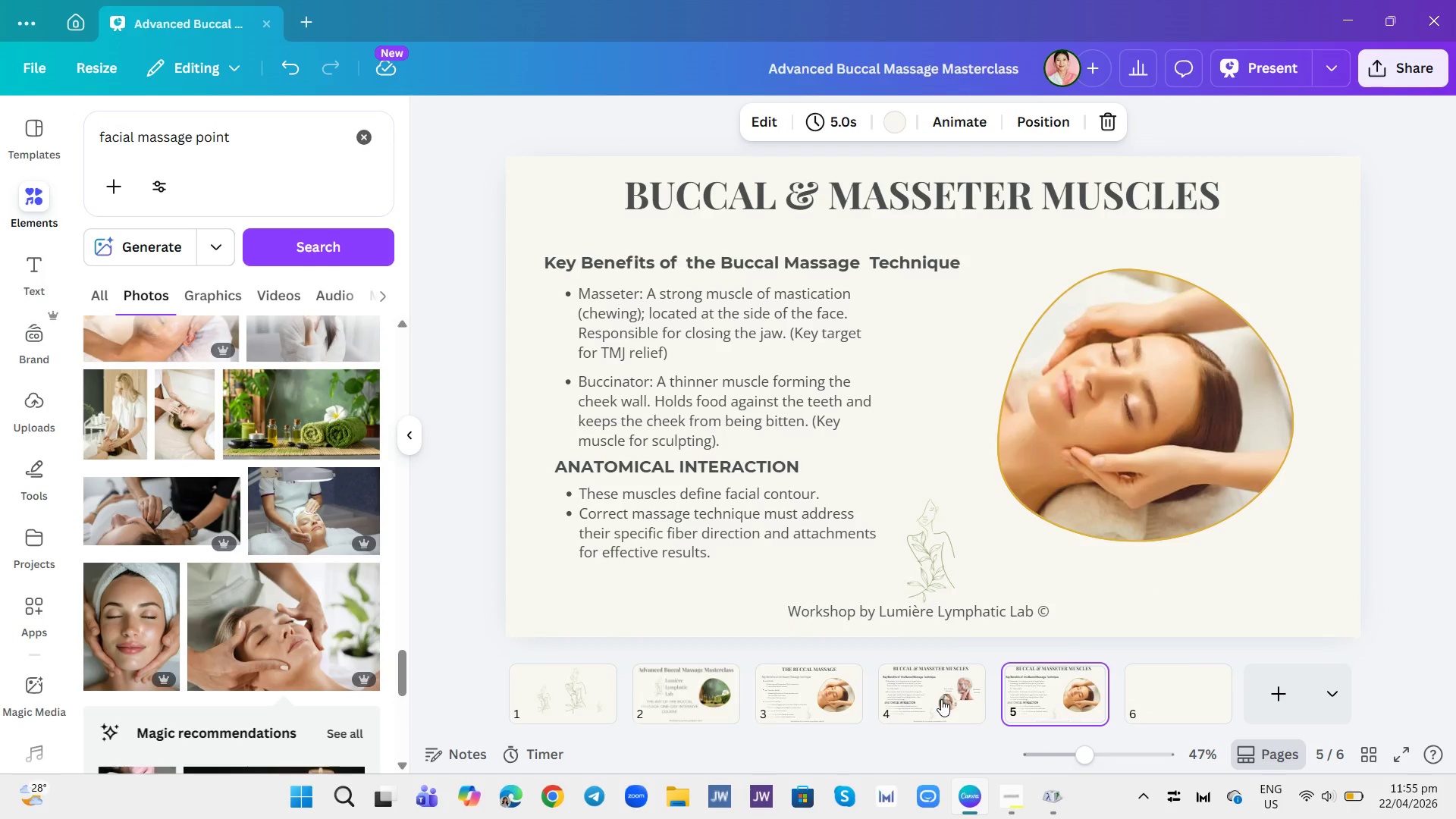 
left_click([941, 699])
 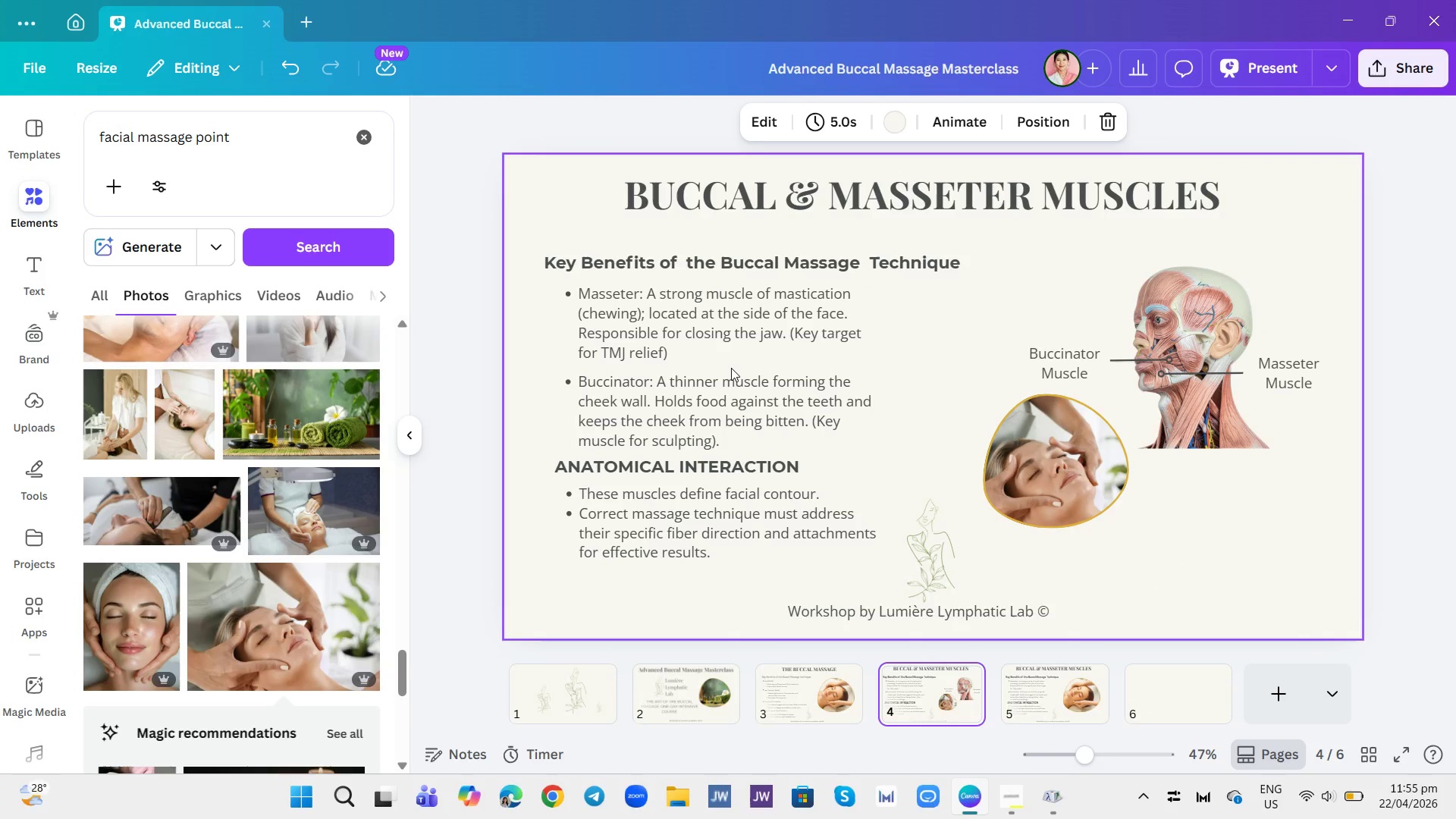 
wait(10.7)
 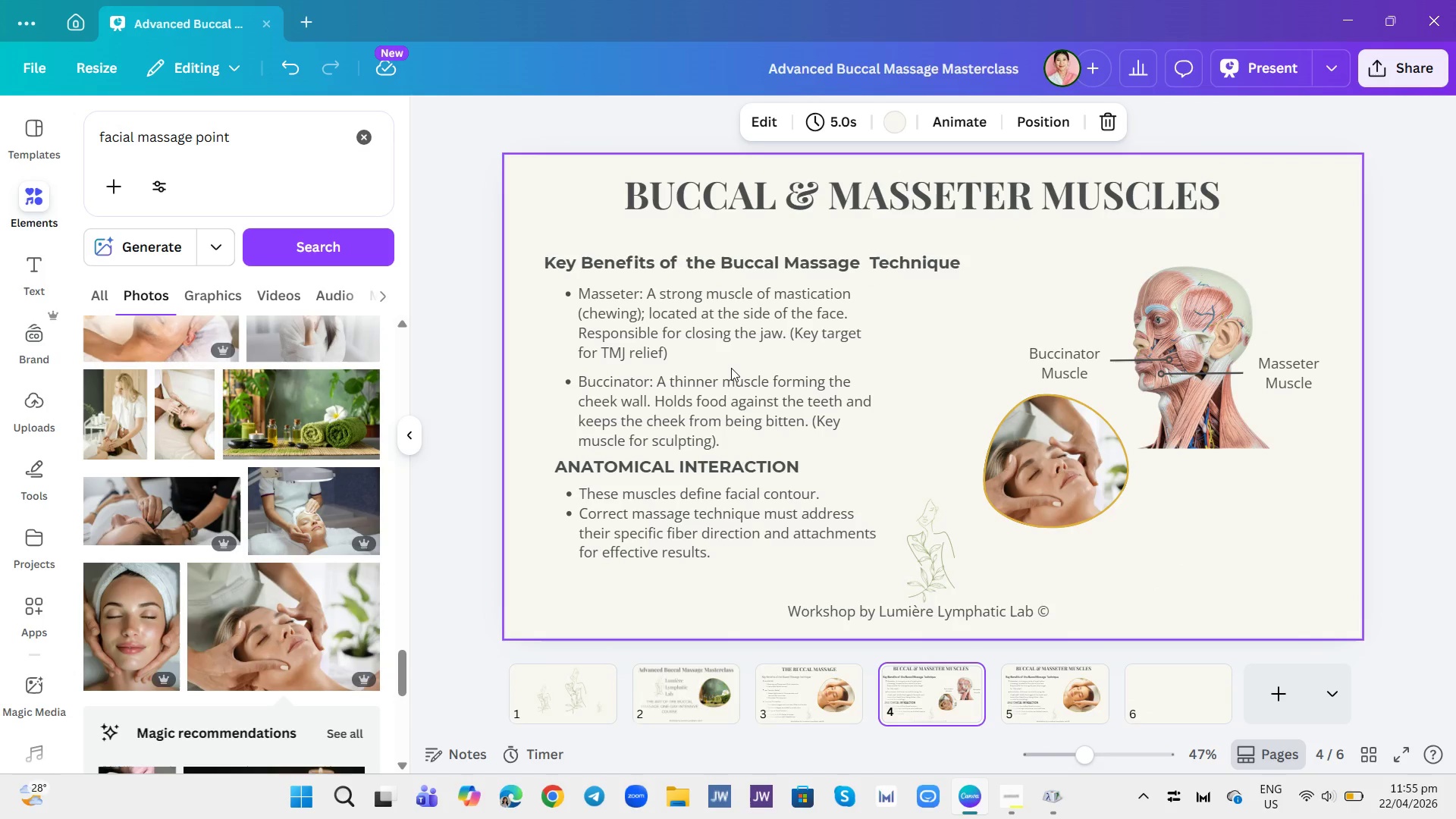 
double_click([632, 290])
 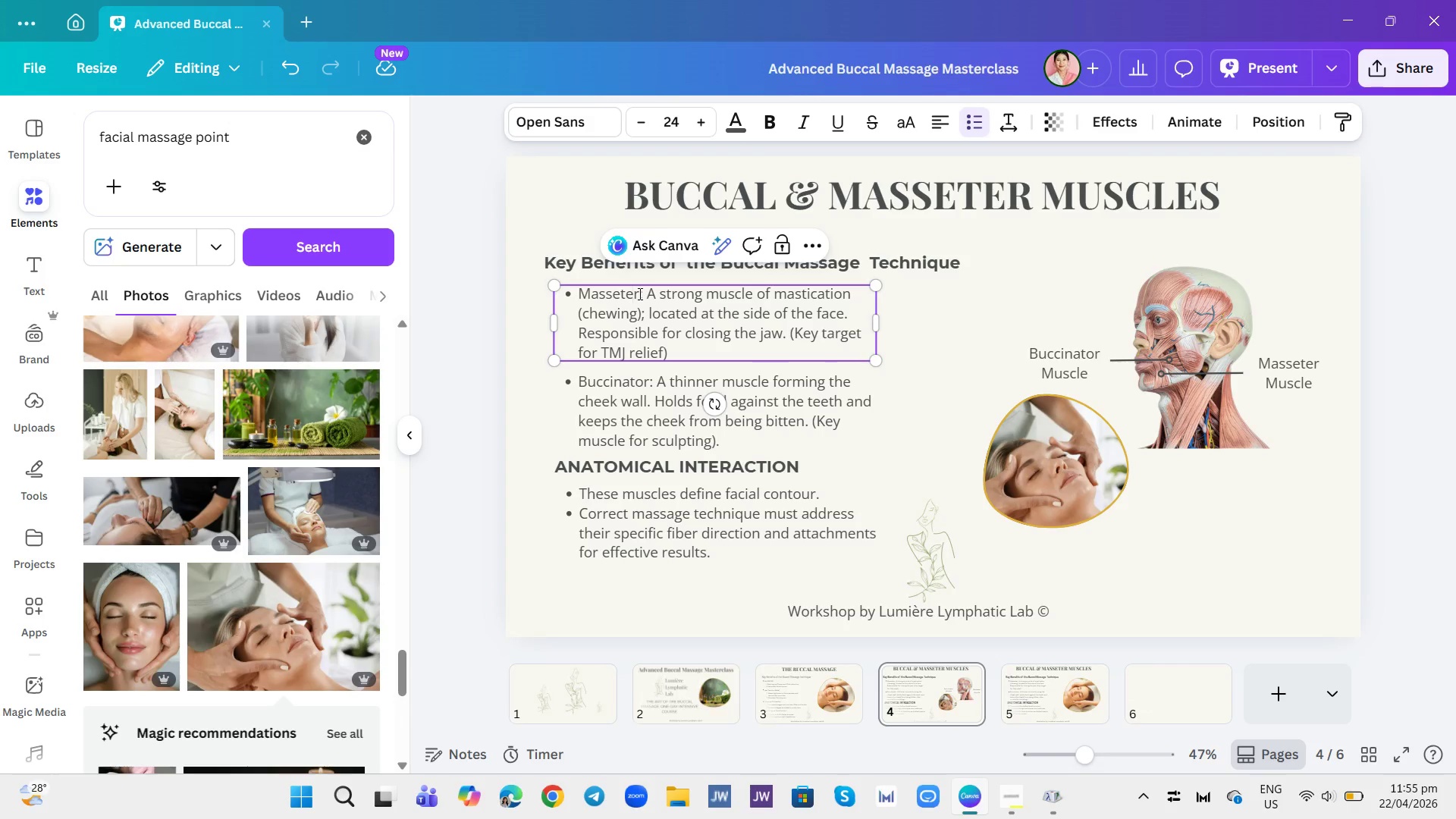 
left_click_drag(start_coordinate=[645, 292], to_coordinate=[583, 297])
 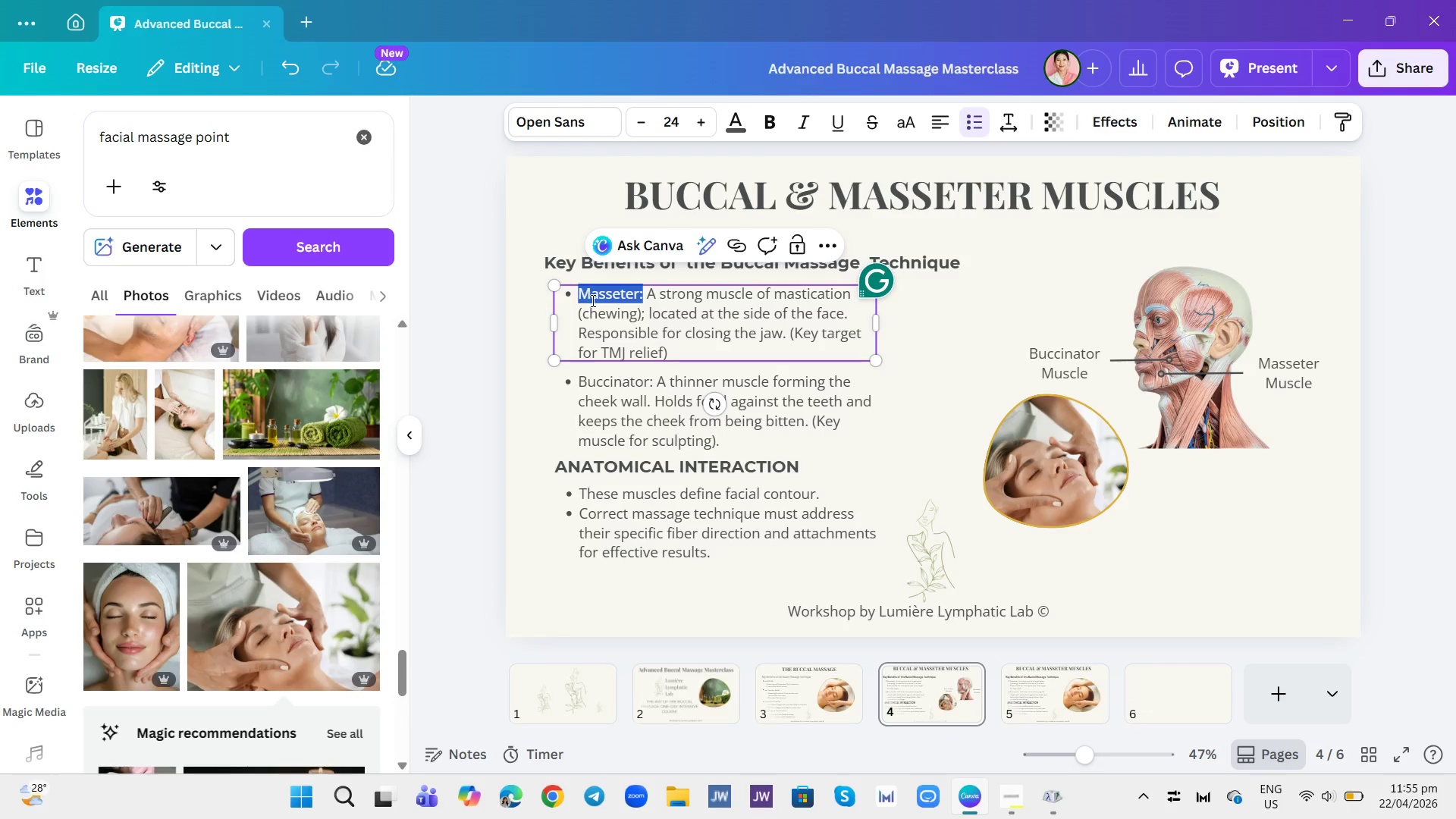 
key(Control+B)
 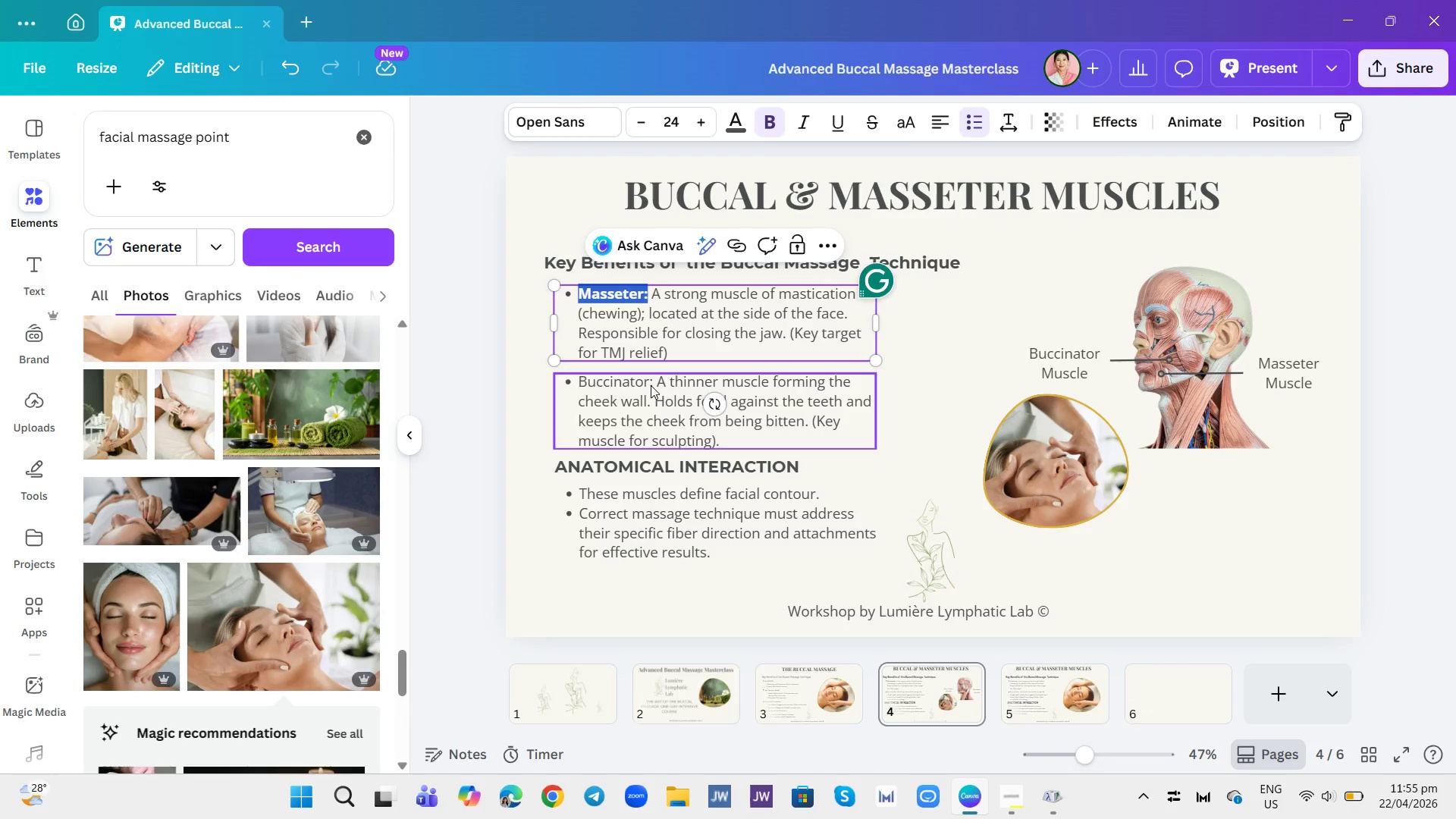 
left_click([651, 385])
 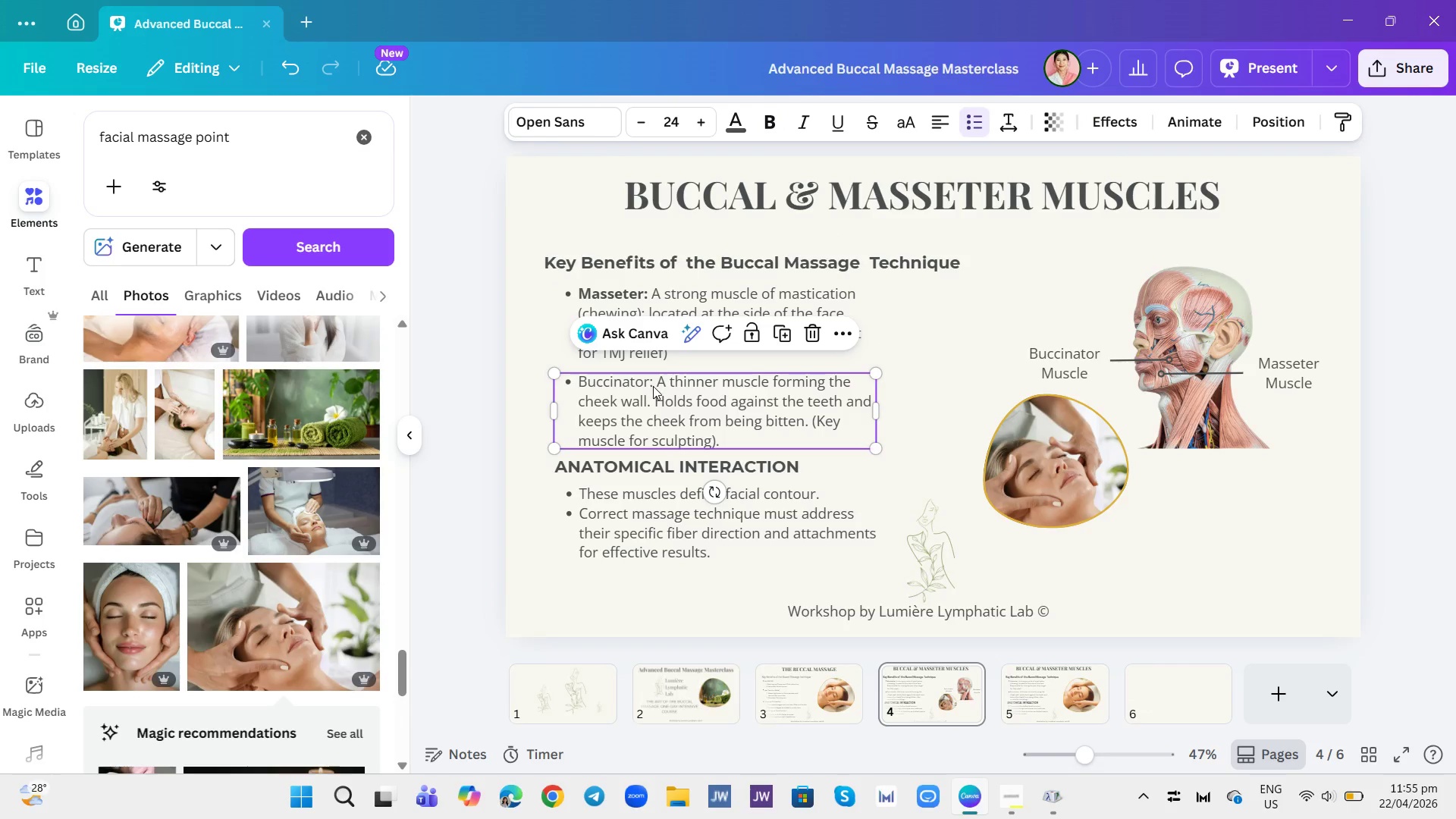 
left_click([653, 386])
 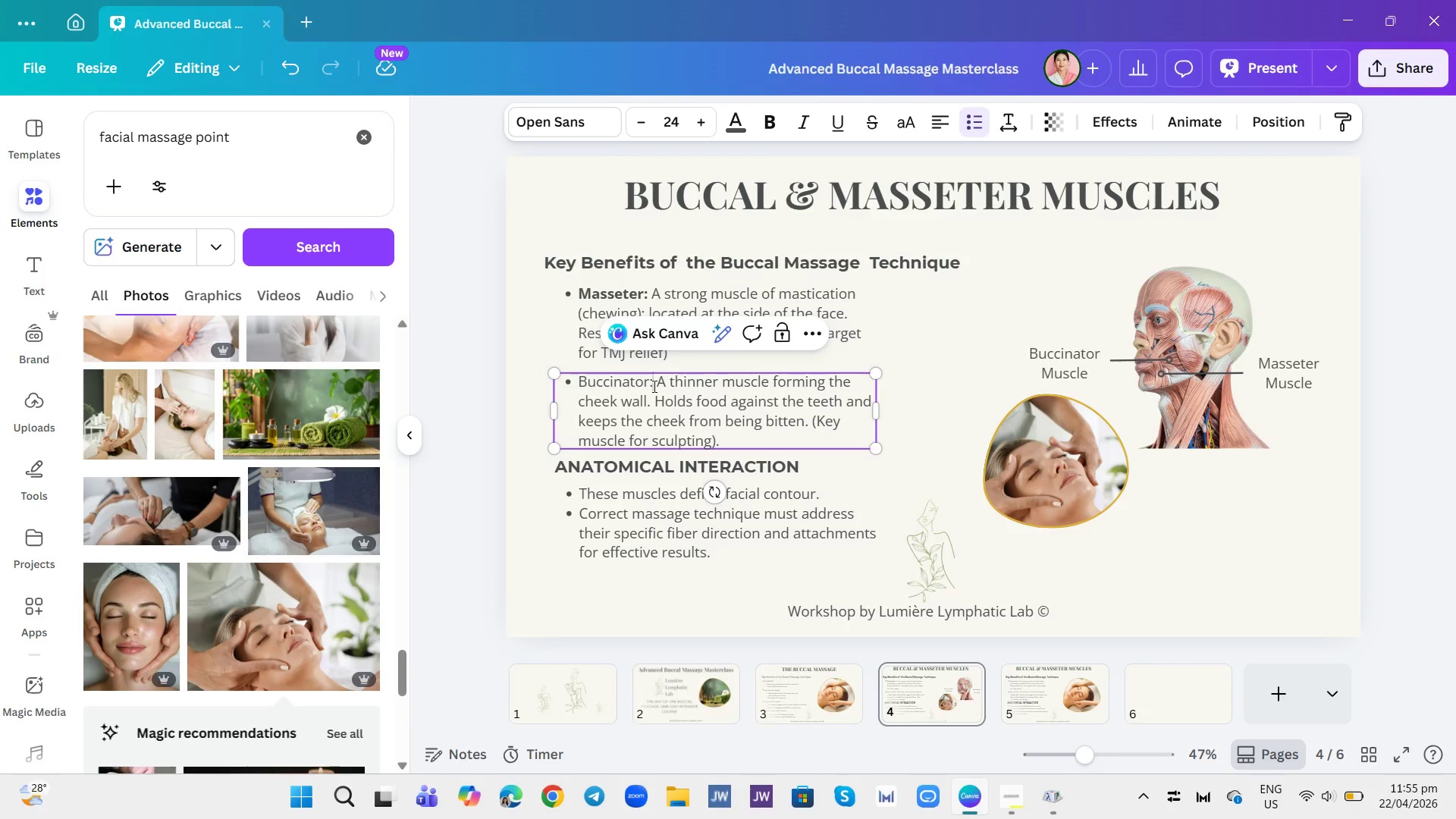 
left_click_drag(start_coordinate=[653, 386], to_coordinate=[588, 370])
 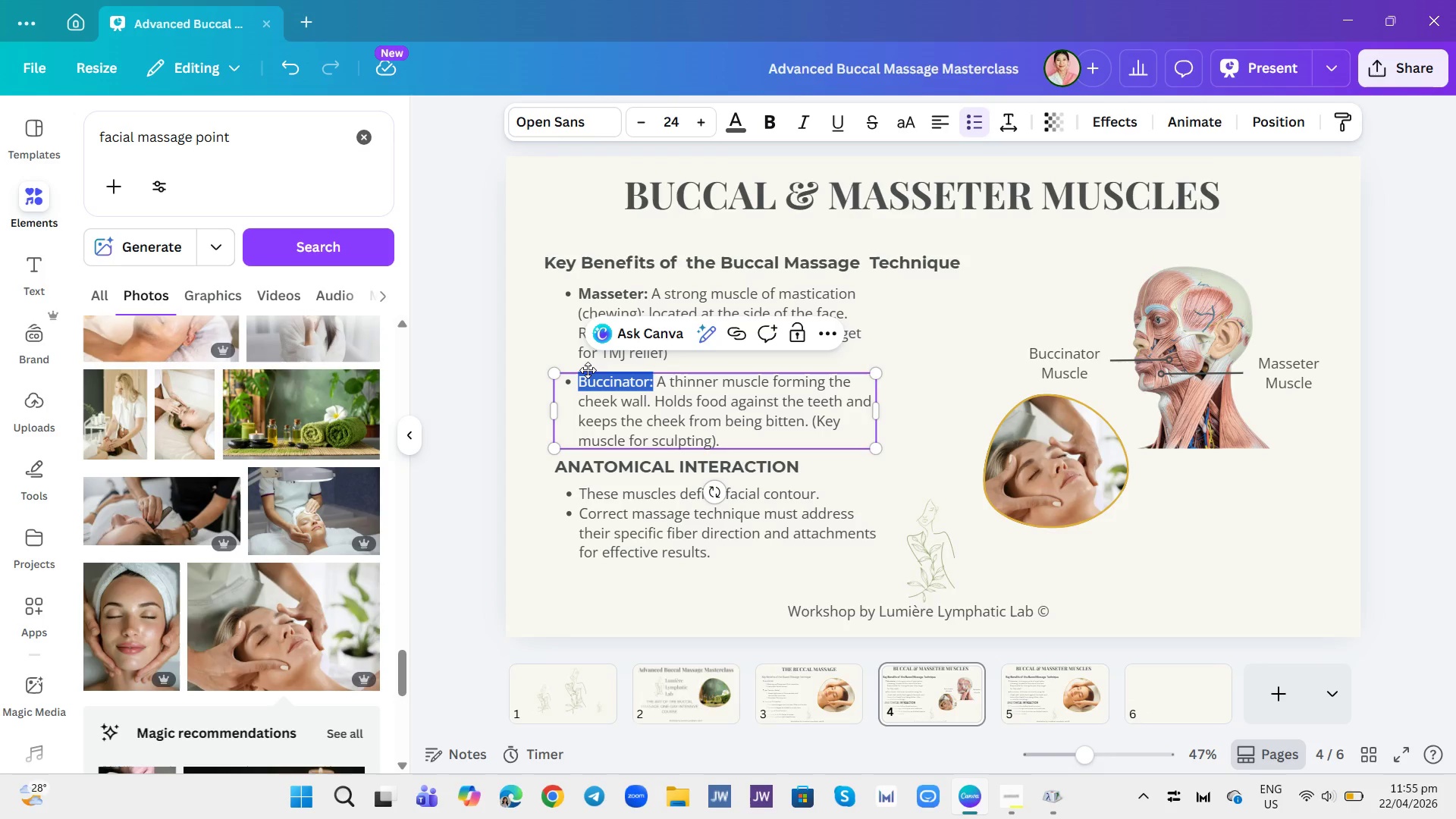 
key(Control+V)
 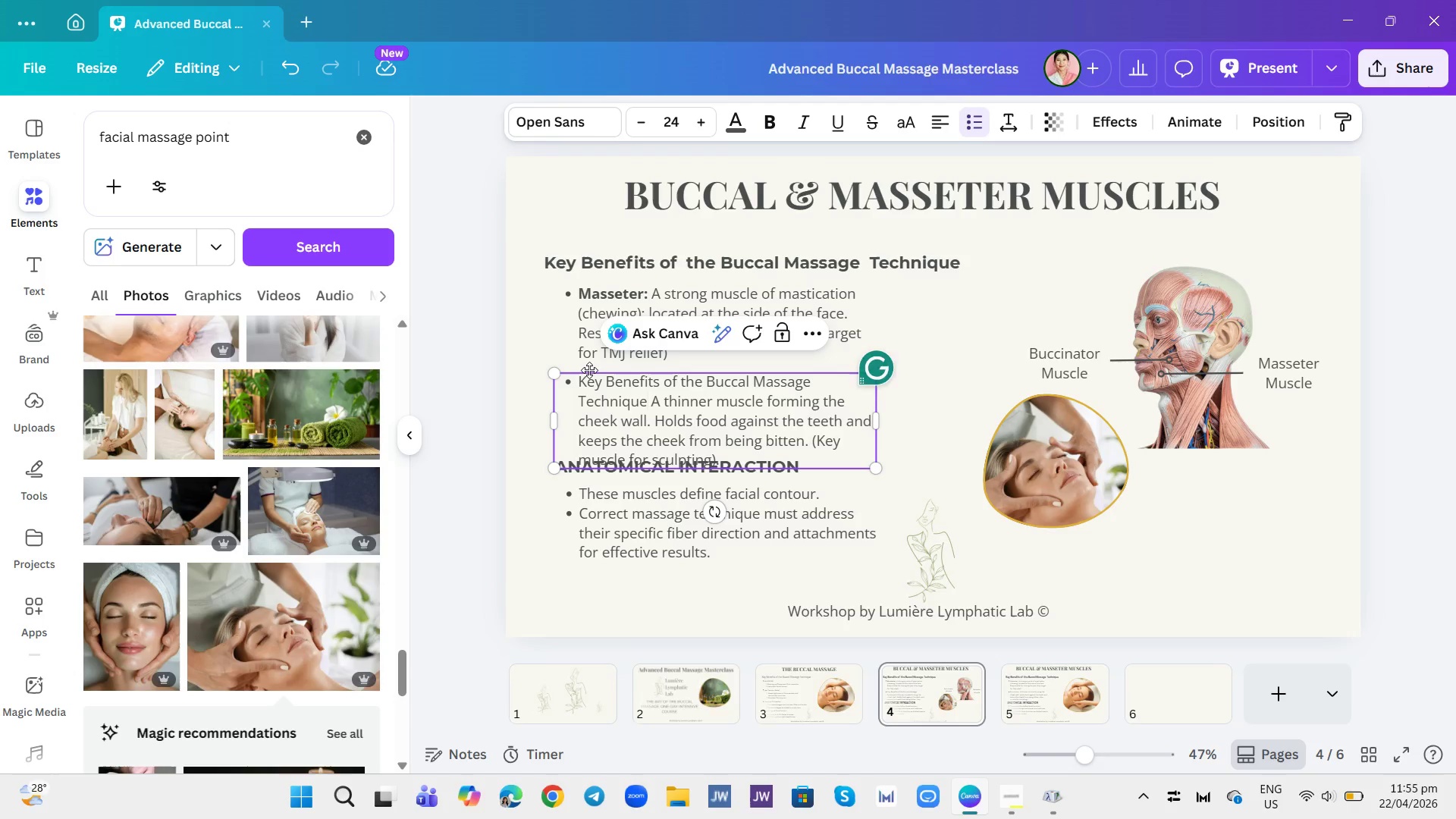 
key(Control+Z)
 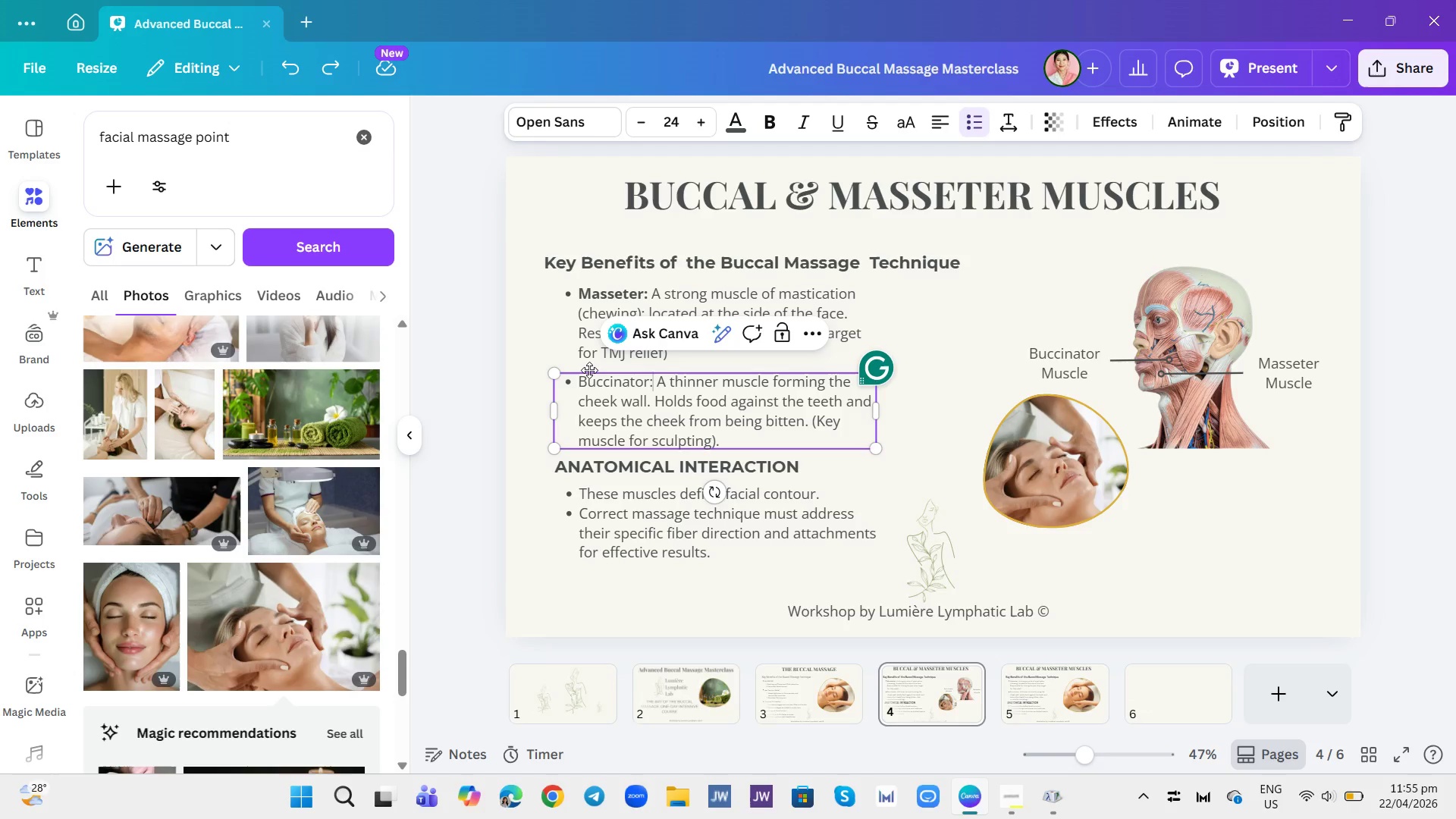 
hold_key(key=ControlLeft, duration=0.83)
 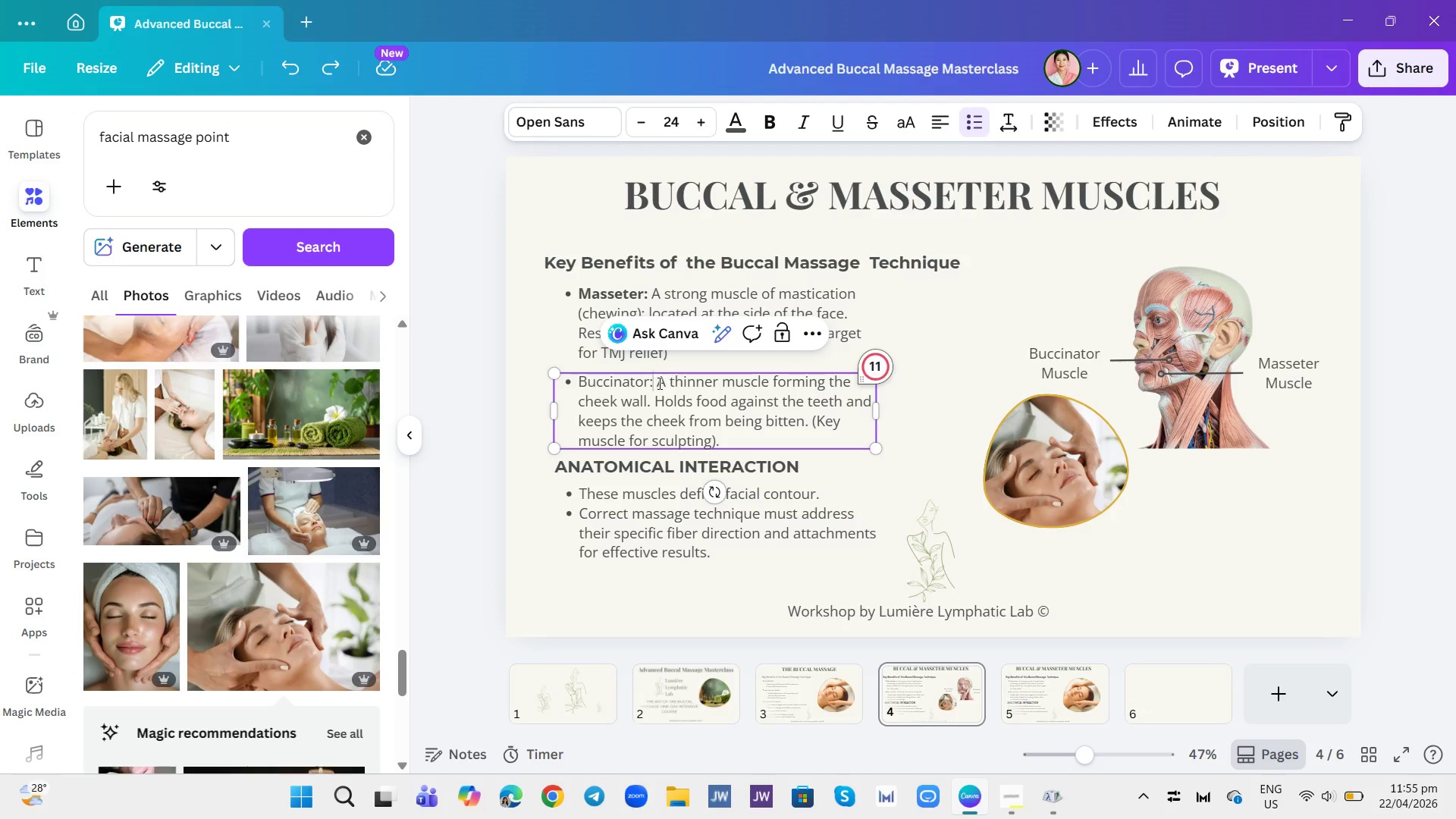 
left_click_drag(start_coordinate=[654, 382], to_coordinate=[580, 376])
 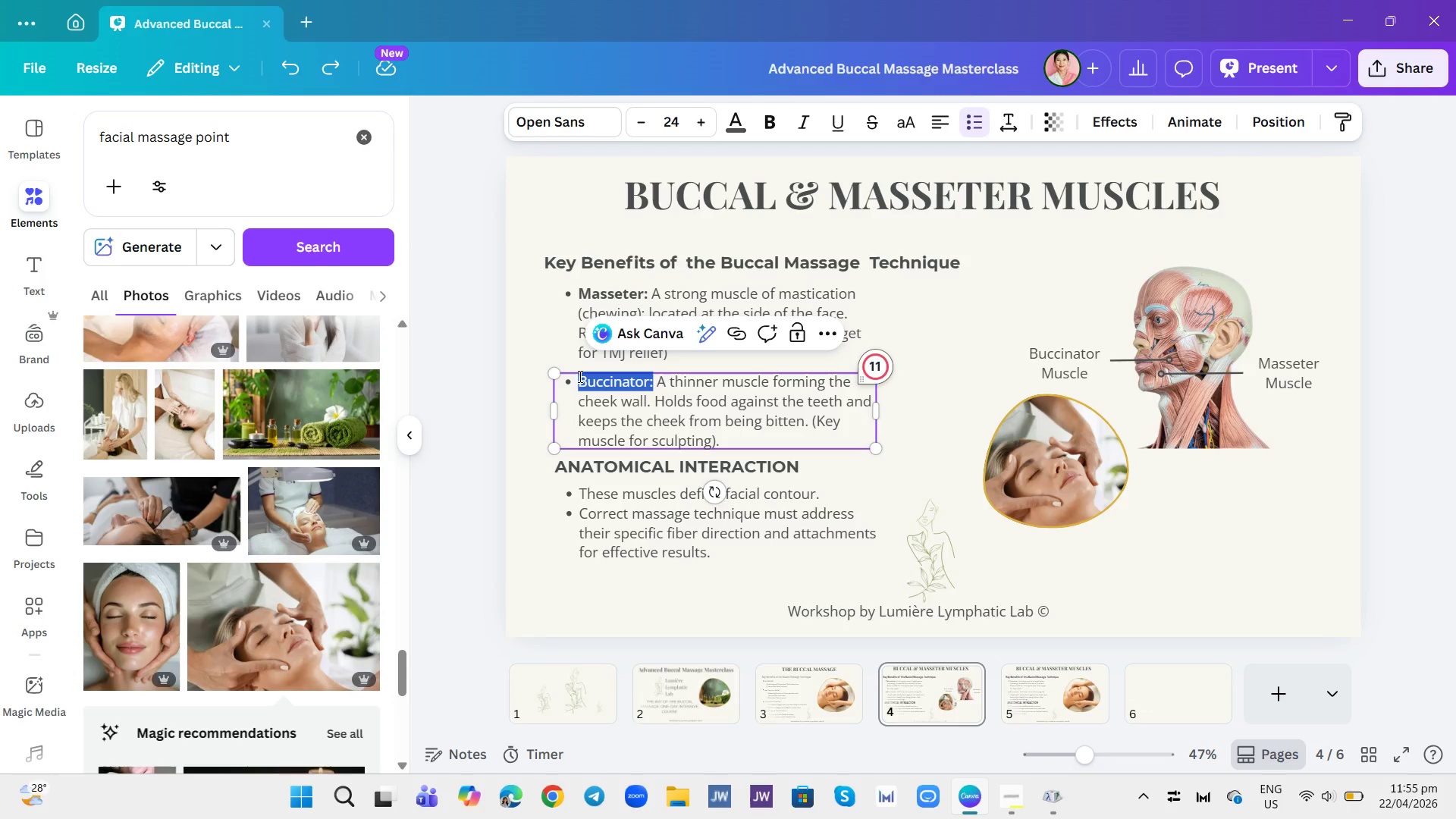 
key(Control+B)
 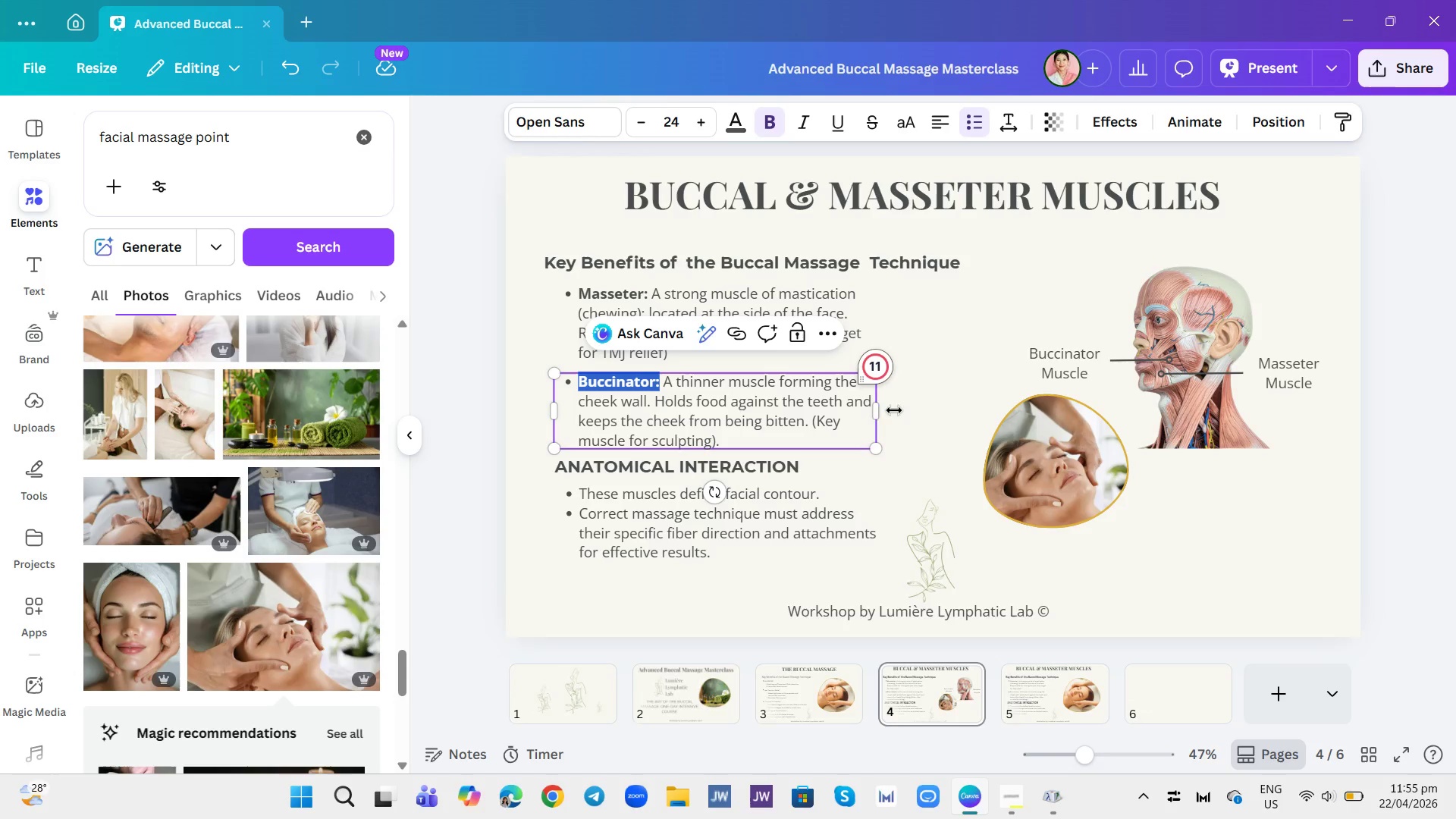 
left_click([918, 431])
 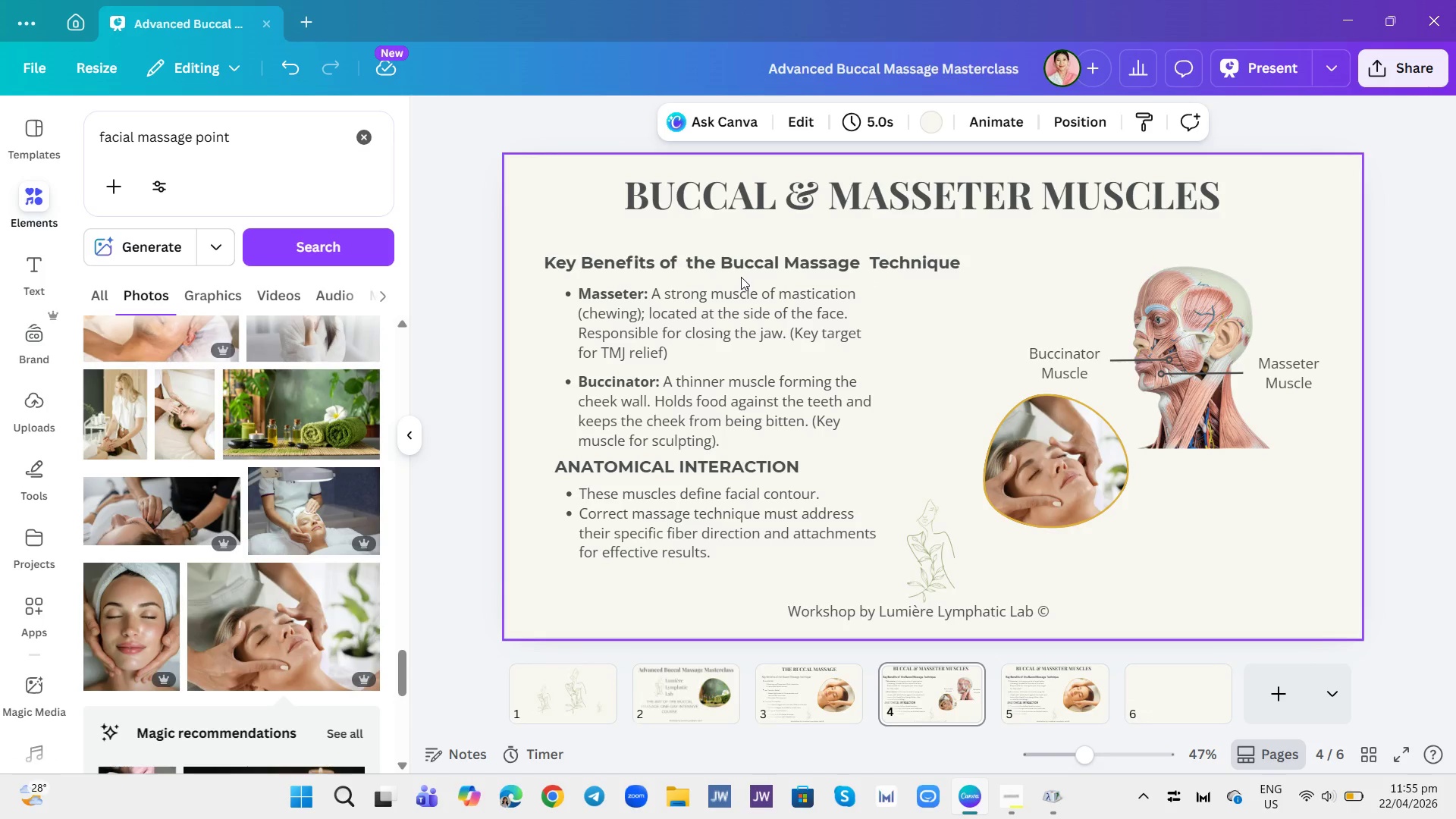 
wait(6.98)
 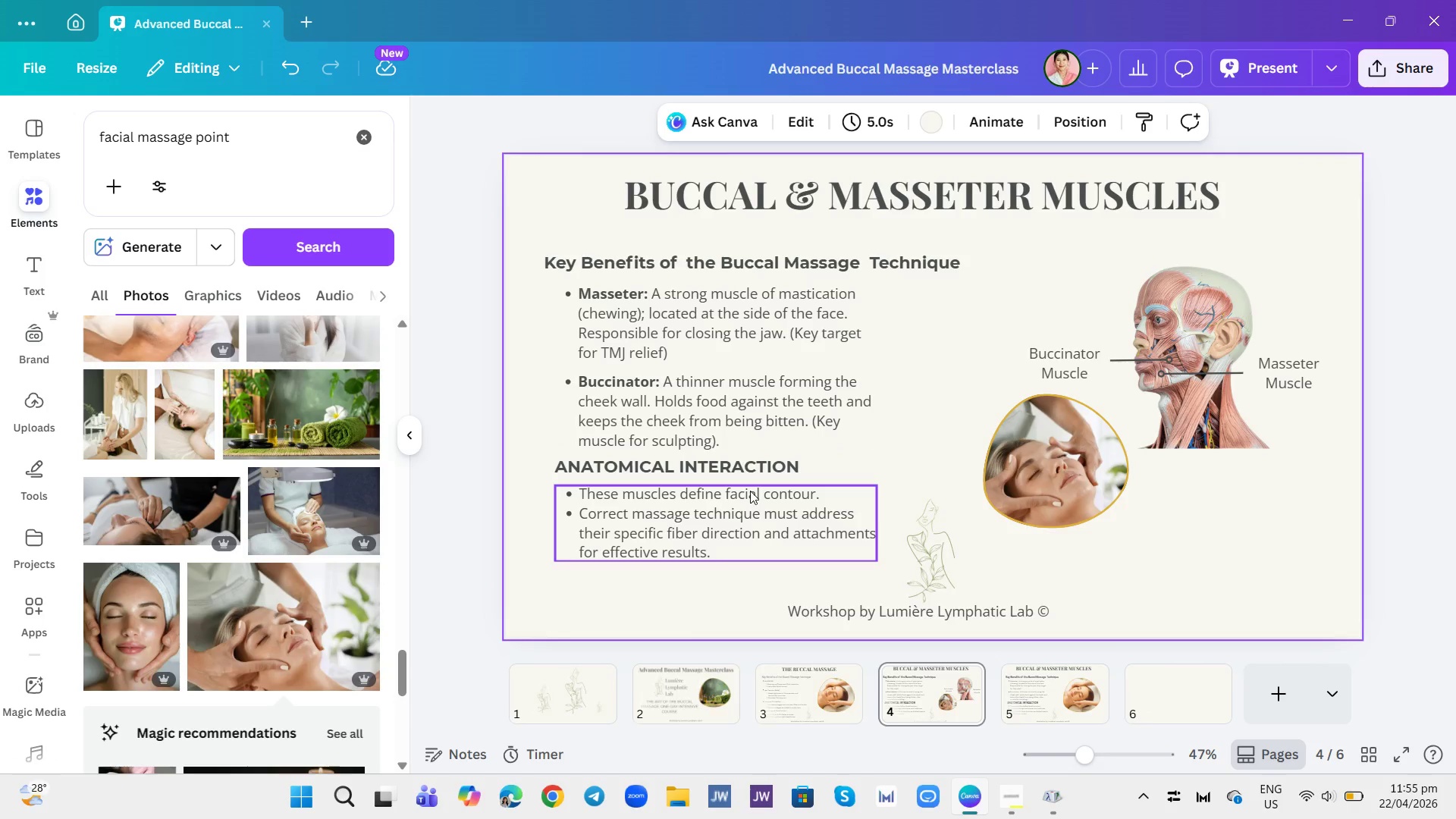 
left_click([753, 263])
 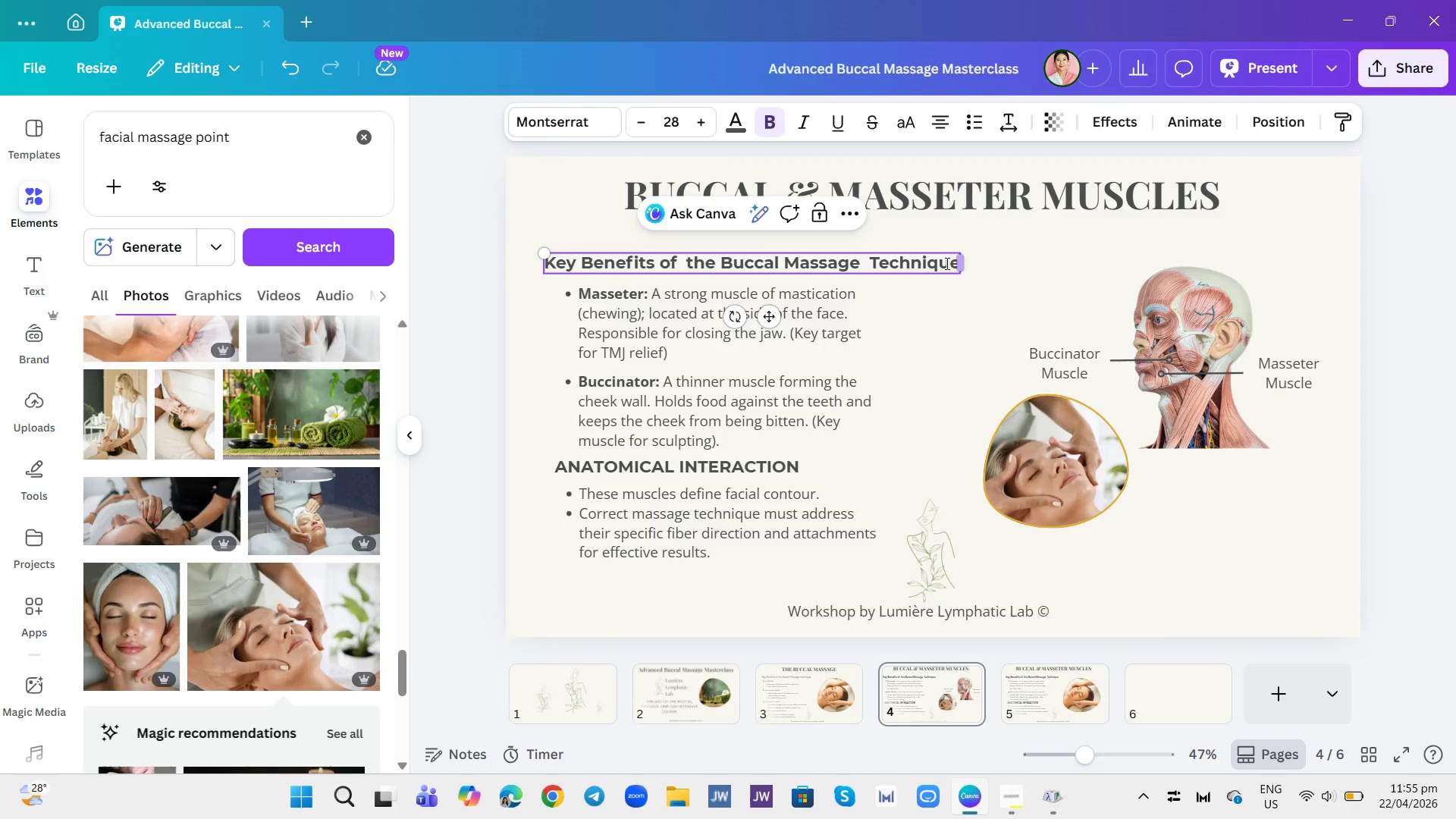 
double_click([938, 265])
 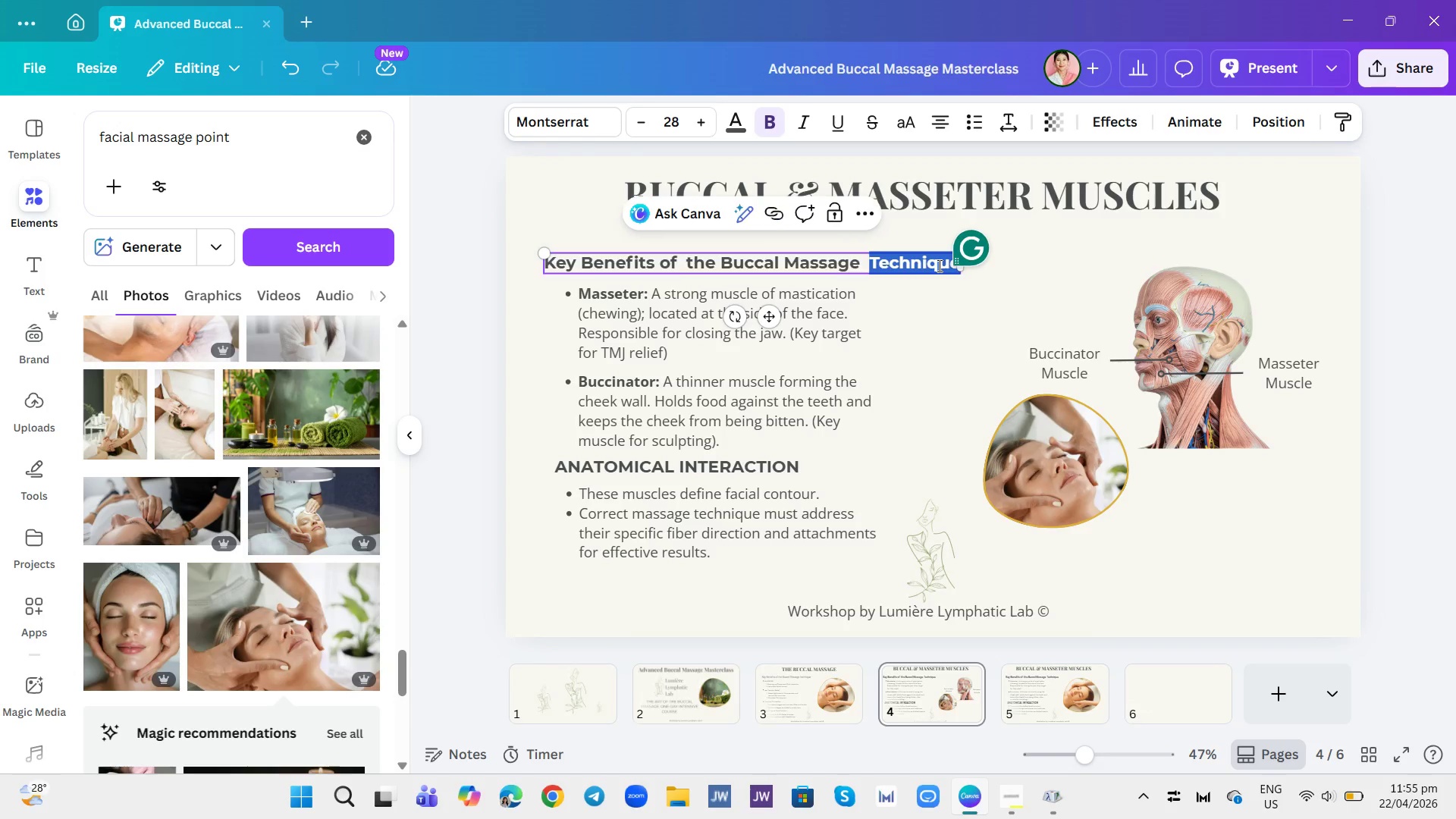 
triple_click([938, 265])
 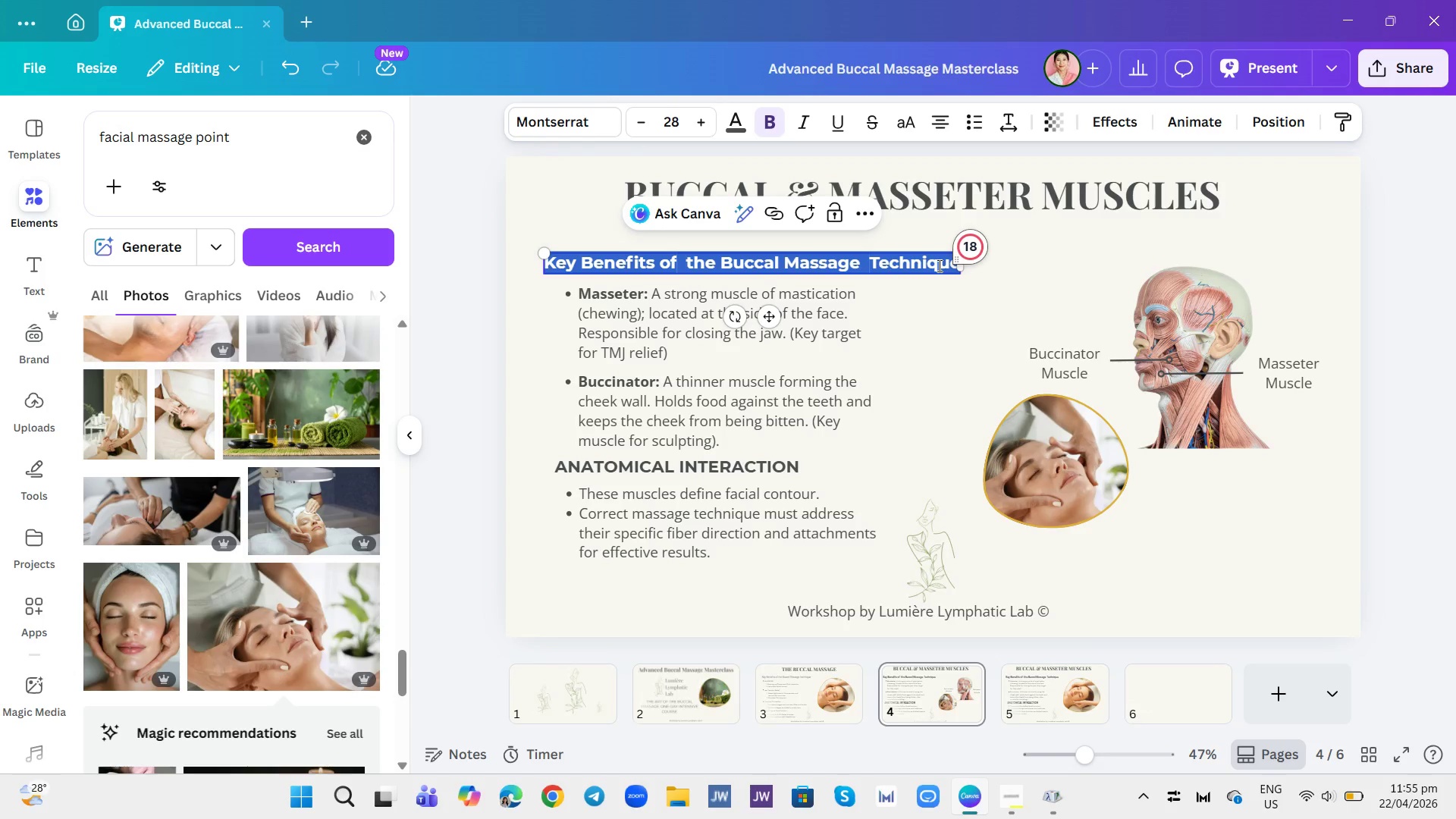 
type(KEY FACIAL MUSCLES)
 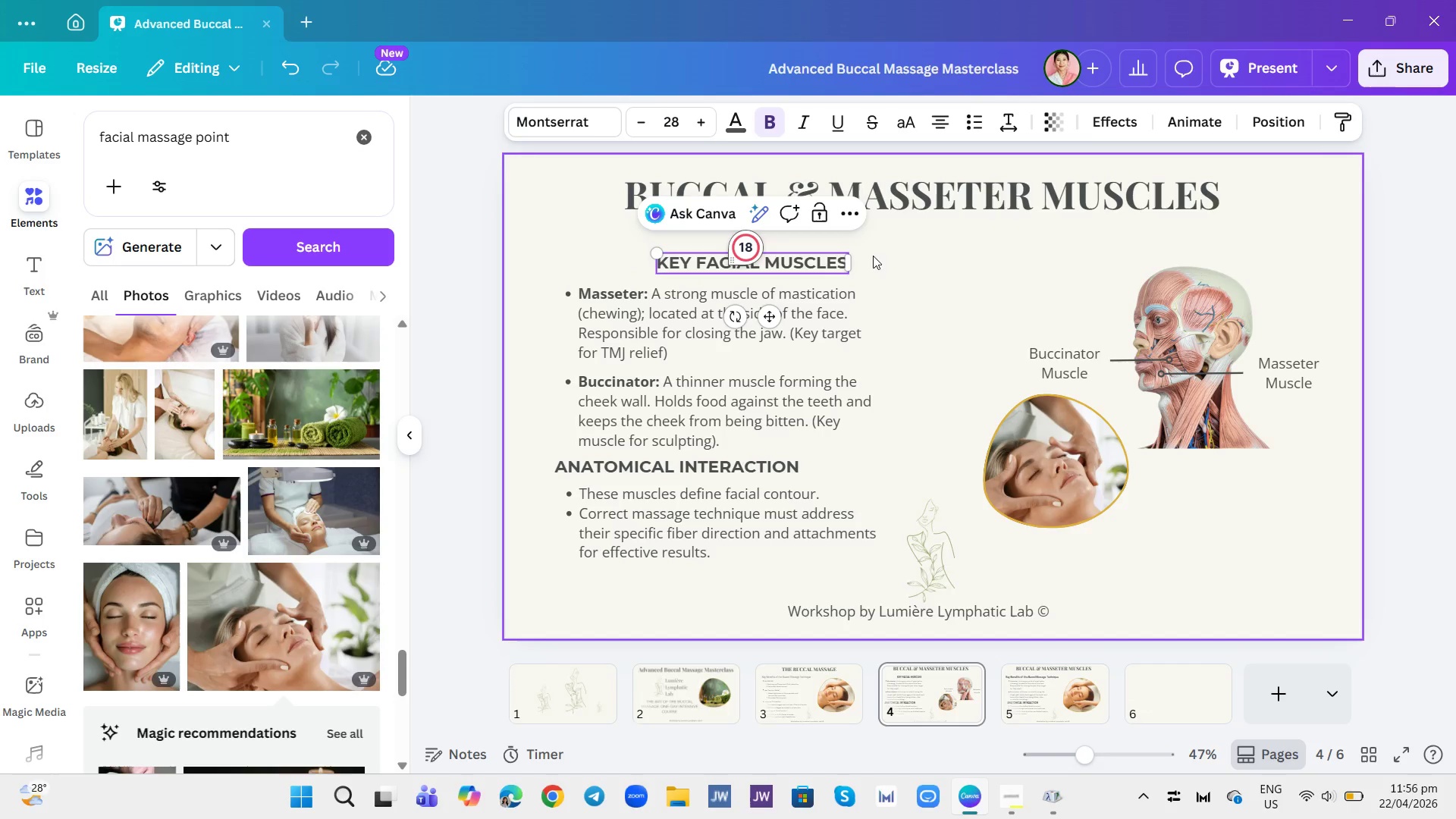 
left_click_drag(start_coordinate=[771, 317], to_coordinate=[673, 311])
 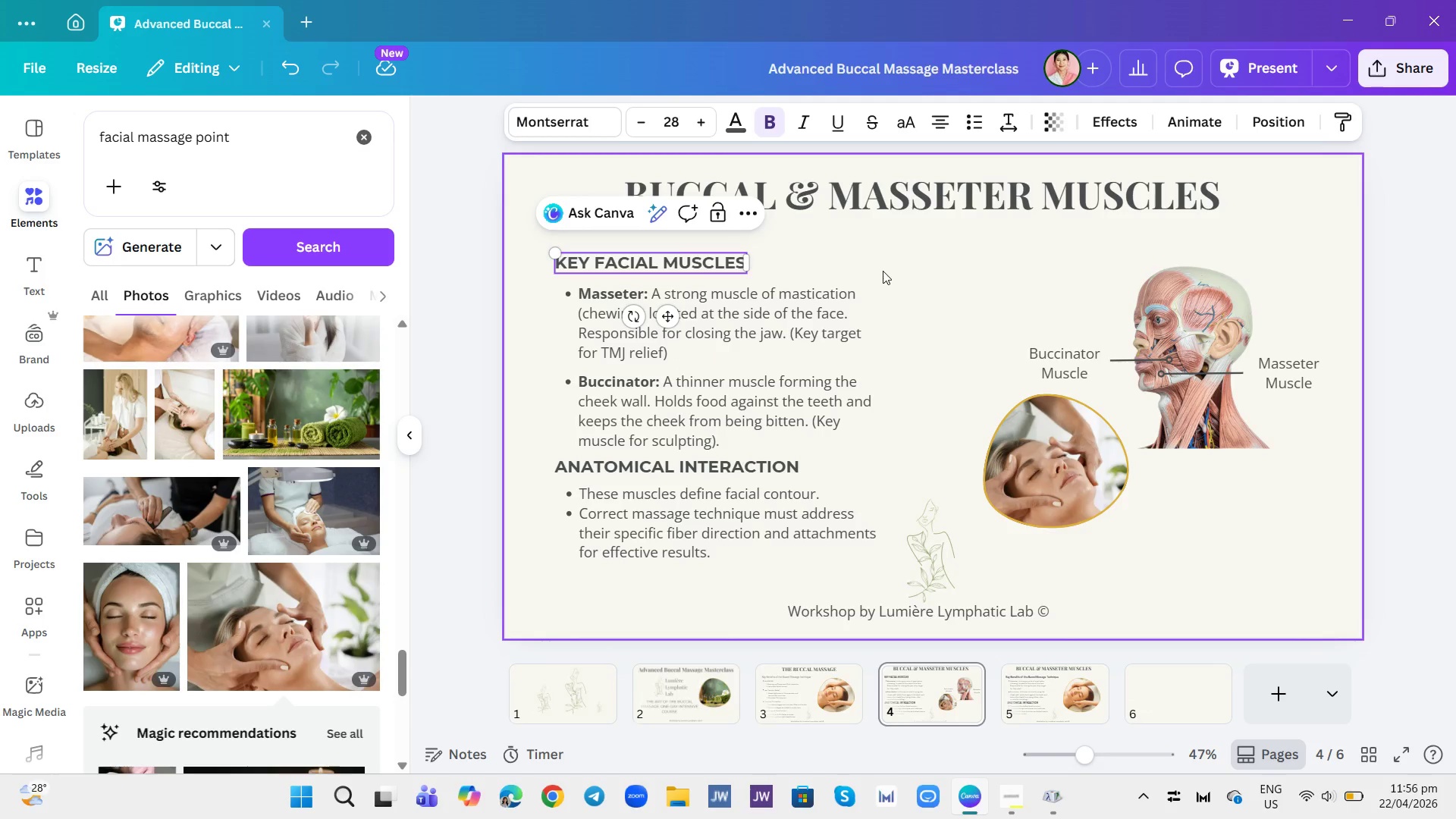 
left_click([907, 262])
 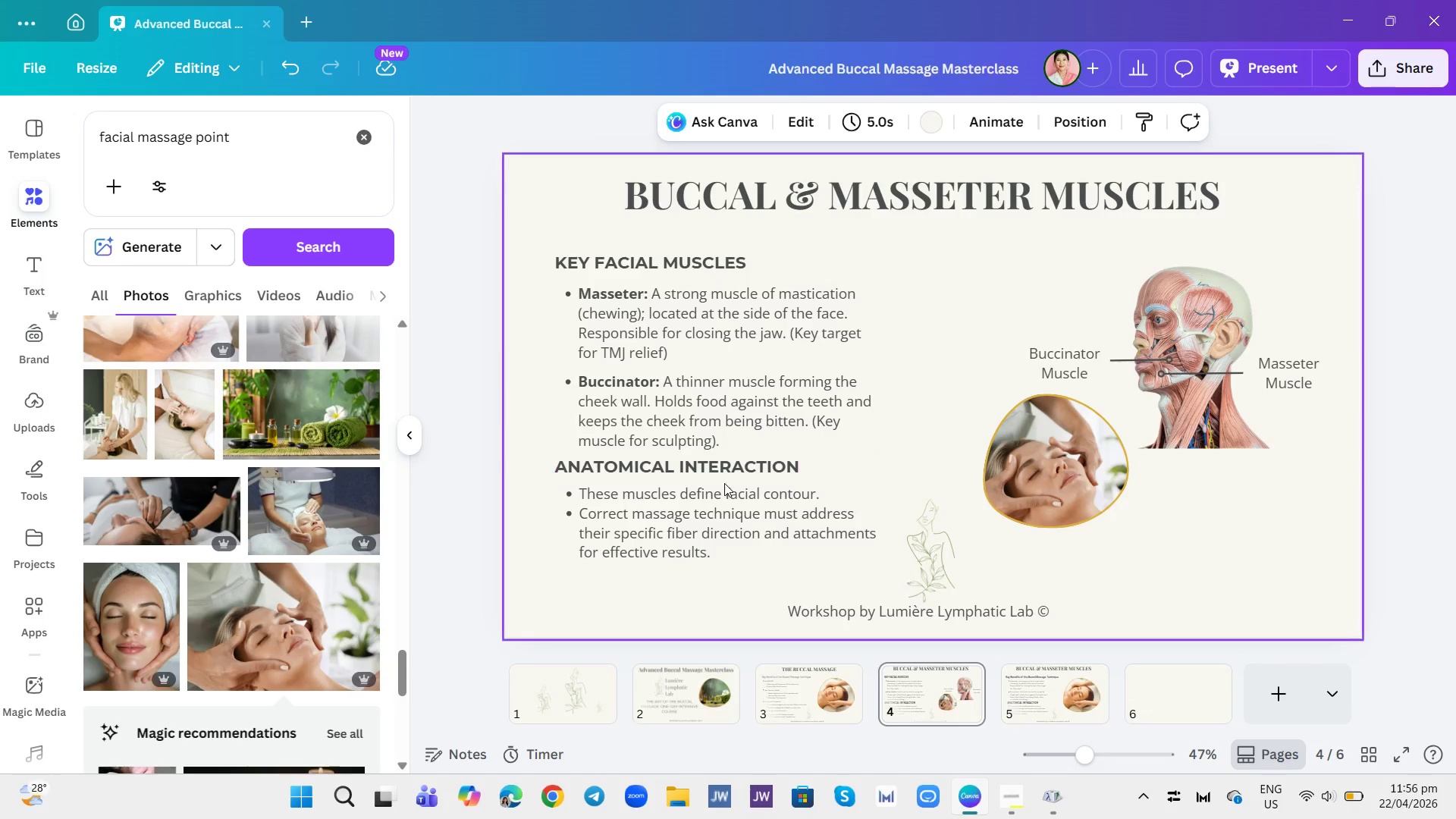 
wait(10.22)
 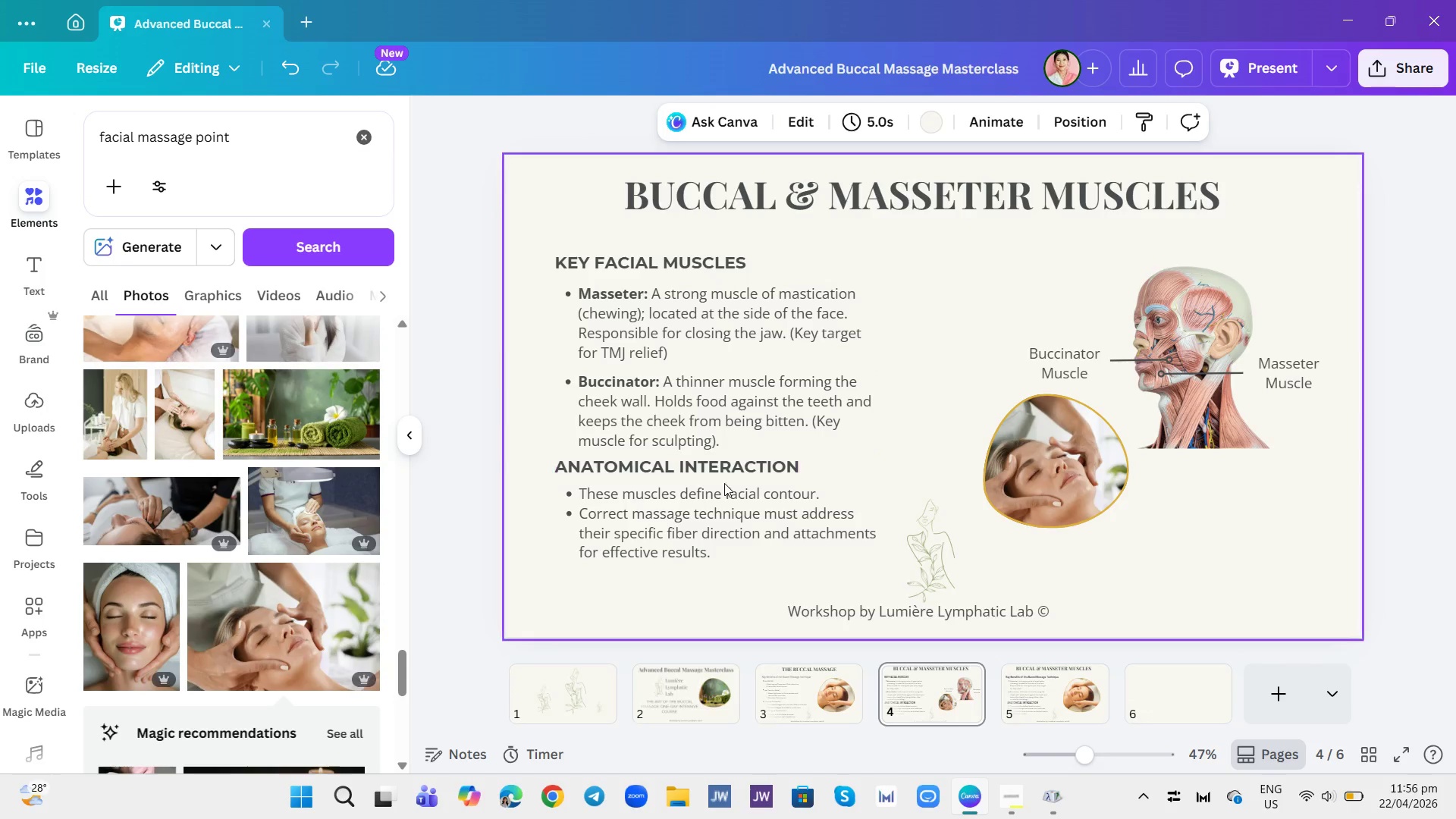 
left_click_drag(start_coordinate=[941, 555], to_coordinate=[1322, 570])
 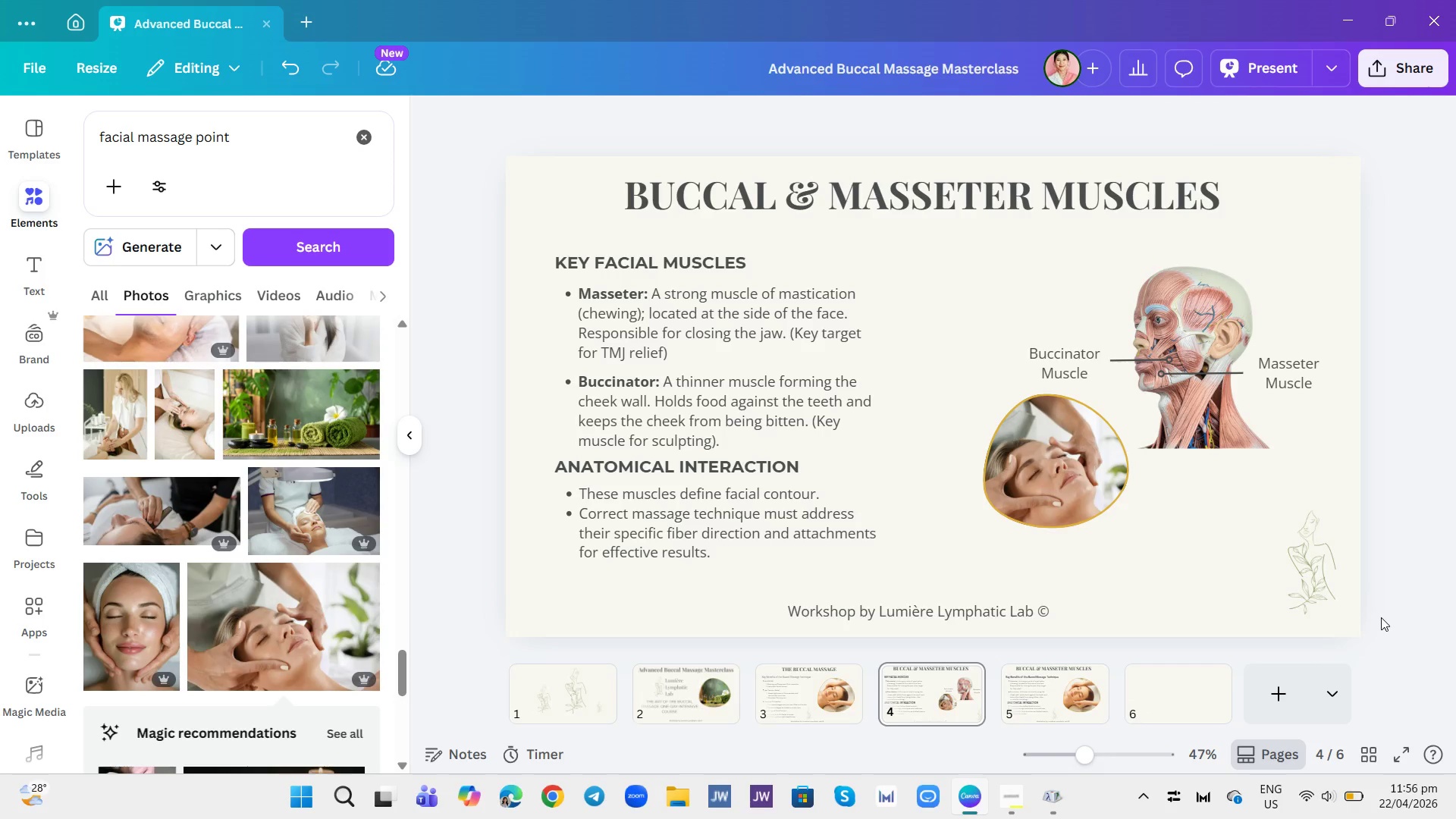 
wait(7.17)
 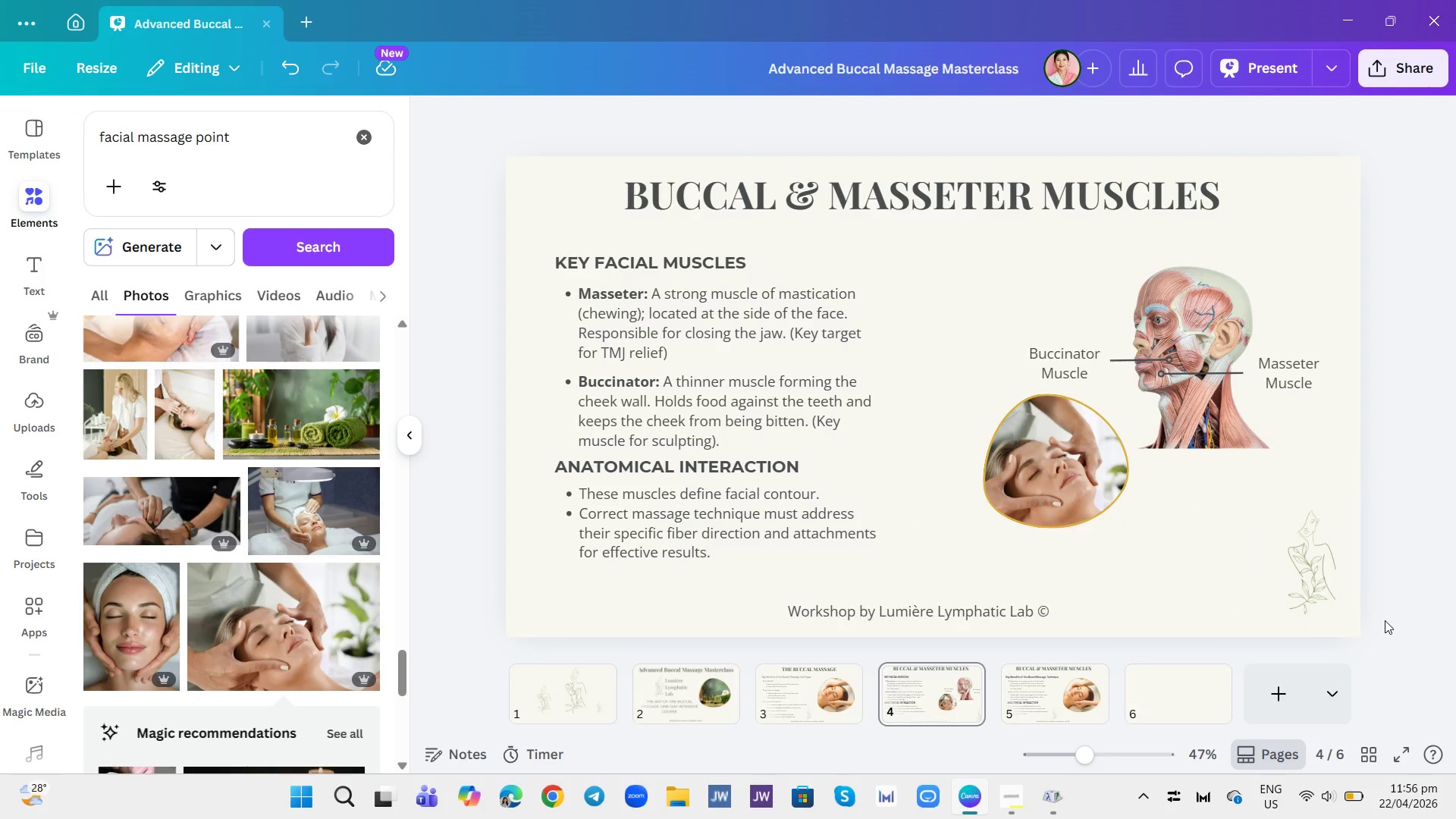 
left_click([1033, 504])
 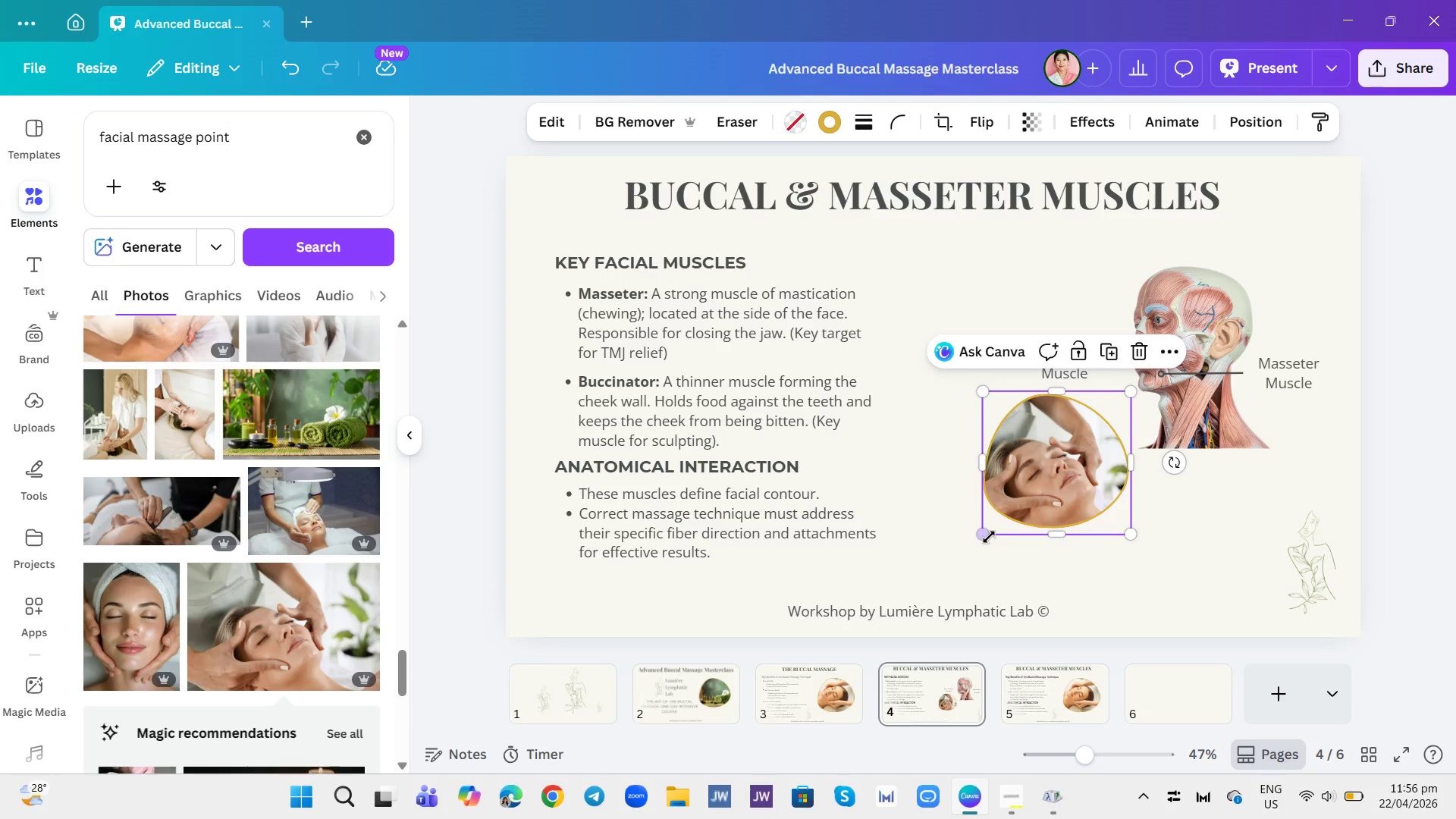 
left_click_drag(start_coordinate=[987, 536], to_coordinate=[910, 576])
 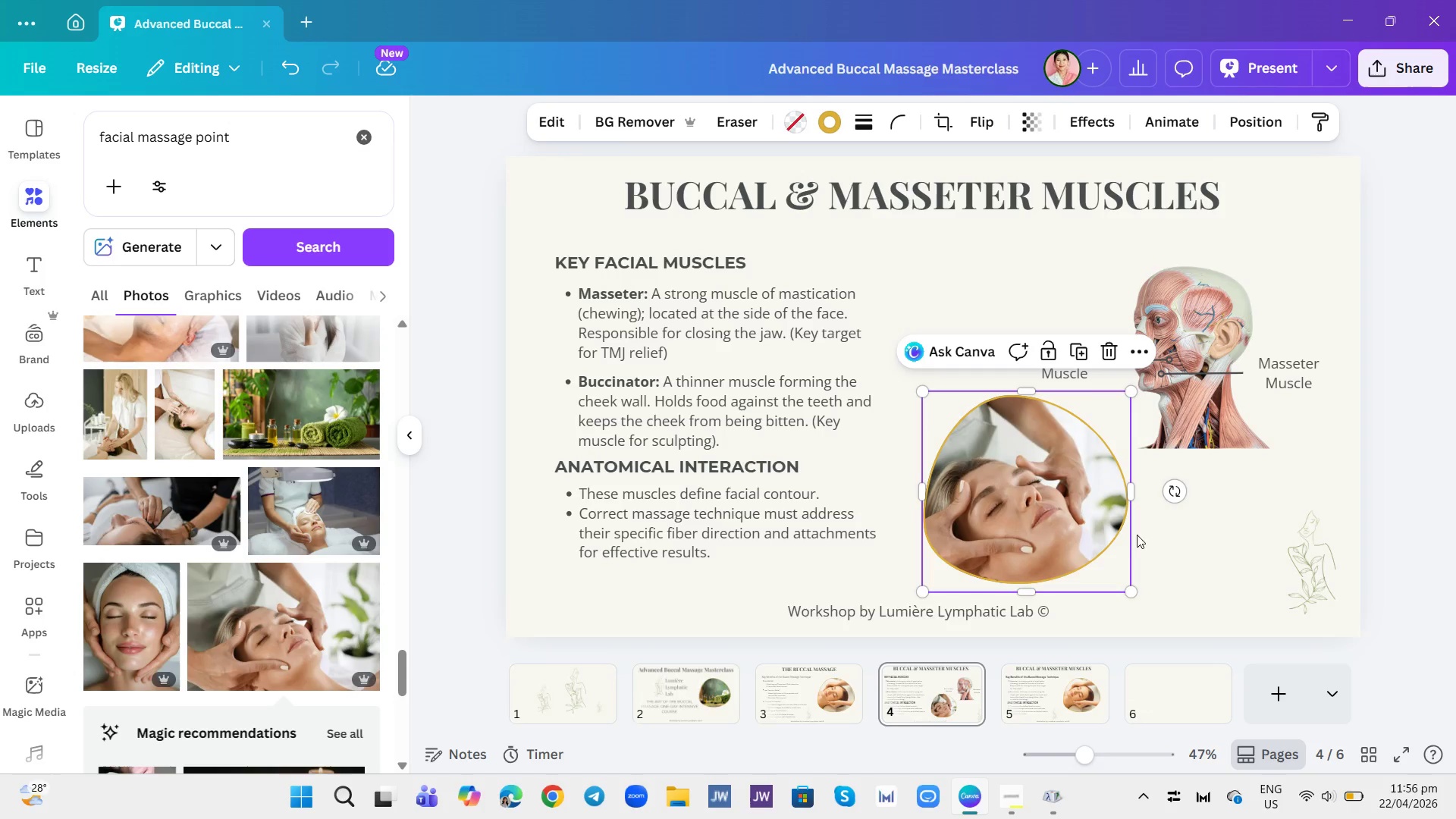 
left_click([1194, 540])
 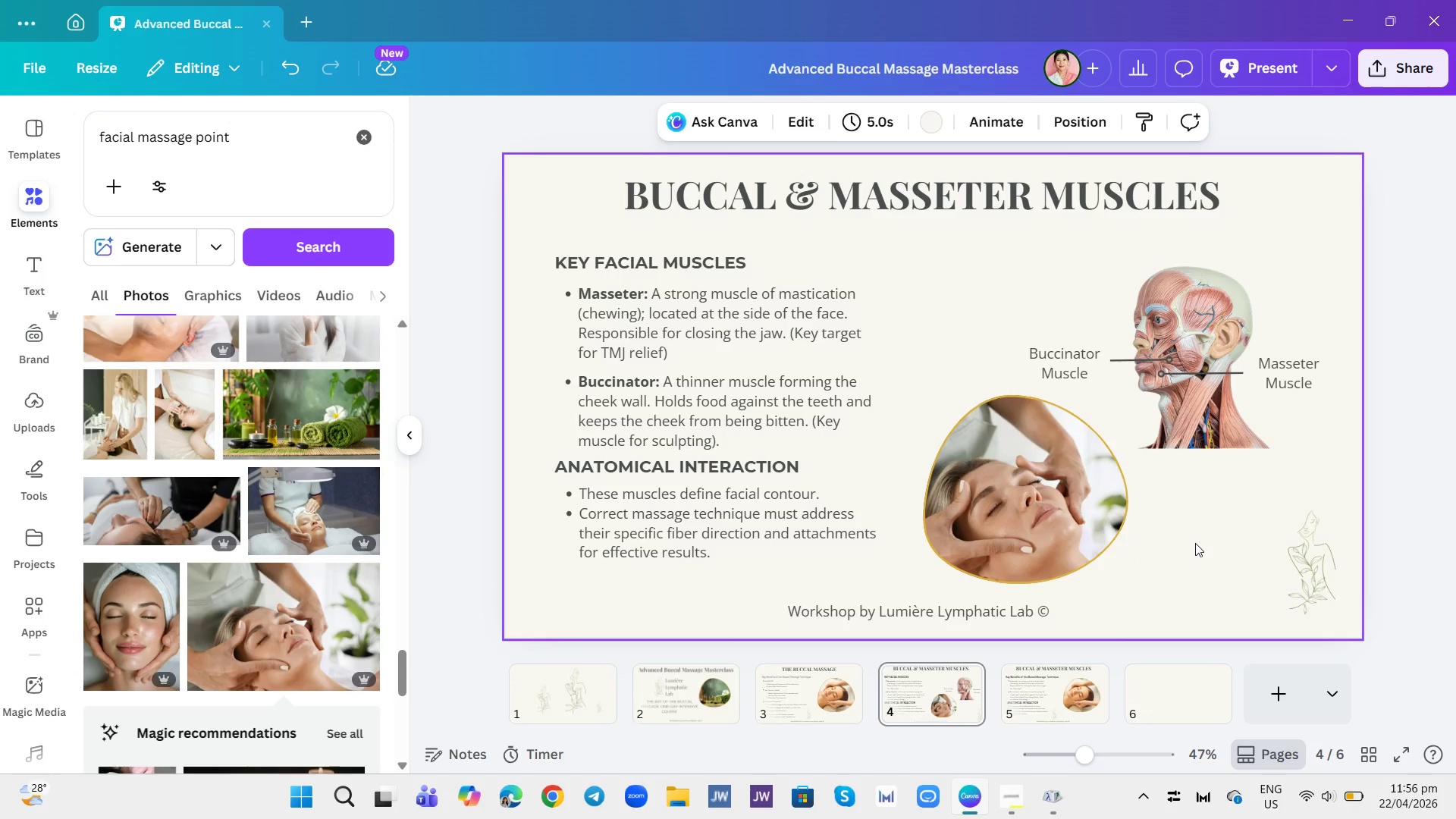 
left_click([1211, 428])
 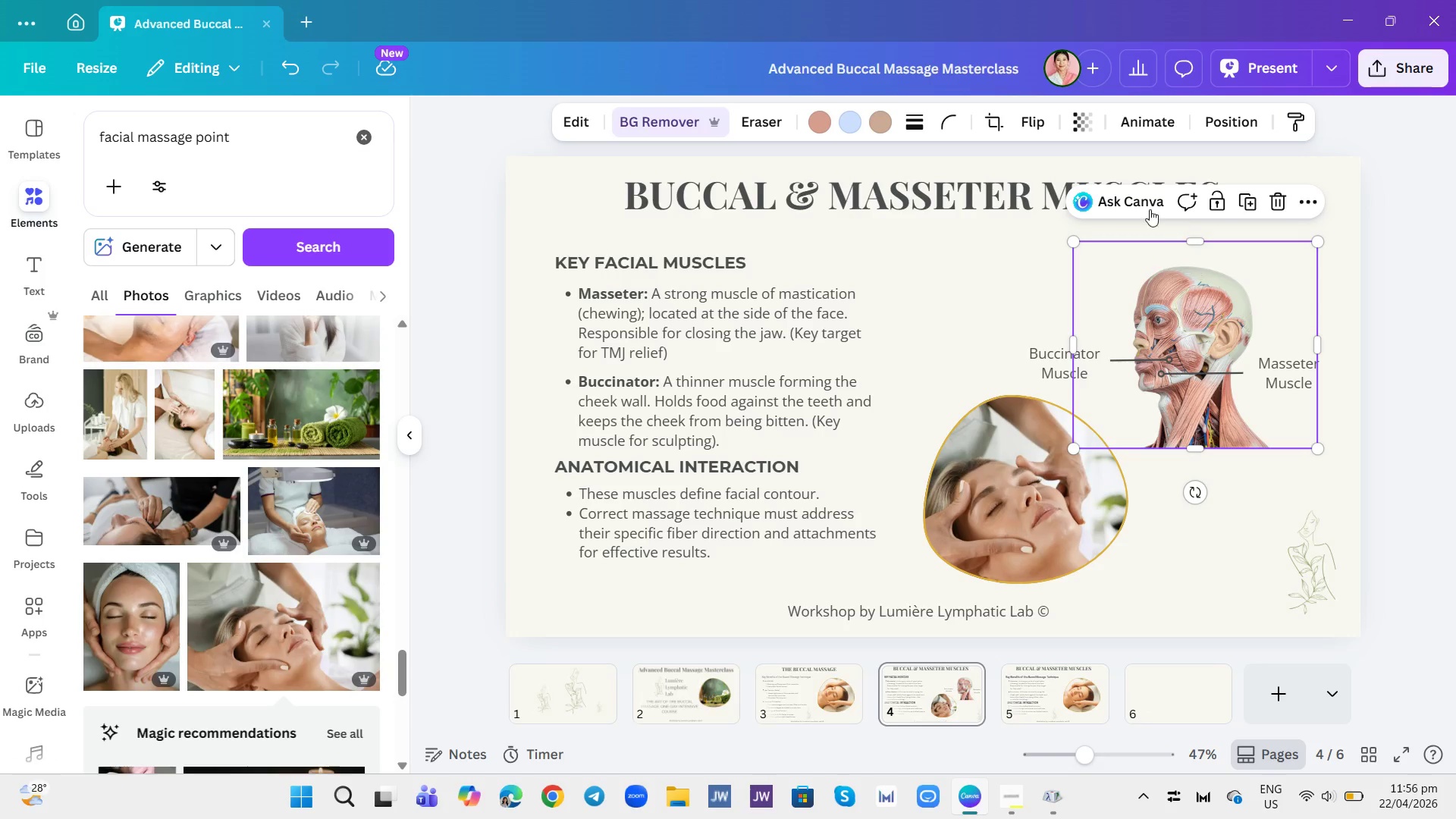 
left_click([1042, 242])
 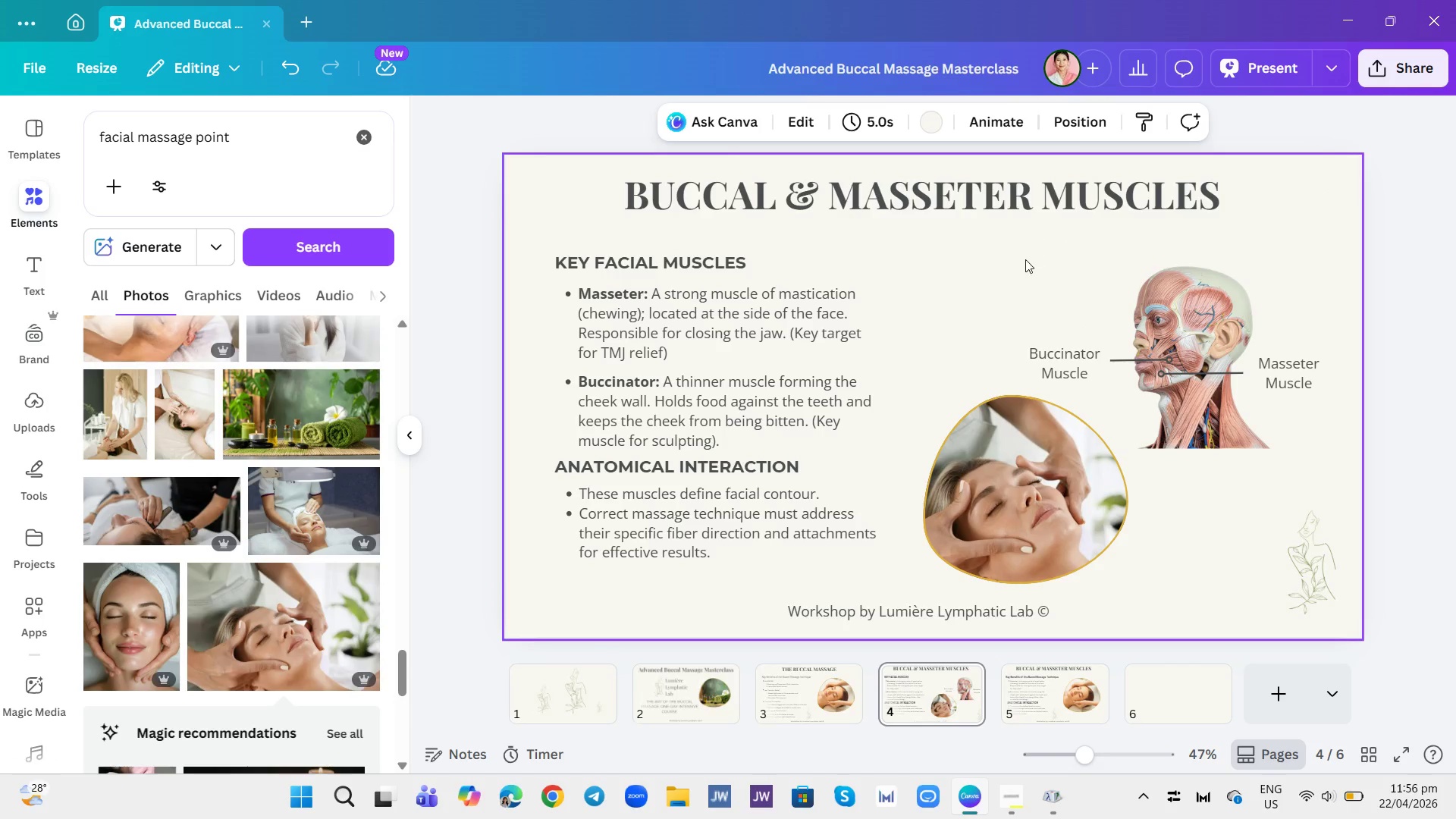 
left_click_drag(start_coordinate=[1021, 262], to_coordinate=[1261, 394])
 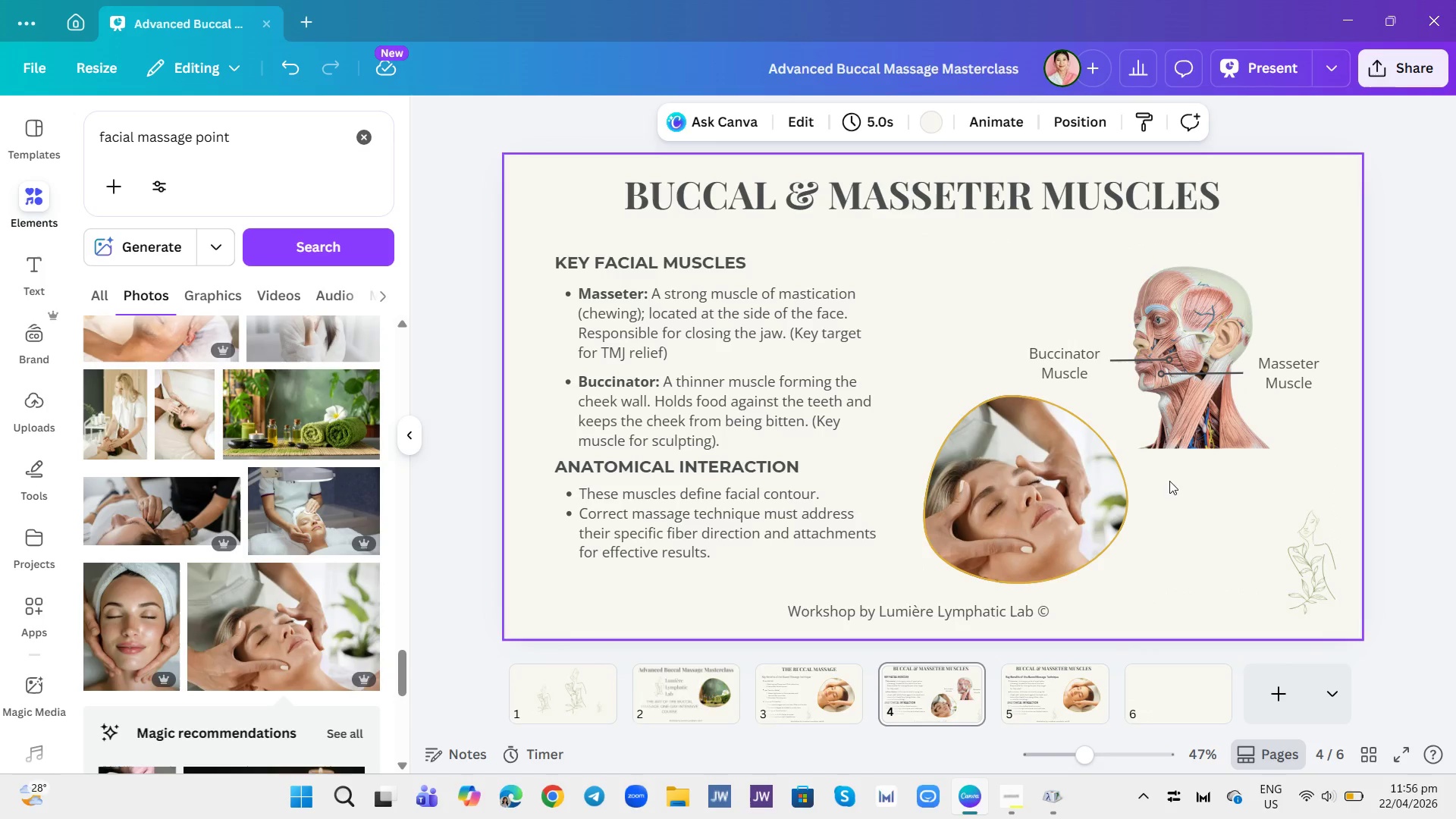 
left_click_drag(start_coordinate=[1089, 468], to_coordinate=[1062, 468])
 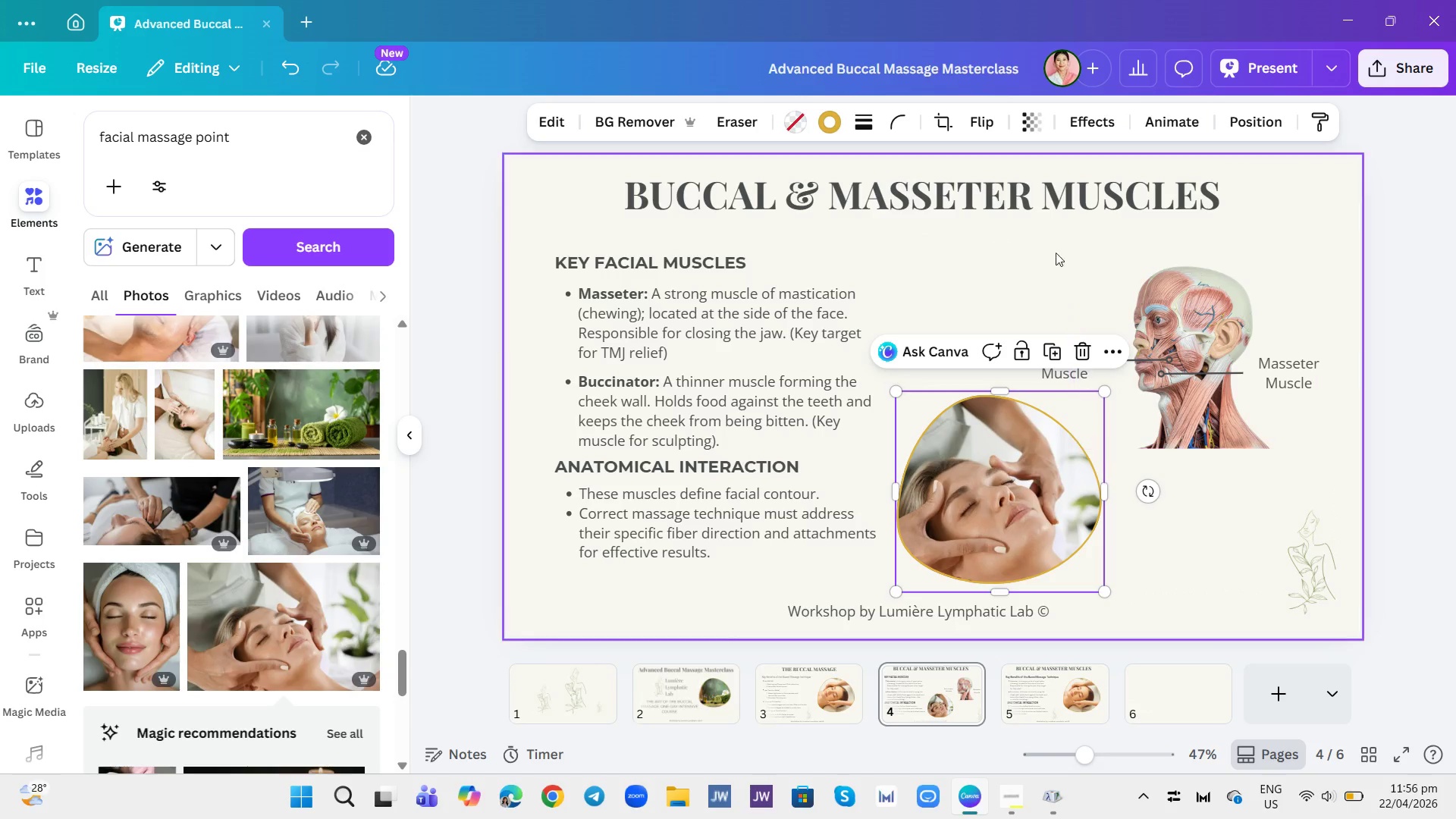 
left_click_drag(start_coordinate=[1042, 255], to_coordinate=[1272, 371])
 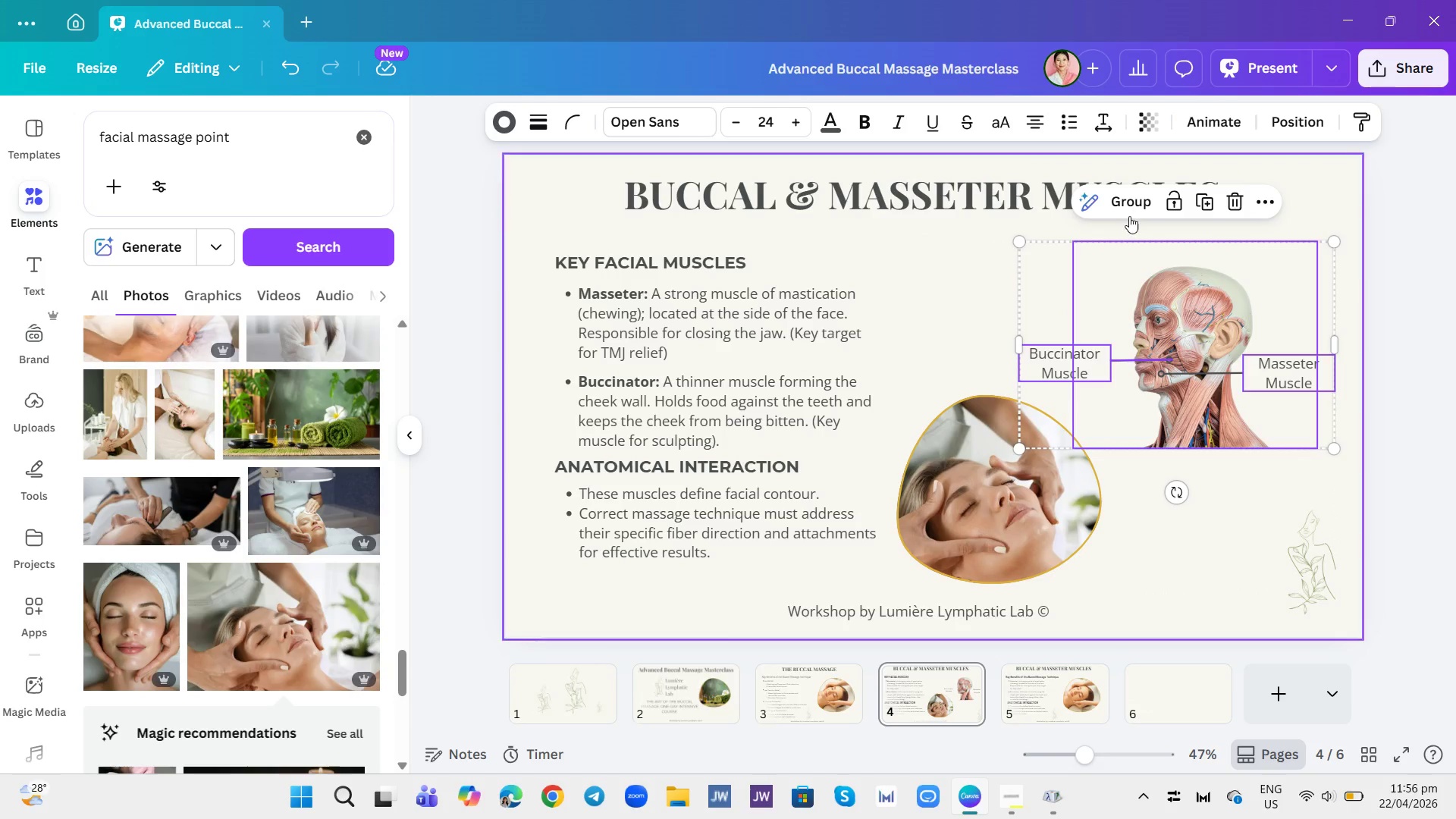 
left_click([1128, 201])
 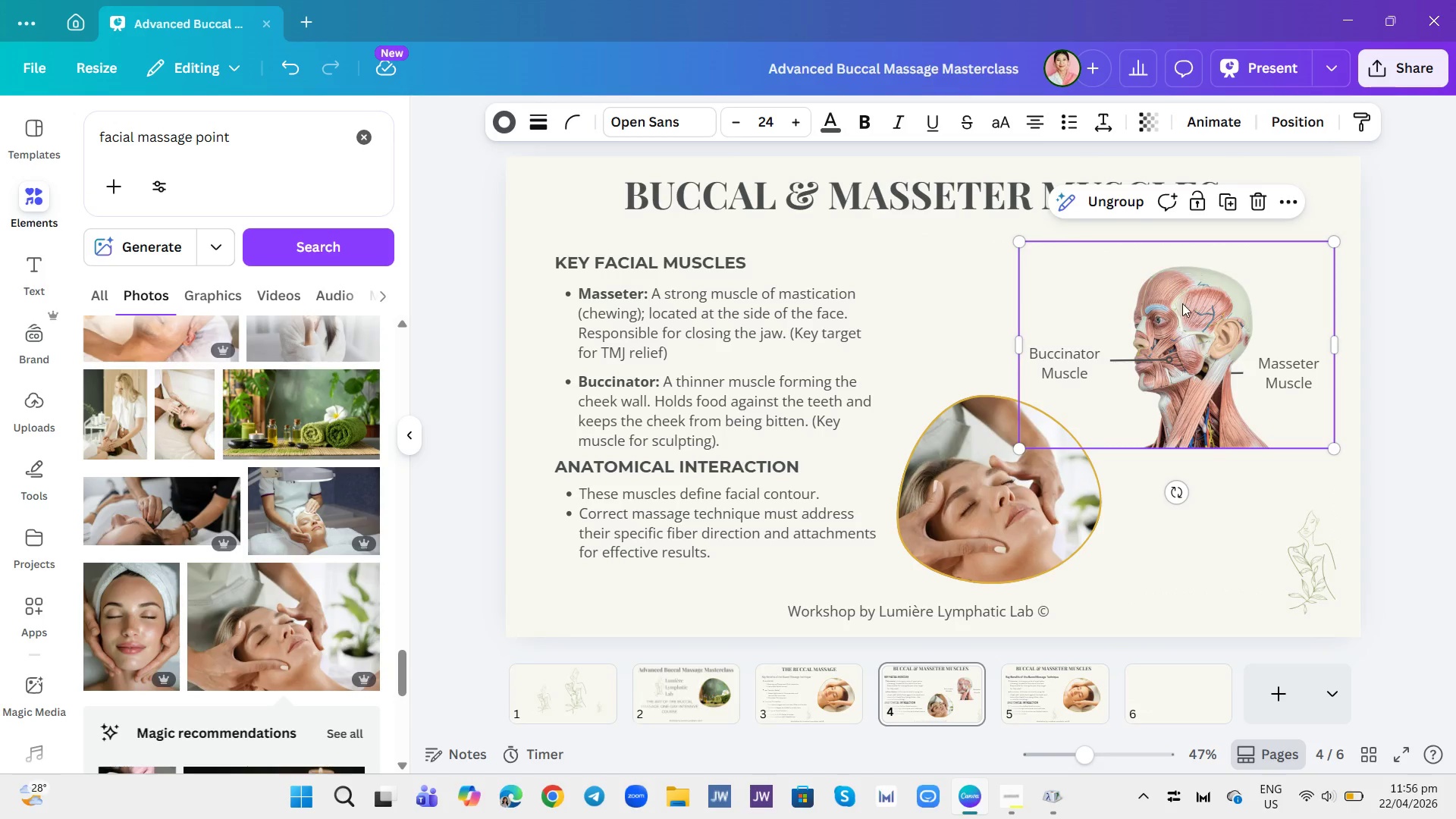 
left_click_drag(start_coordinate=[1187, 335], to_coordinate=[1162, 318])
 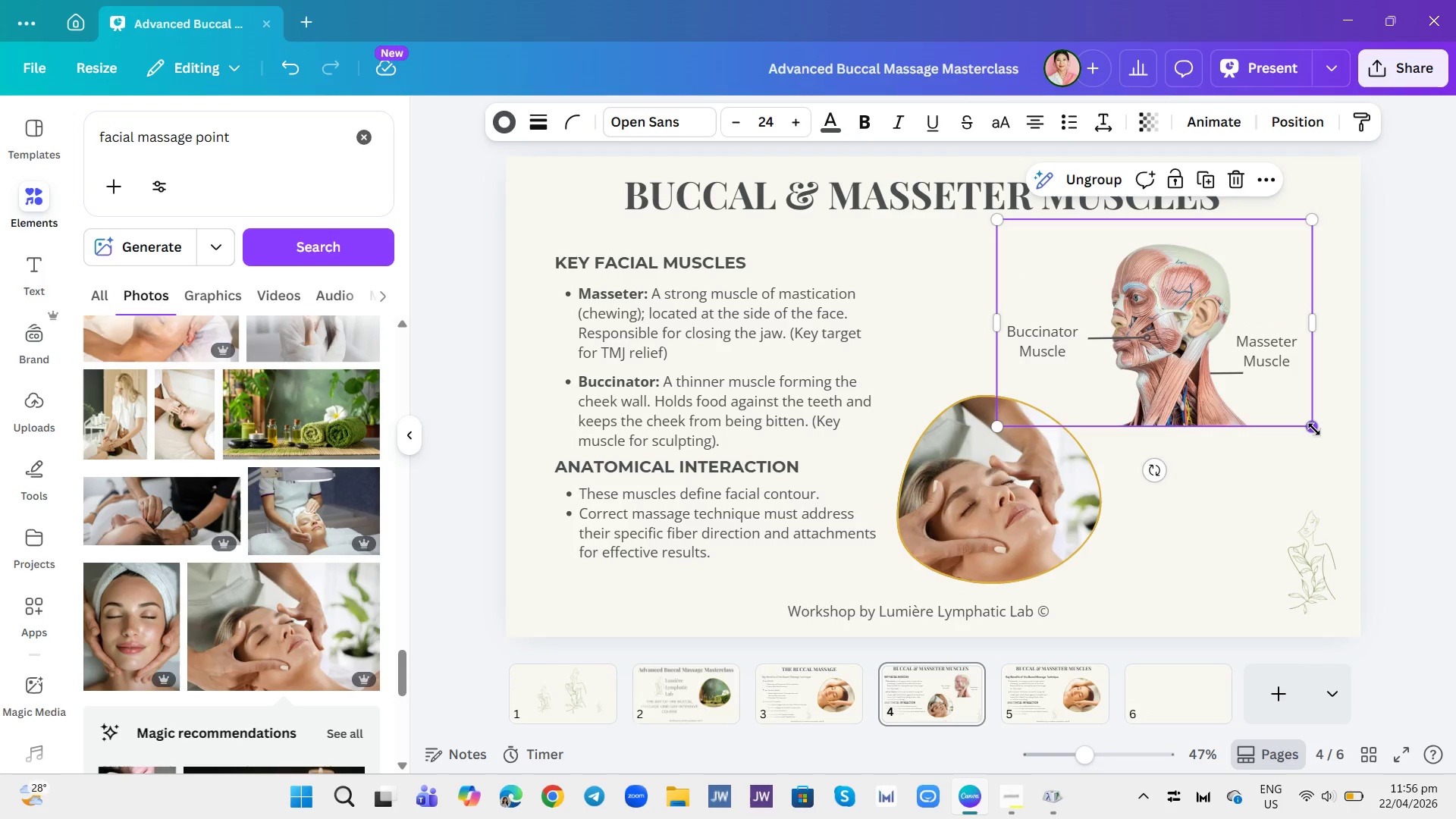 
left_click_drag(start_coordinate=[1309, 428], to_coordinate=[1360, 500])
 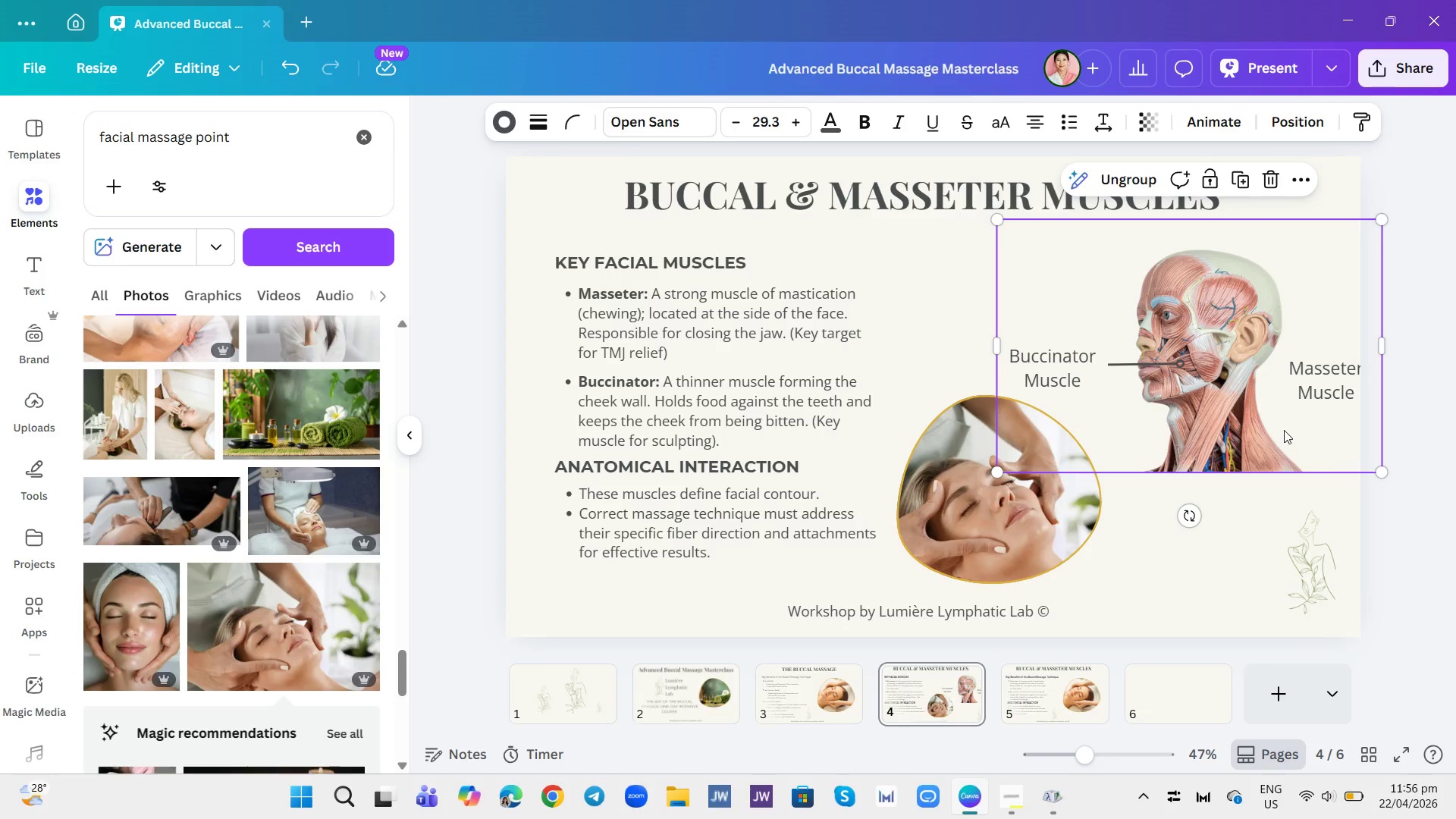 
left_click_drag(start_coordinate=[1284, 430], to_coordinate=[1243, 412])
 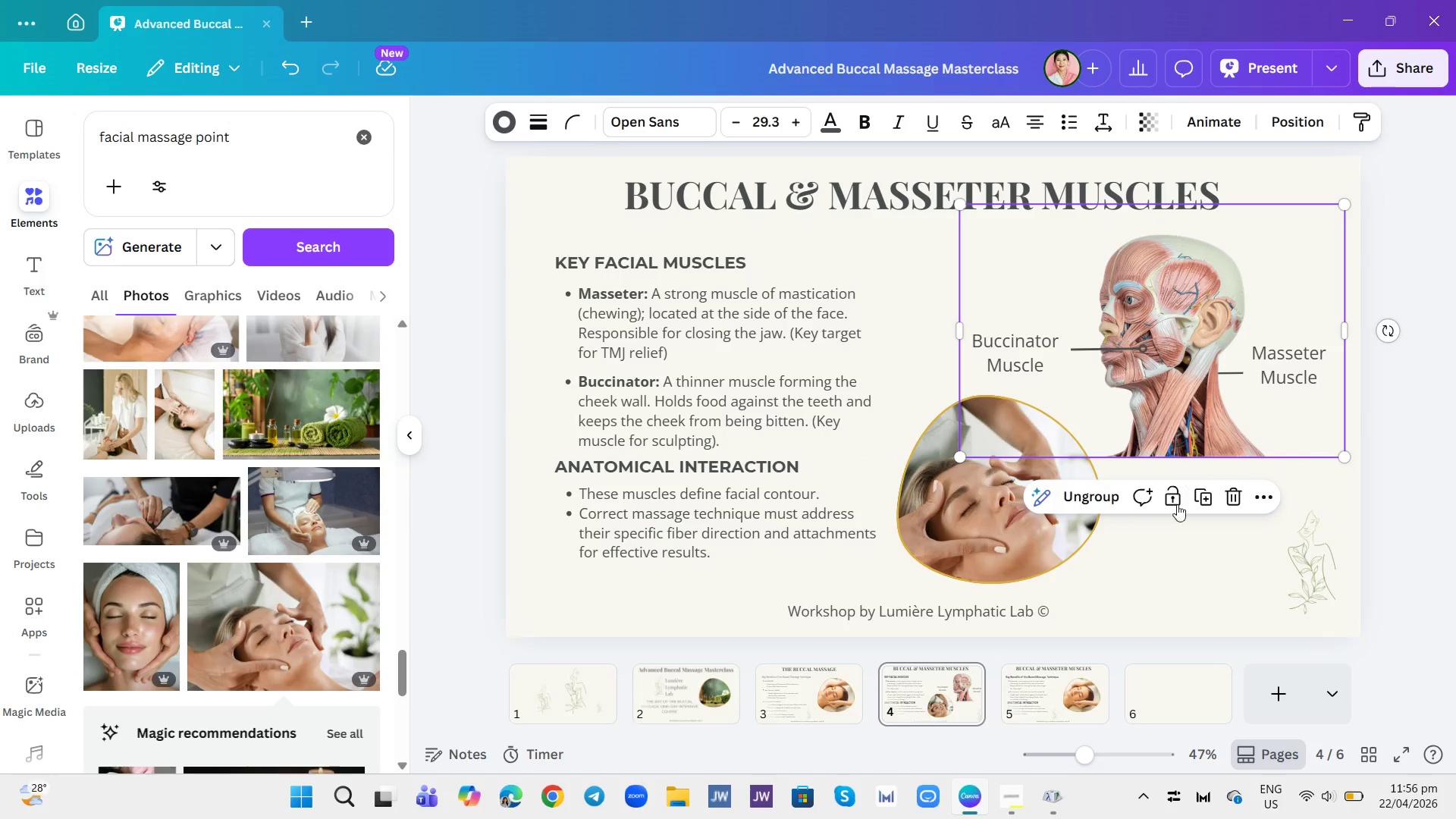 
left_click([1172, 526])
 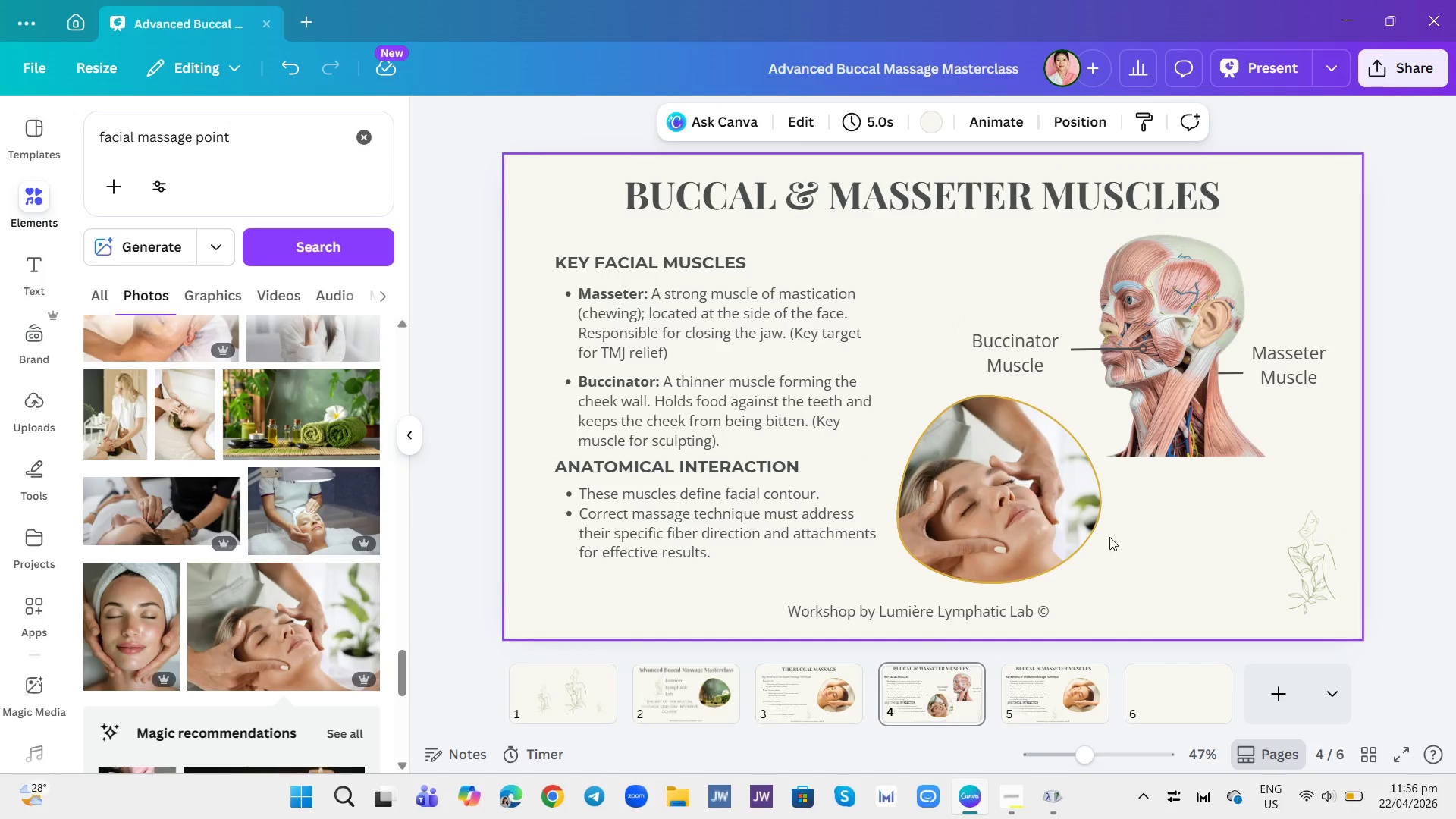 
left_click_drag(start_coordinate=[1077, 541], to_coordinate=[1065, 535])
 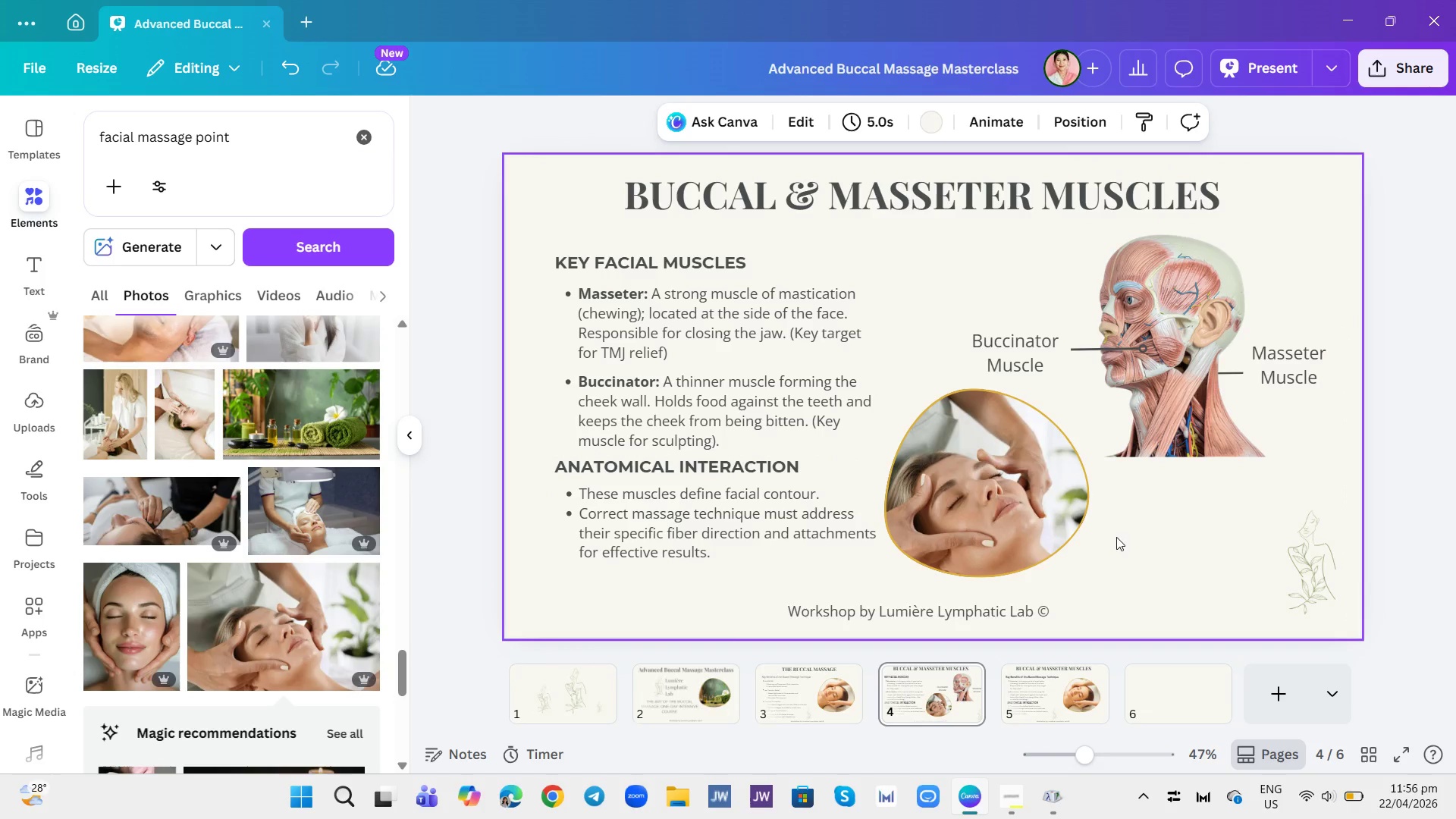 
left_click([1057, 510])
 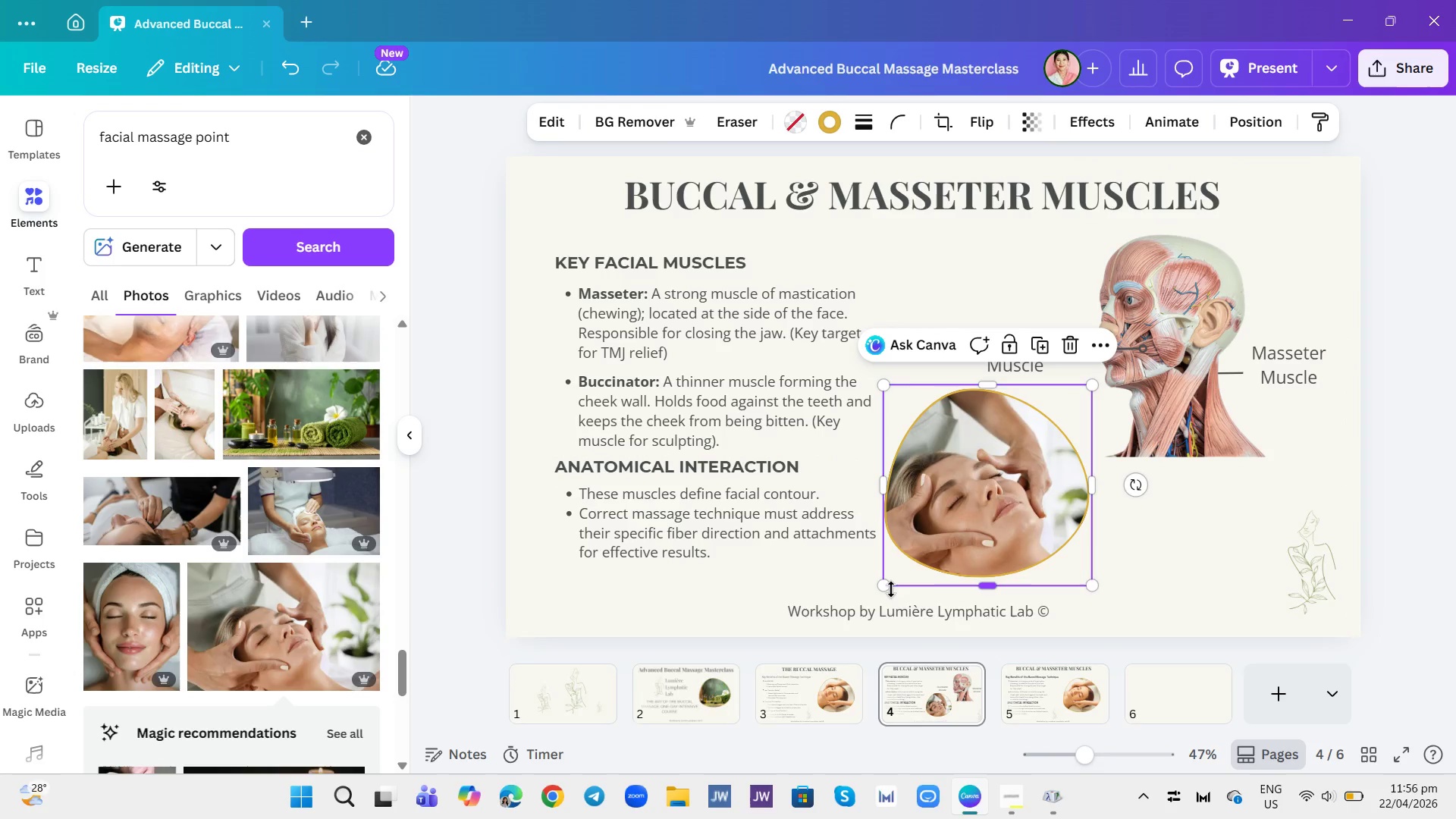 
left_click_drag(start_coordinate=[883, 588], to_coordinate=[906, 572])
 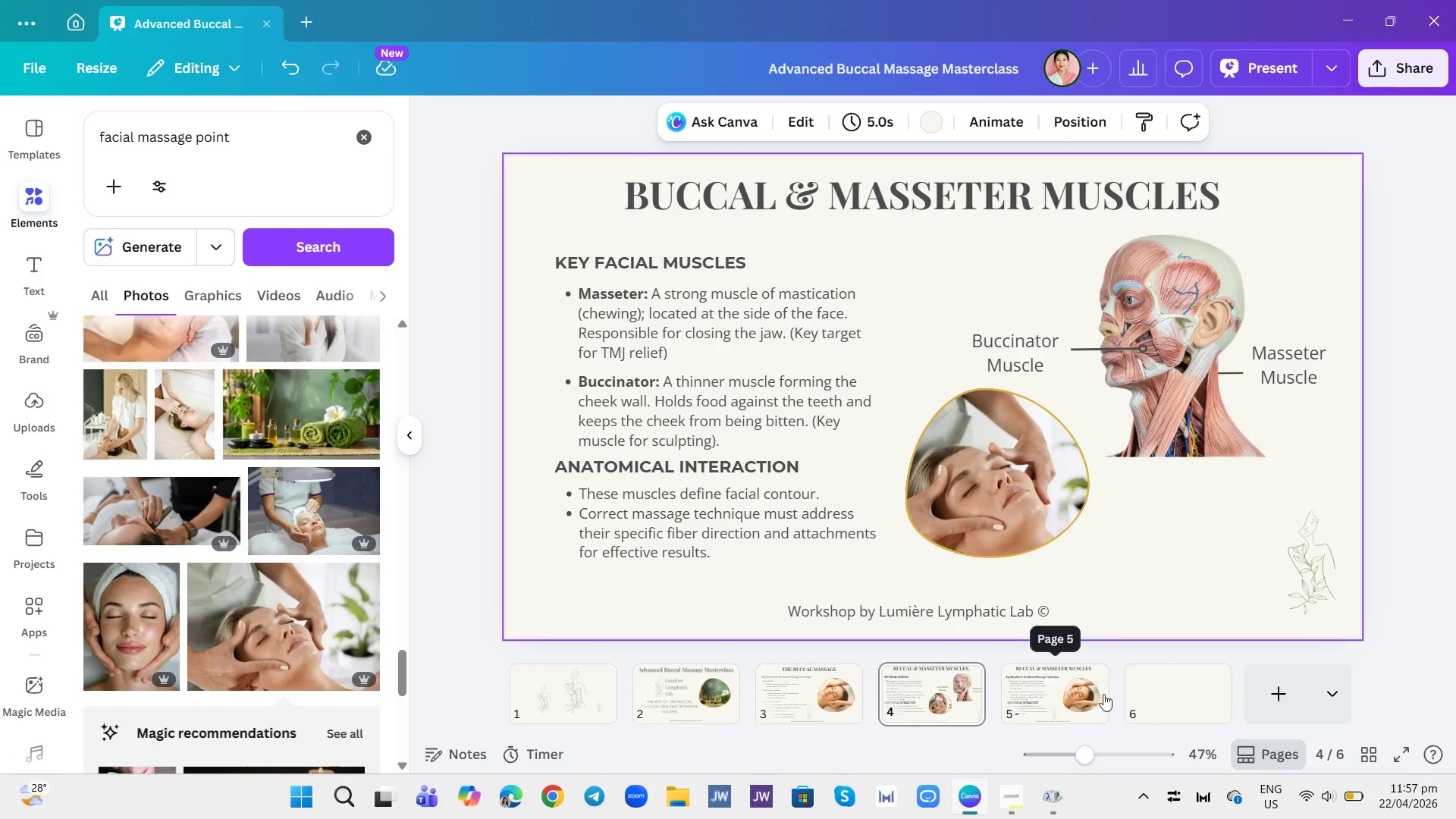 
mouse_move([1095, 704])
 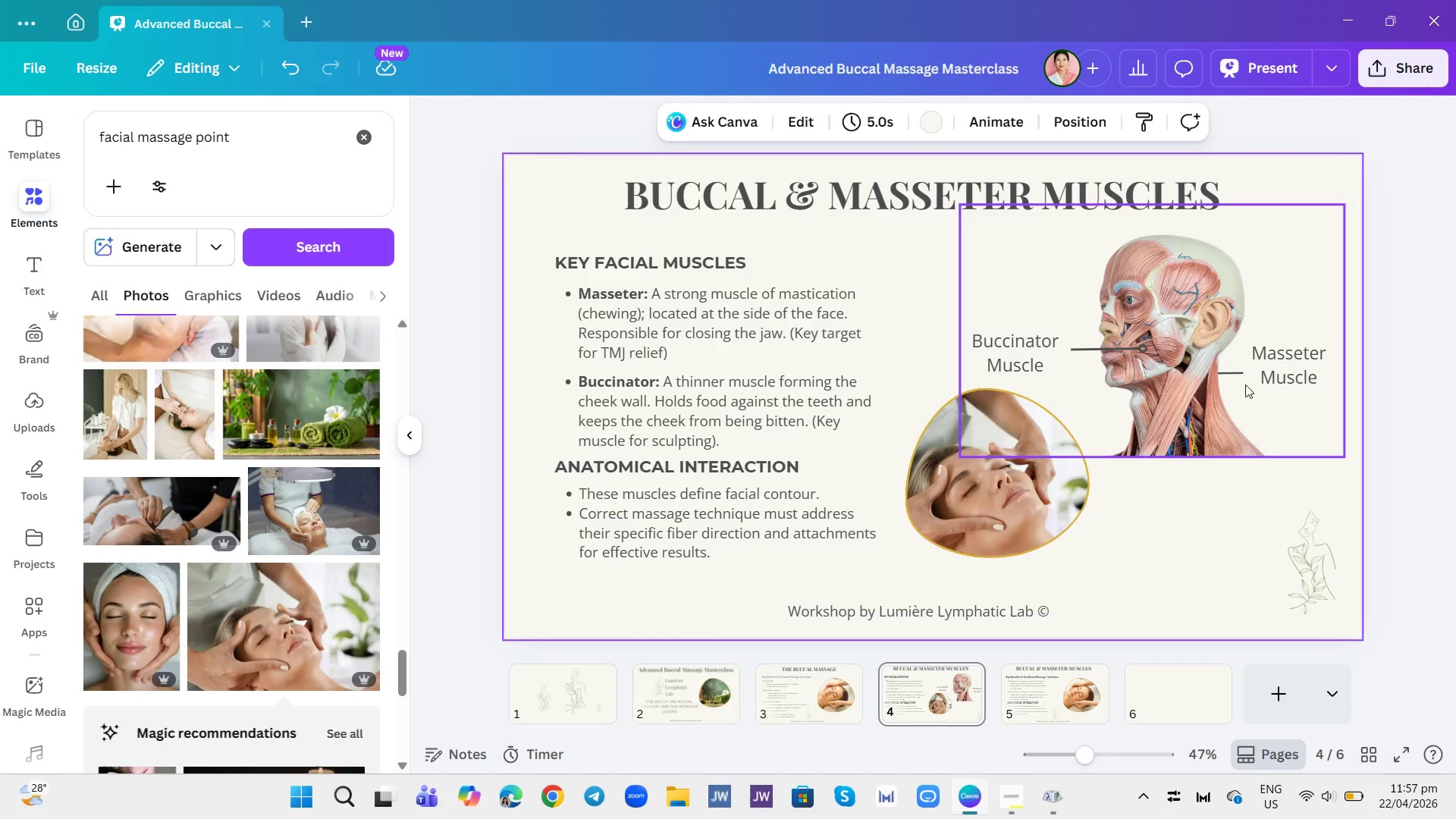 
left_click([1235, 375])
 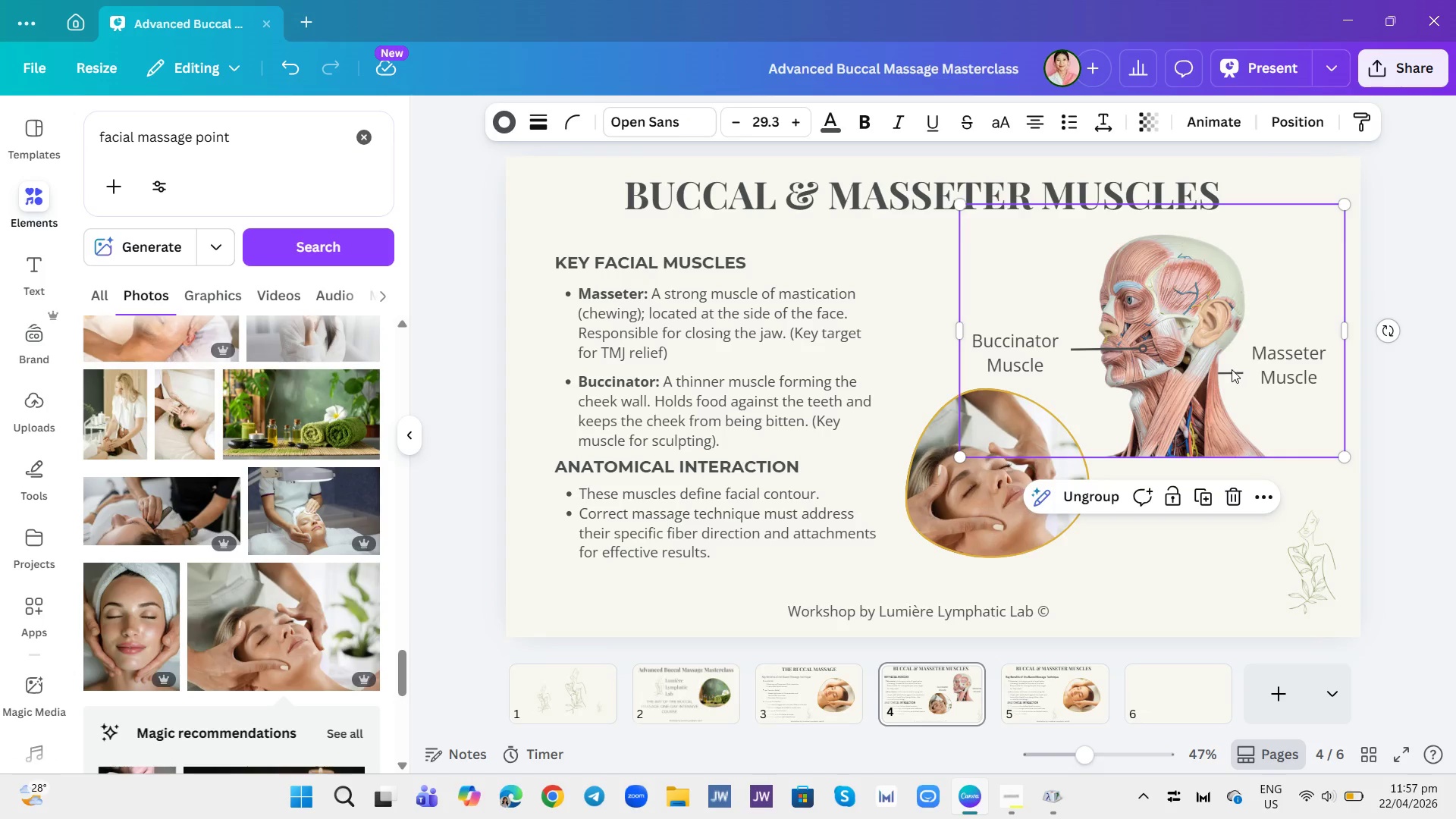 
left_click([1232, 369])
 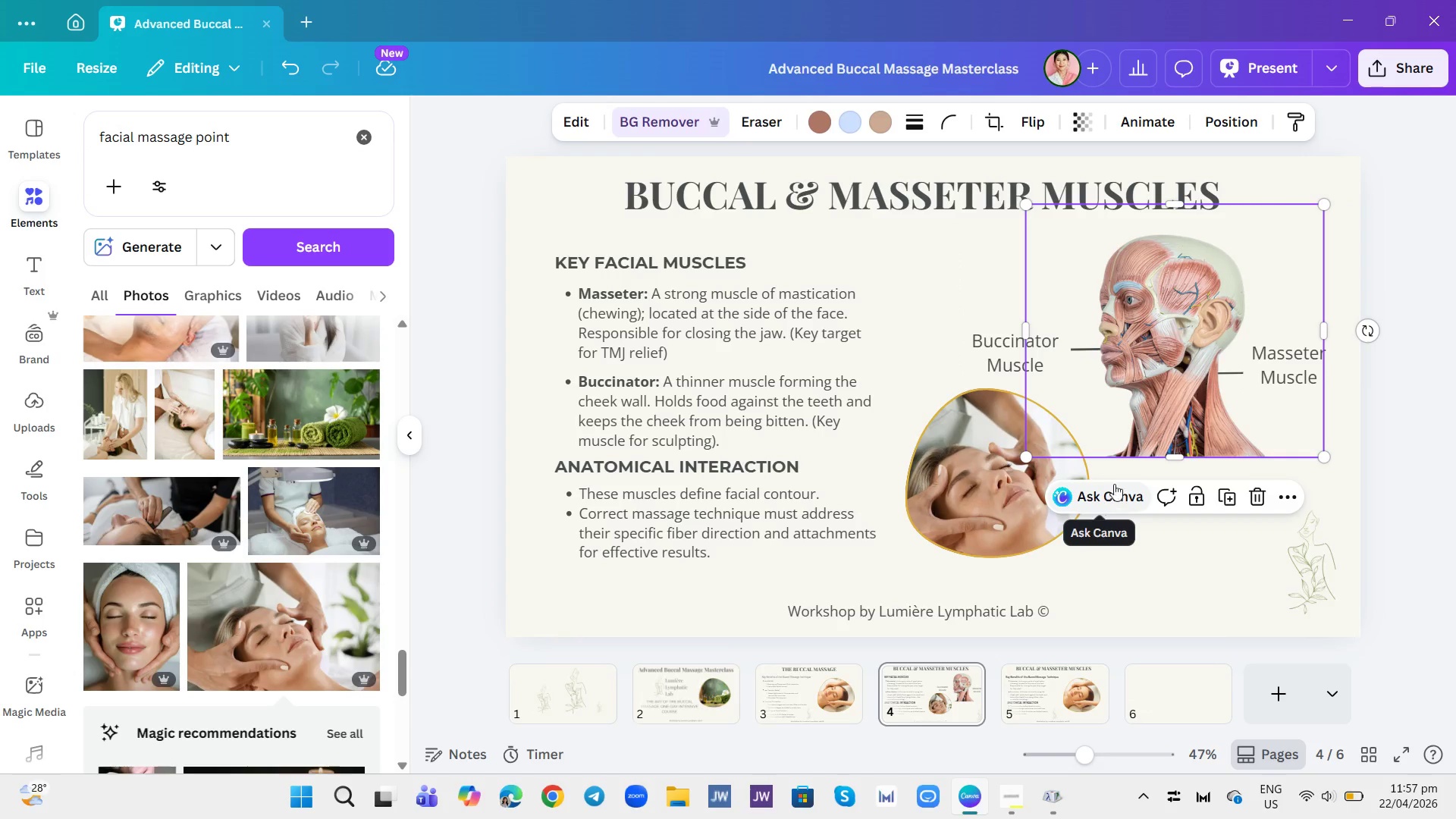 
double_click([1233, 375])
 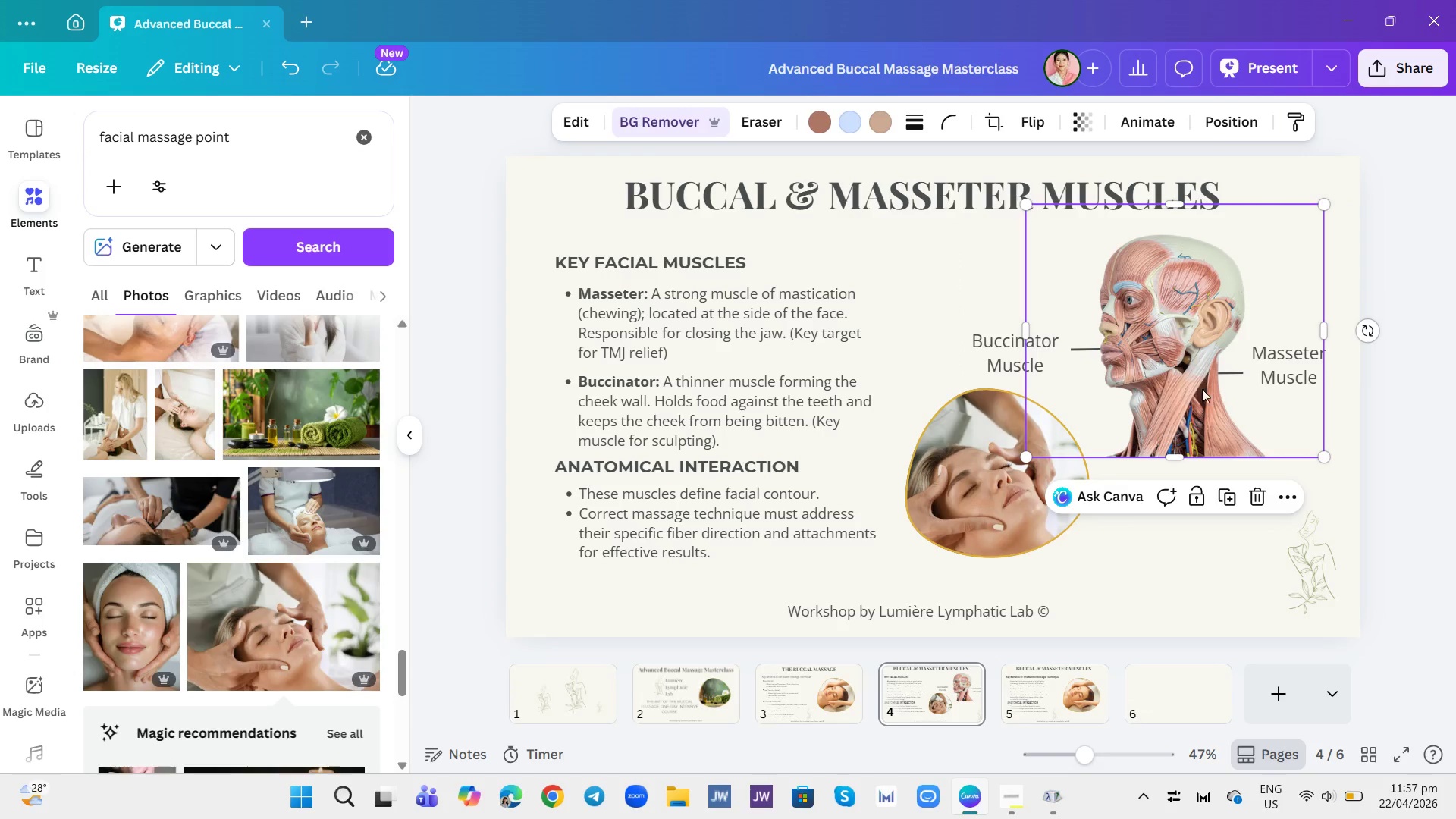 
left_click([1083, 349])
 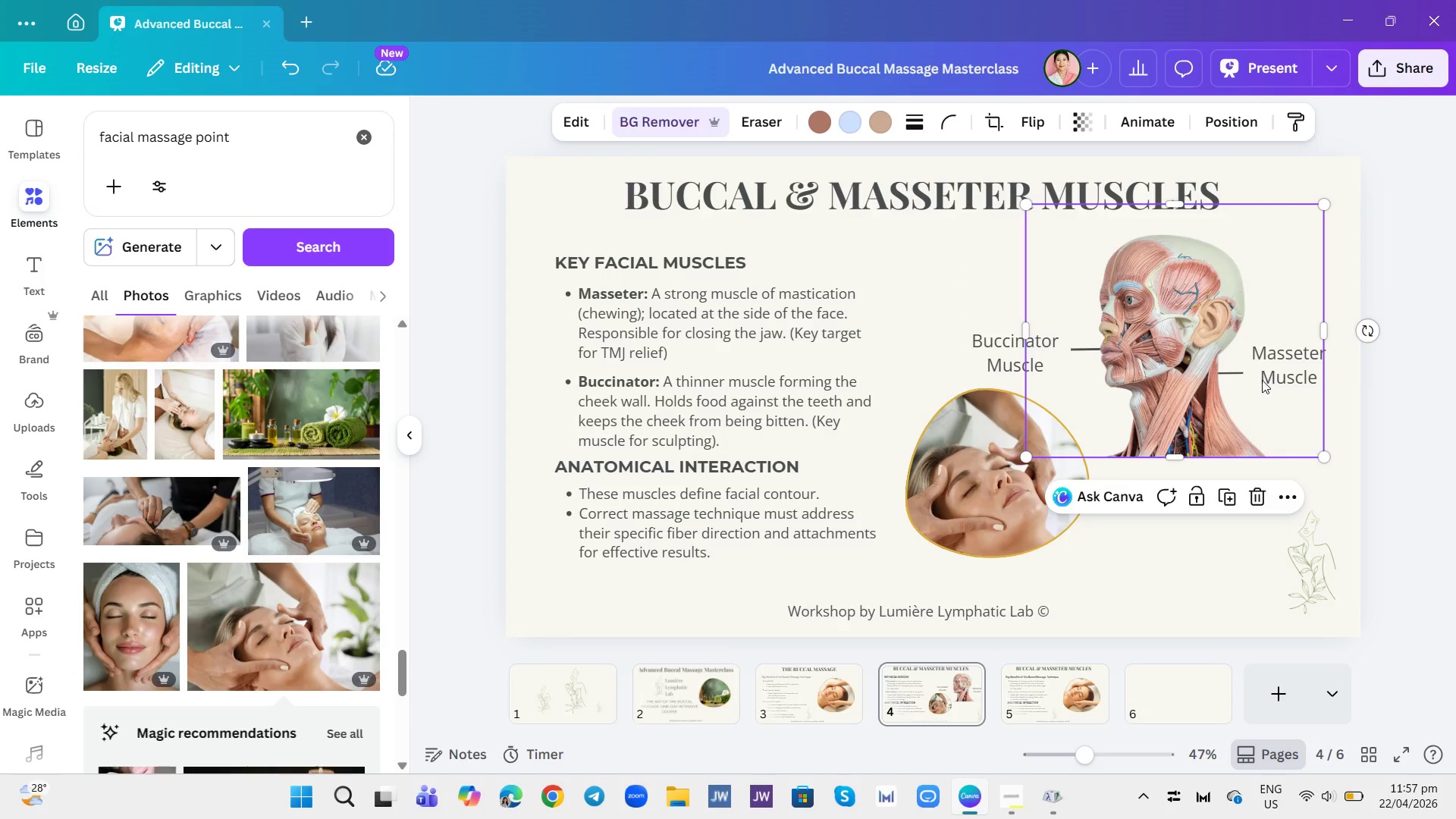 
left_click([1231, 372])
 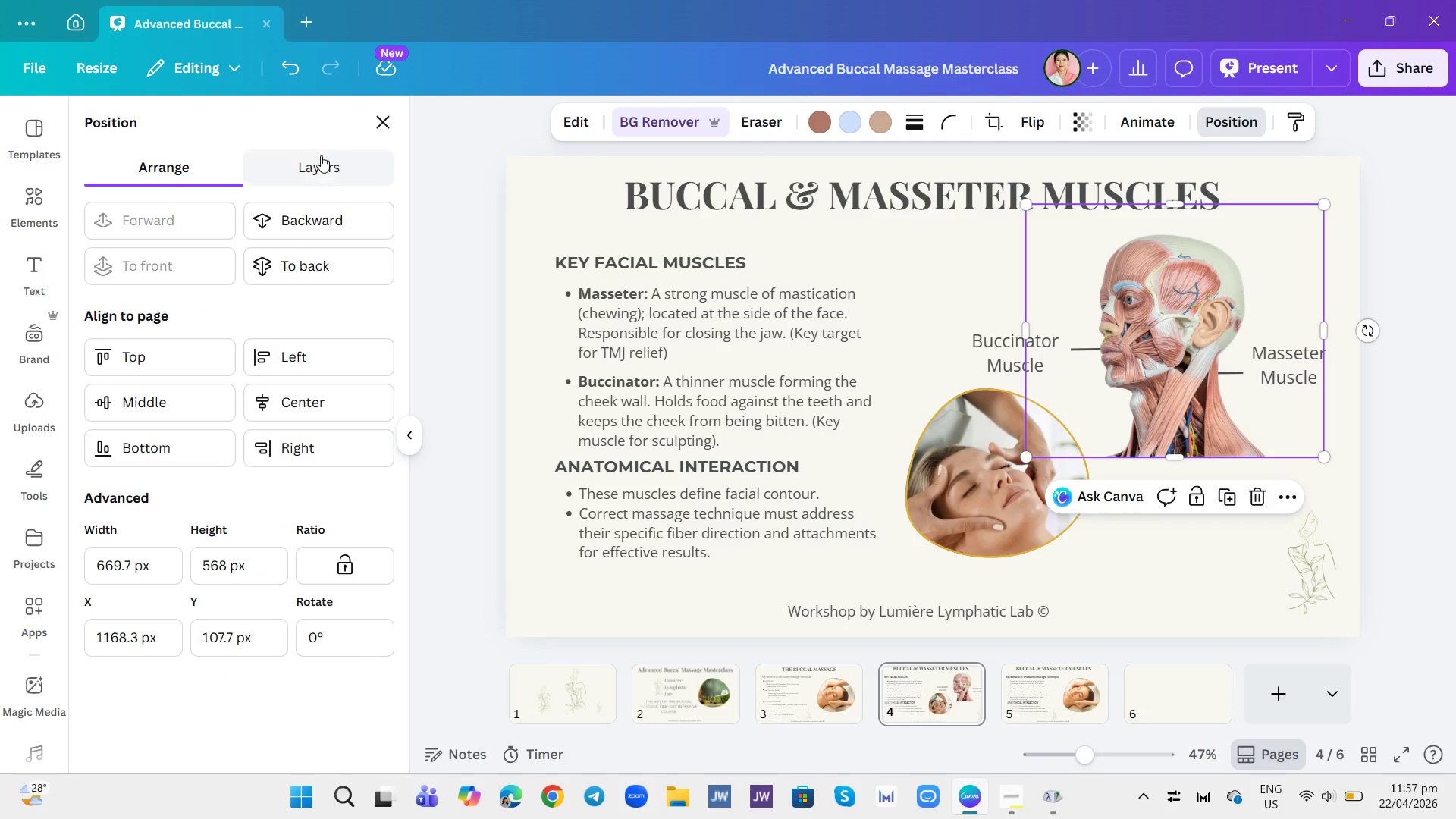 
wait(5.88)
 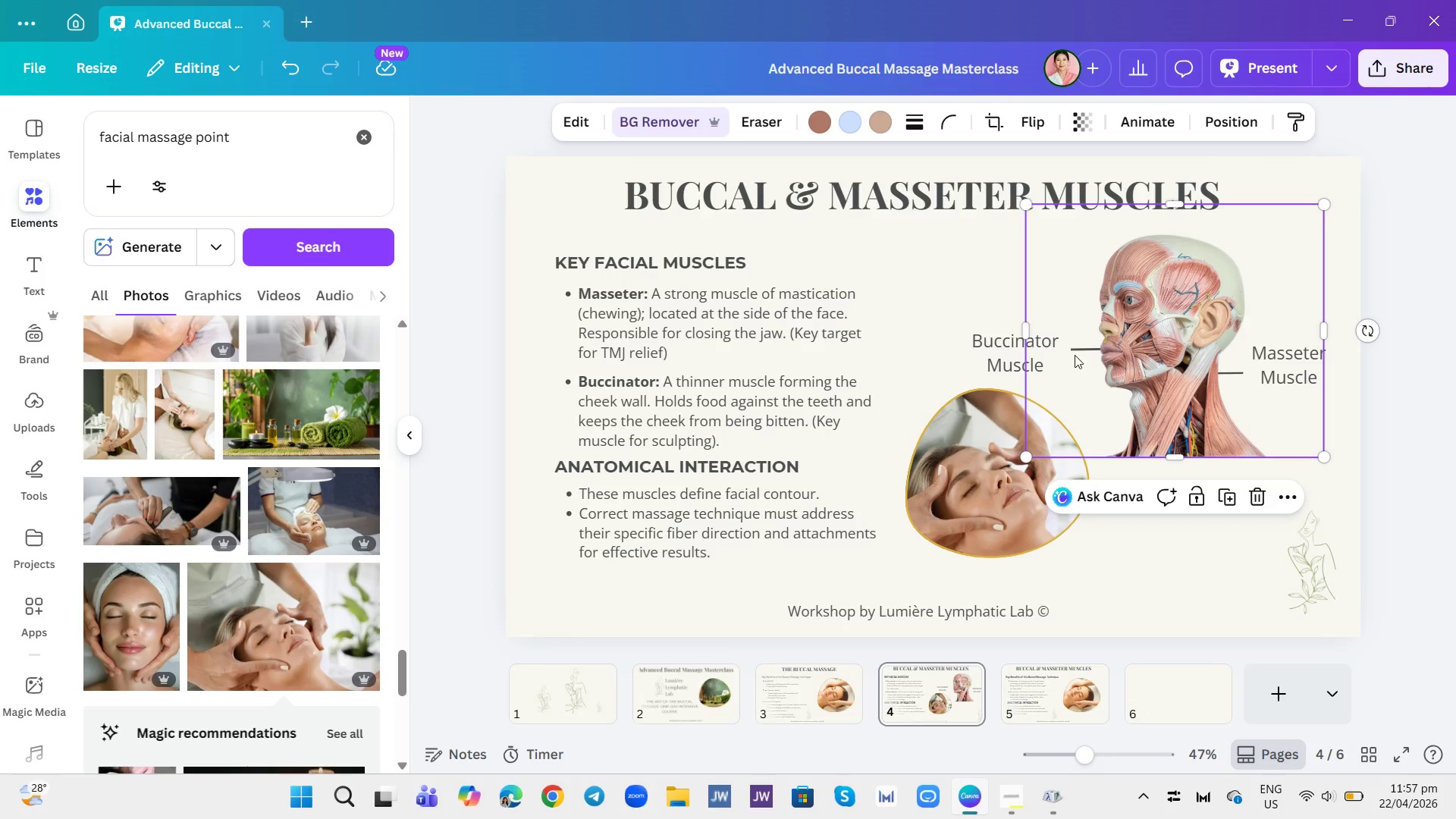 
left_click([196, 352])
 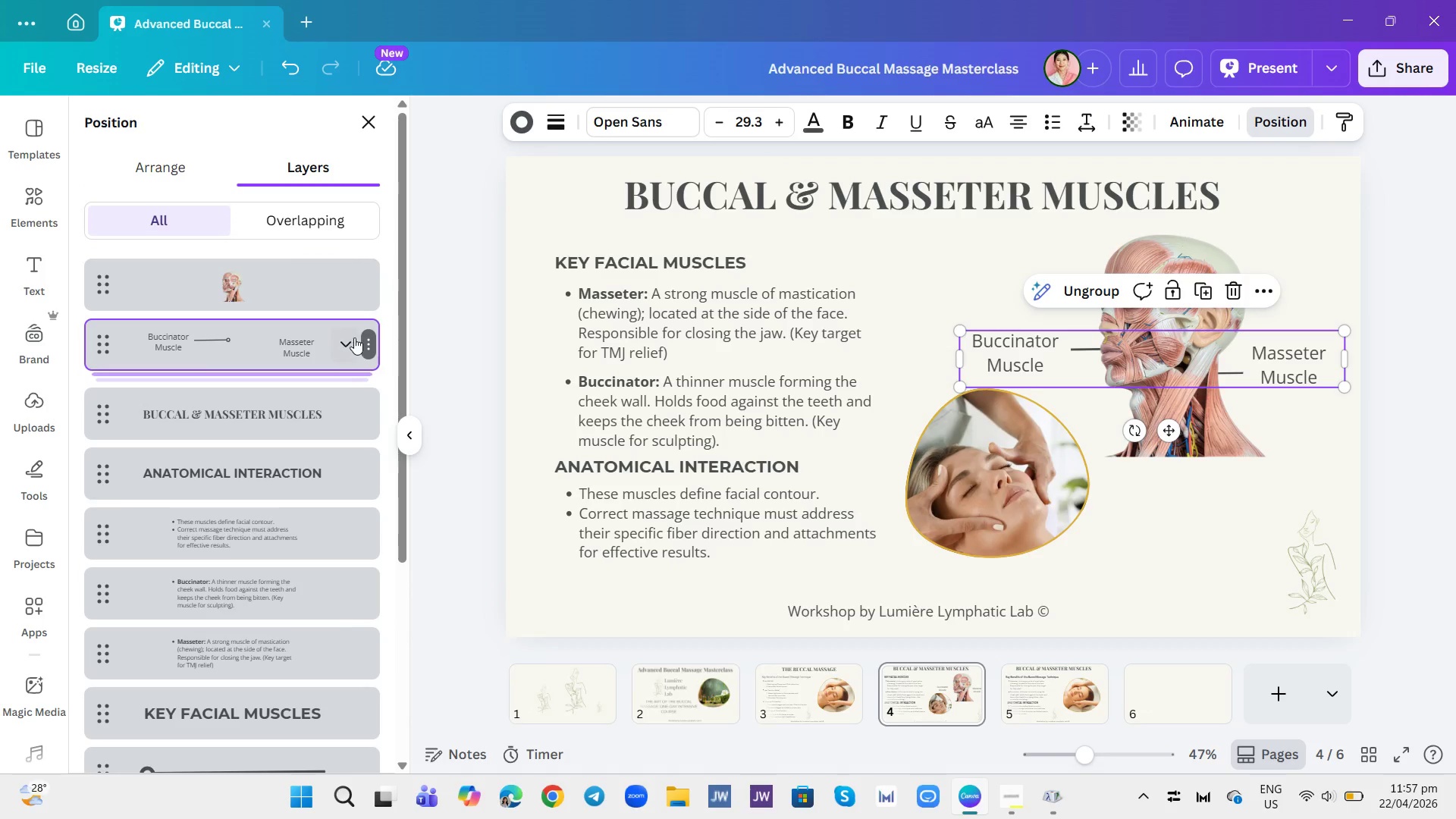 
left_click_drag(start_coordinate=[276, 343], to_coordinate=[274, 256])
 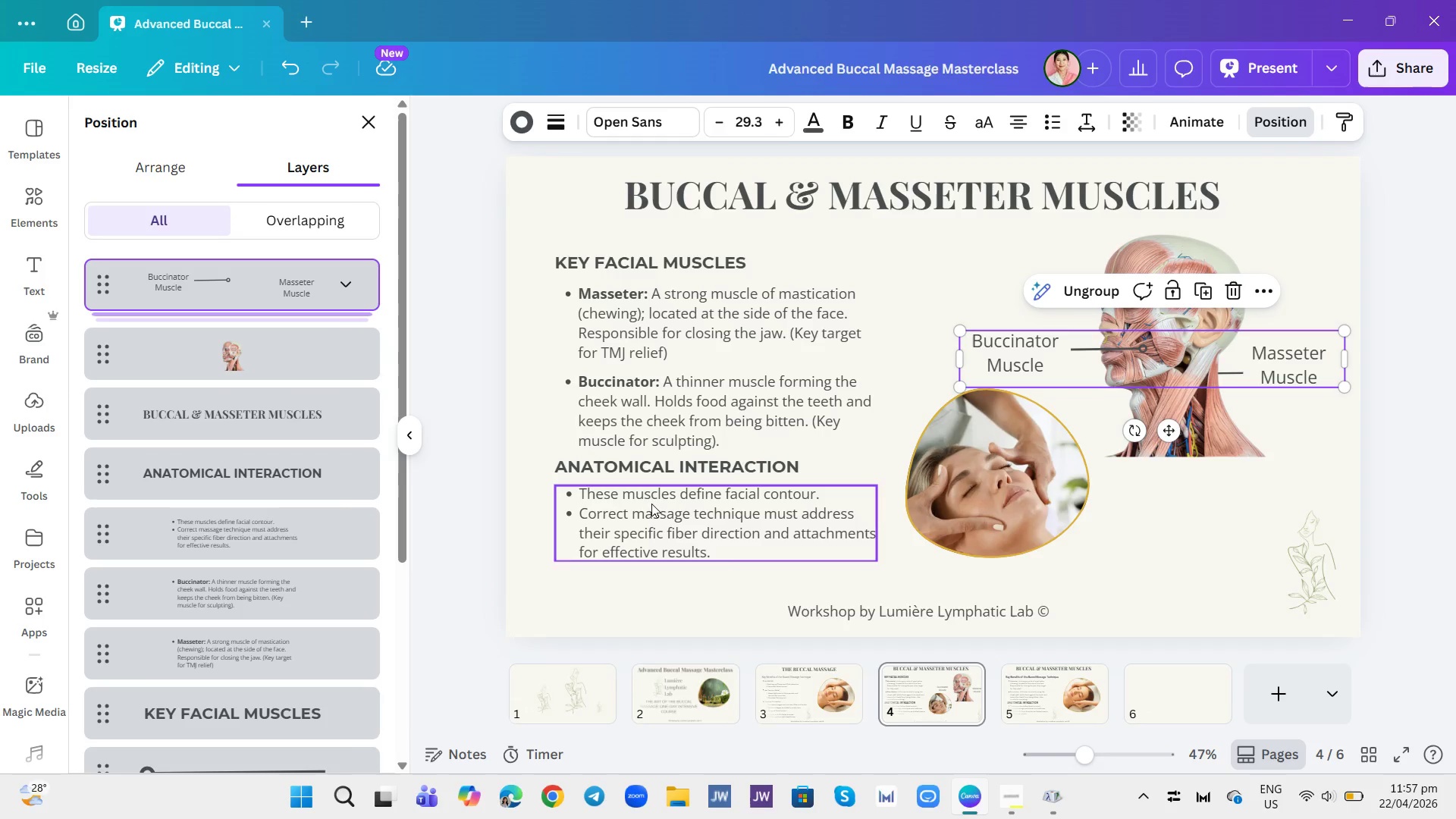 
scroll: coordinate [256, 488], scroll_direction: down, amount: 4.0
 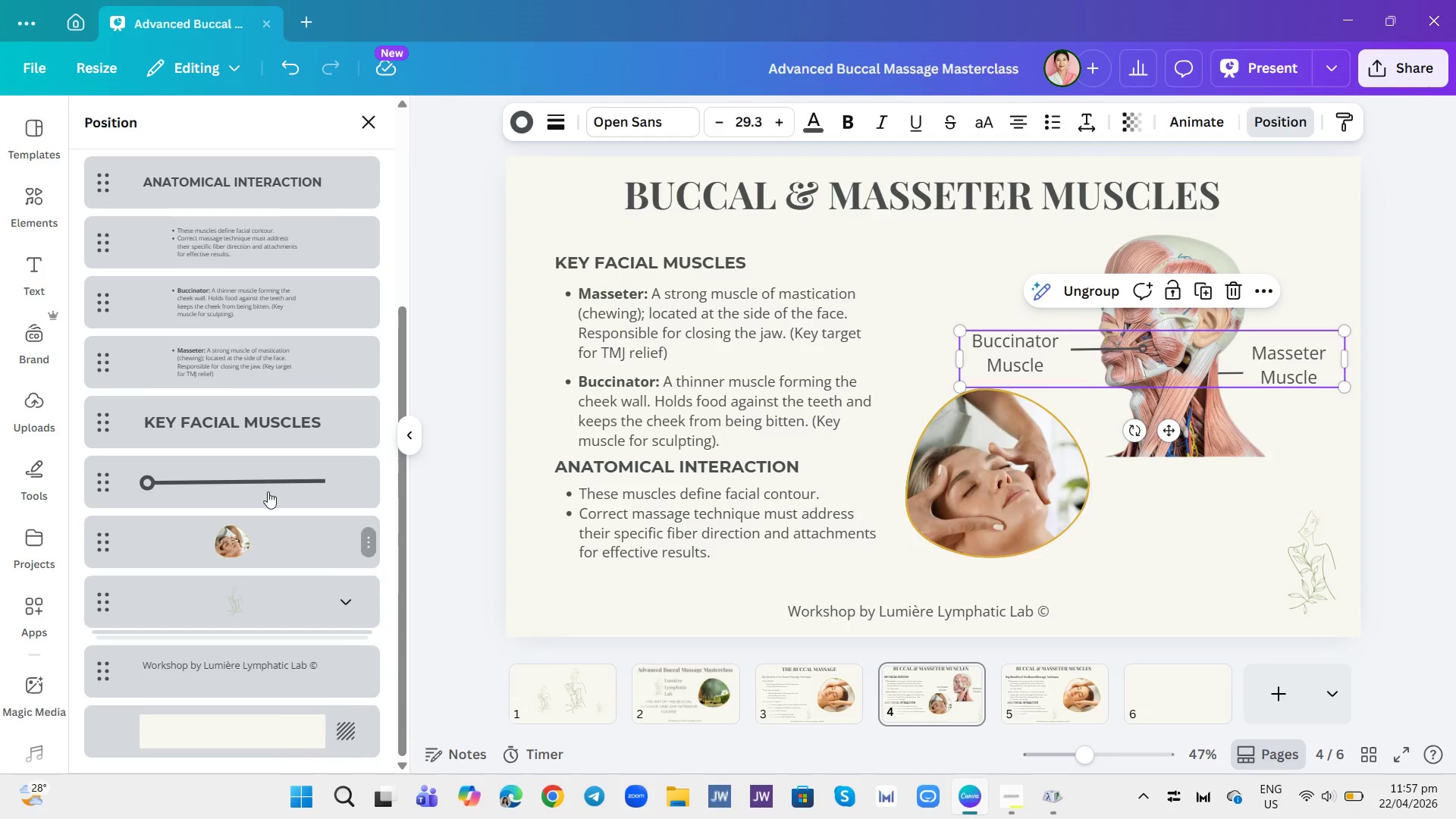 
left_click_drag(start_coordinate=[271, 477], to_coordinate=[251, 330])
 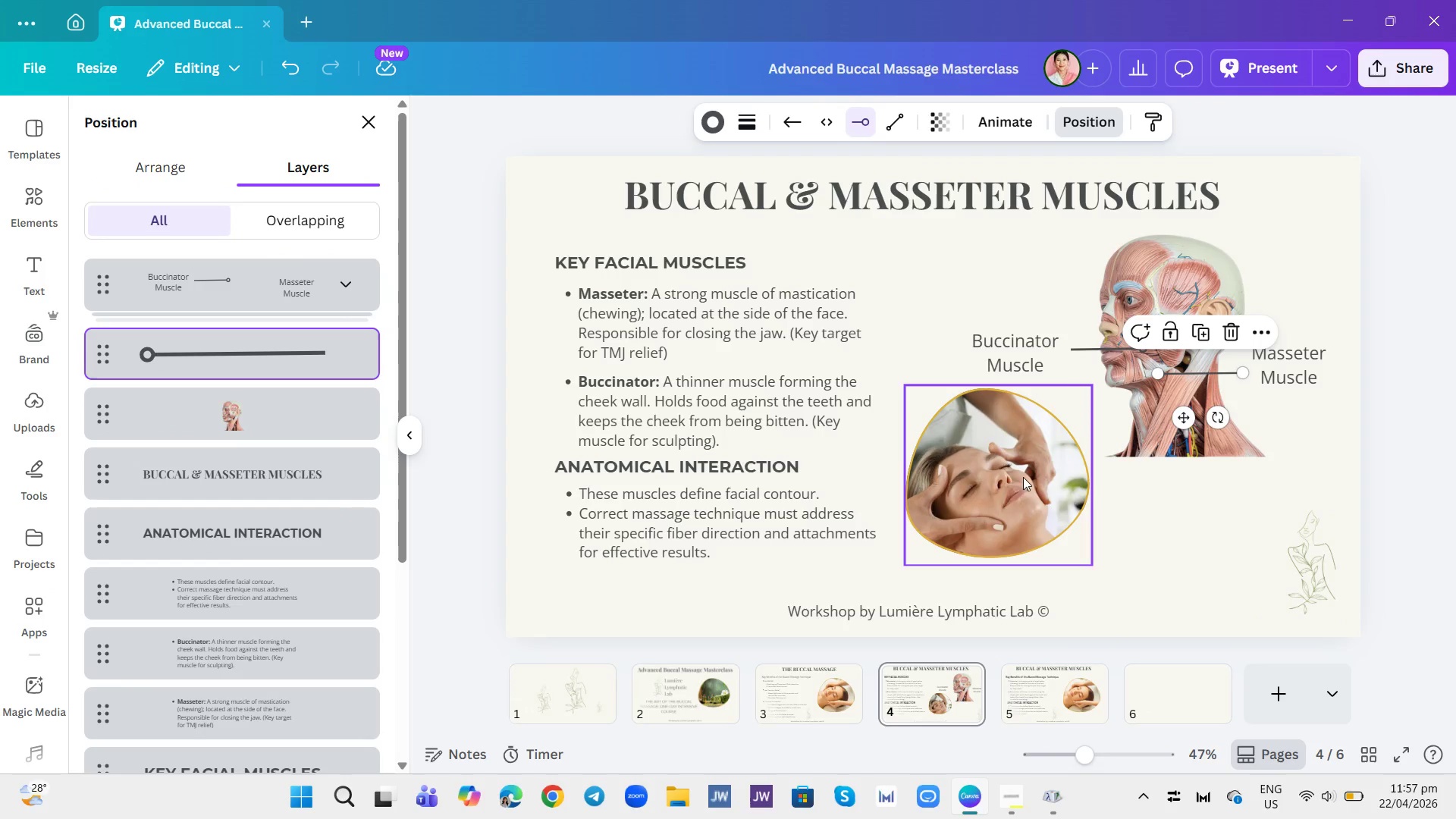 
left_click([1166, 513])
 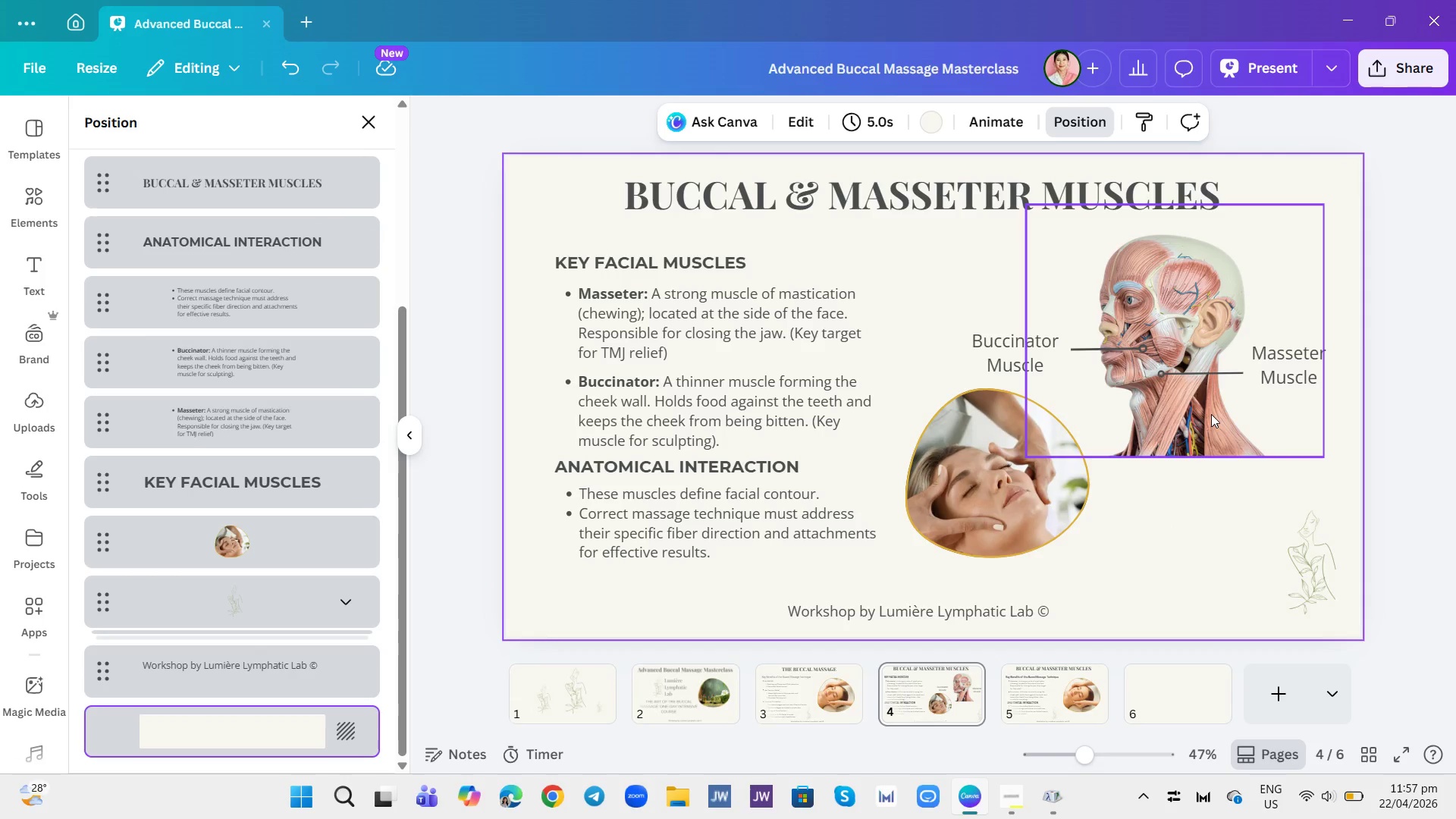 
wait(5.31)
 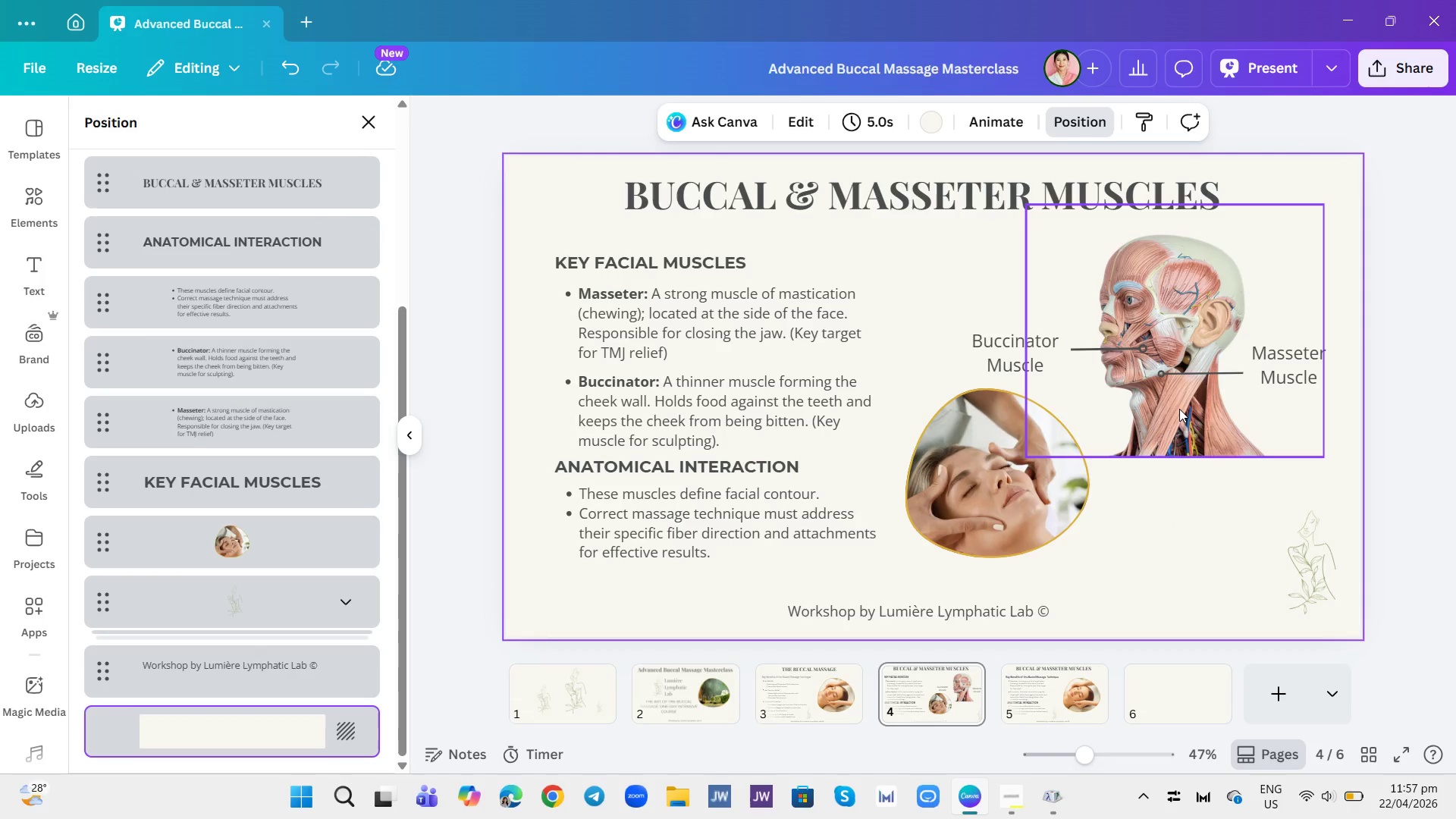 
left_click([1232, 378])
 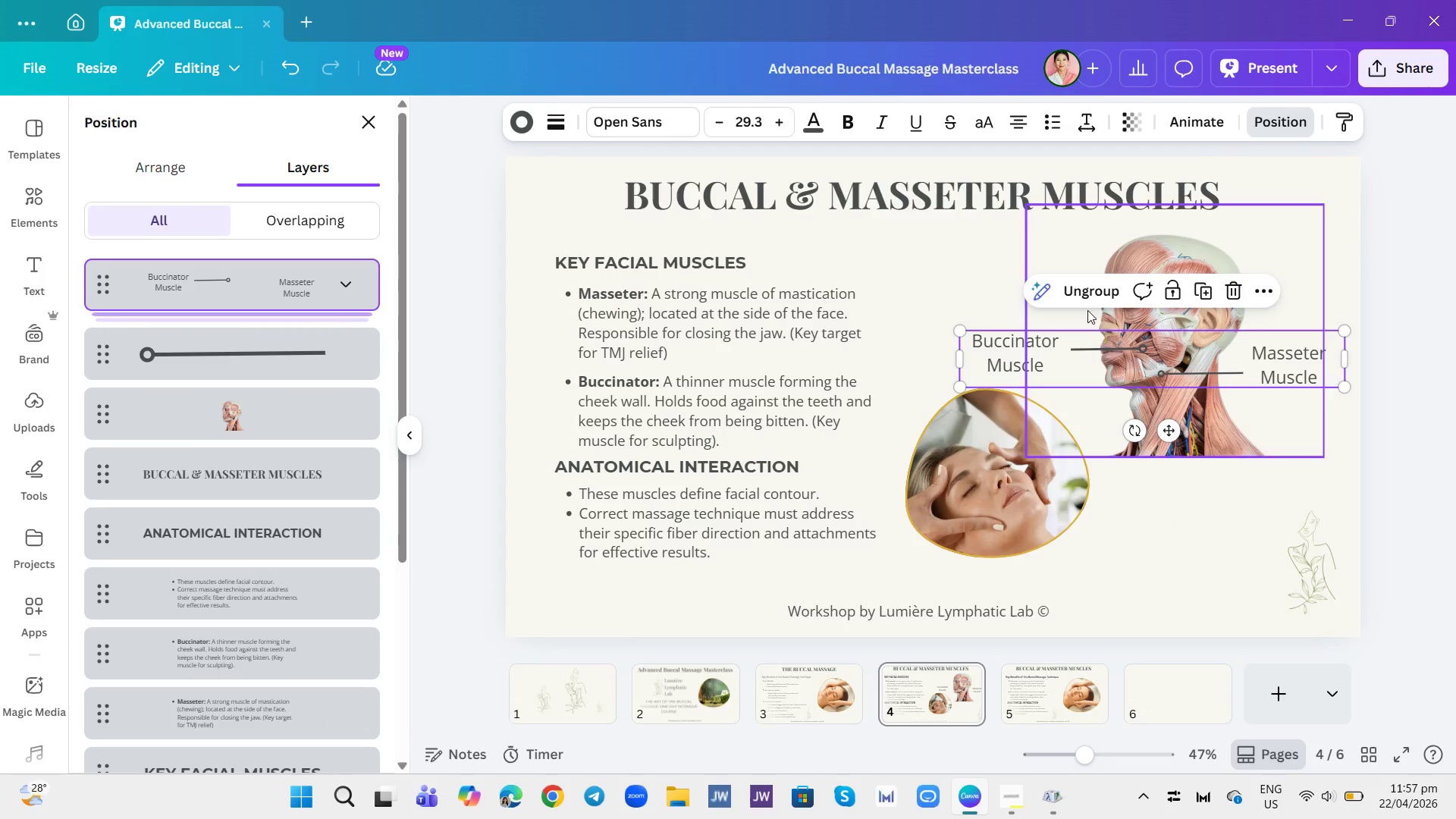 
left_click([1083, 294])
 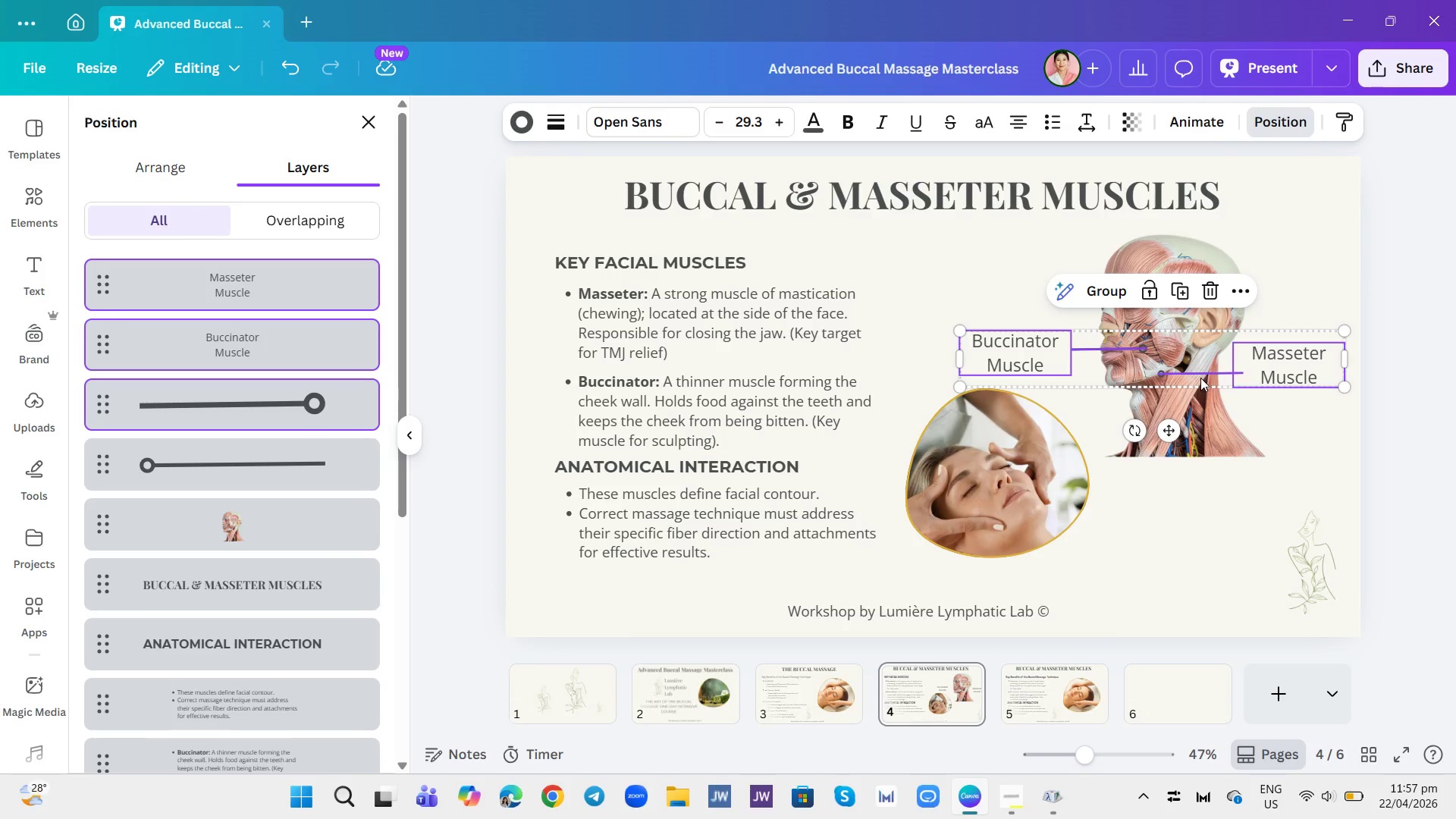 
left_click([1200, 375])
 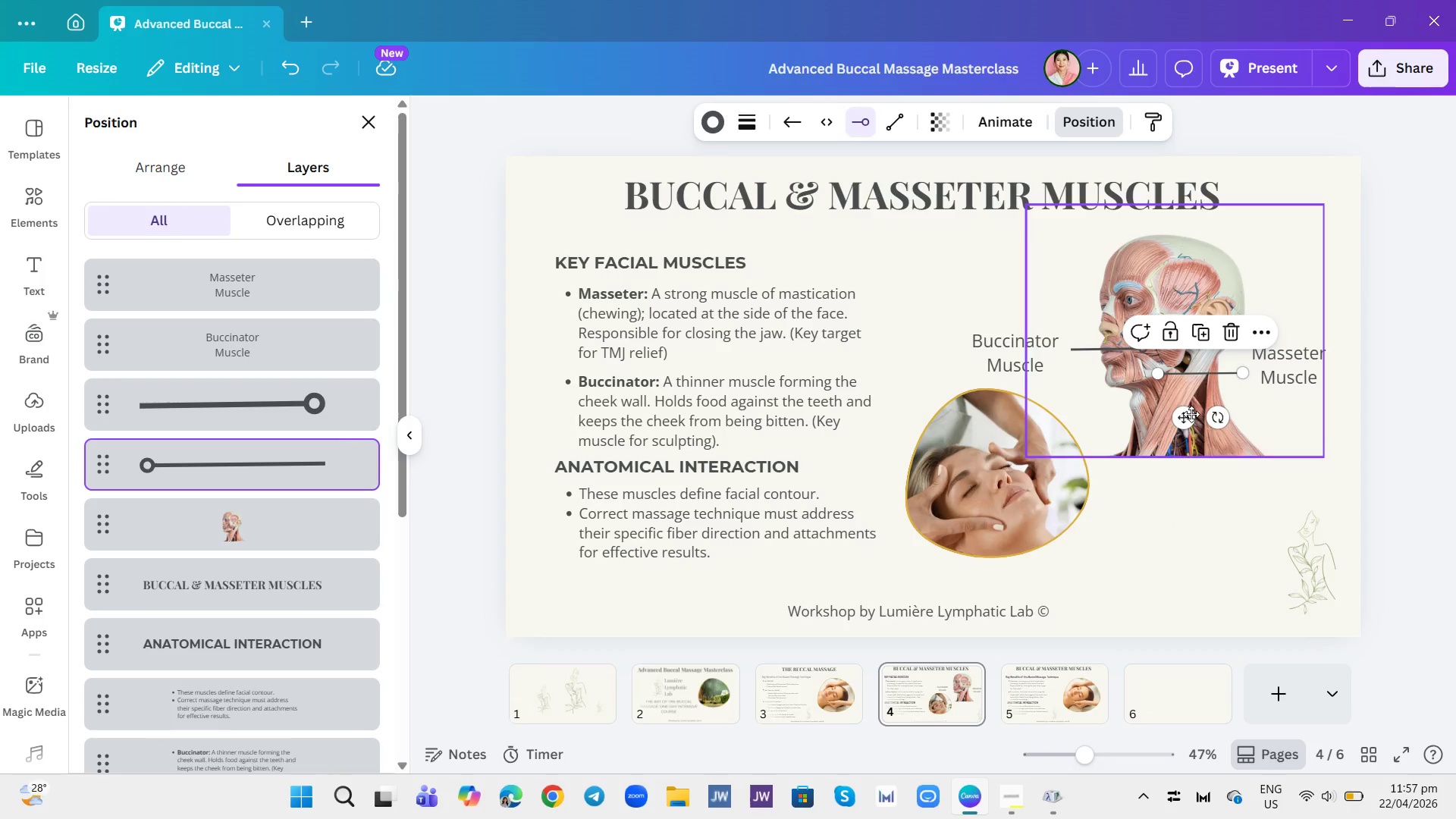 
left_click_drag(start_coordinate=[1186, 418], to_coordinate=[1163, 406])
 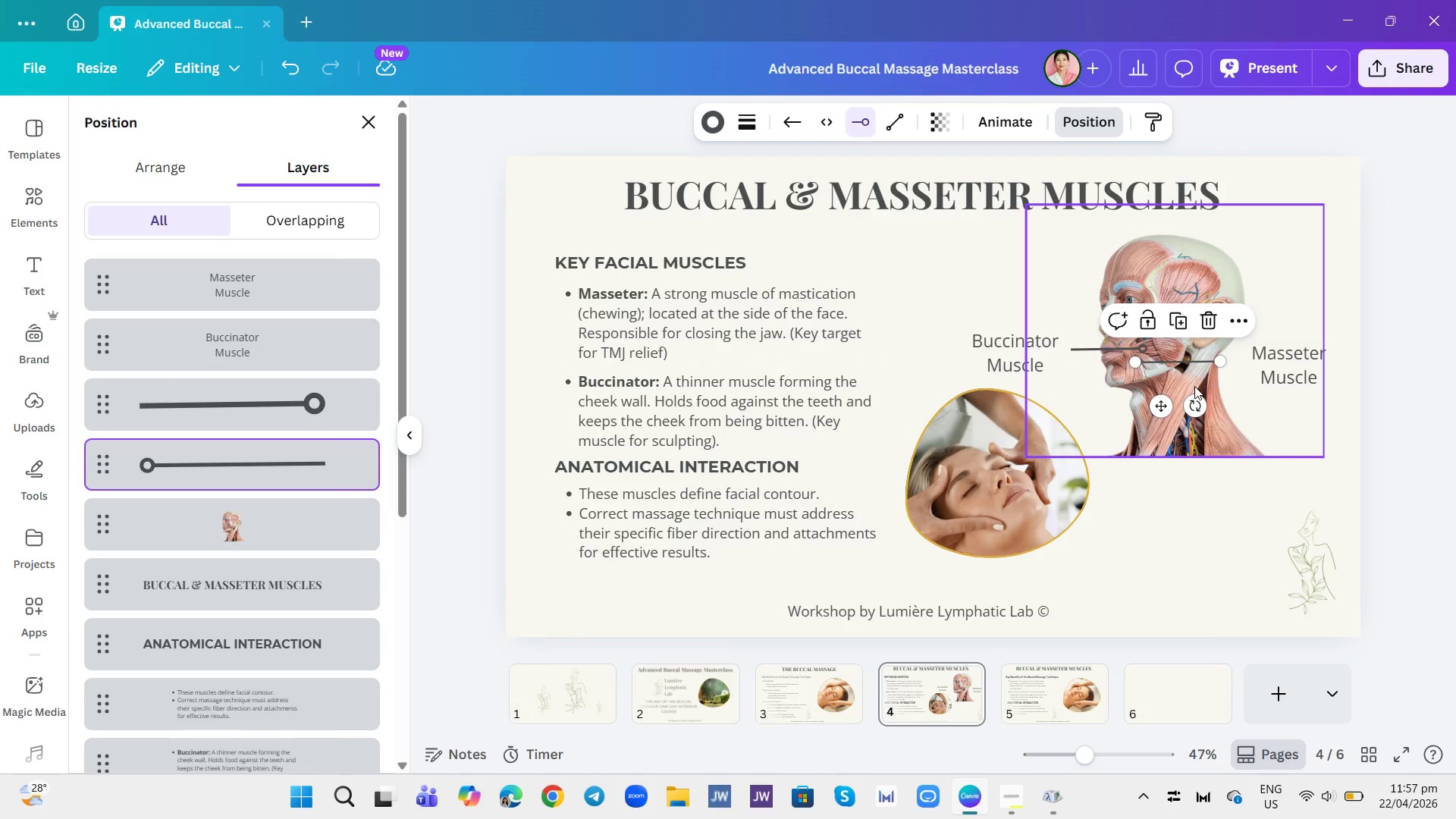 
left_click([1304, 501])
 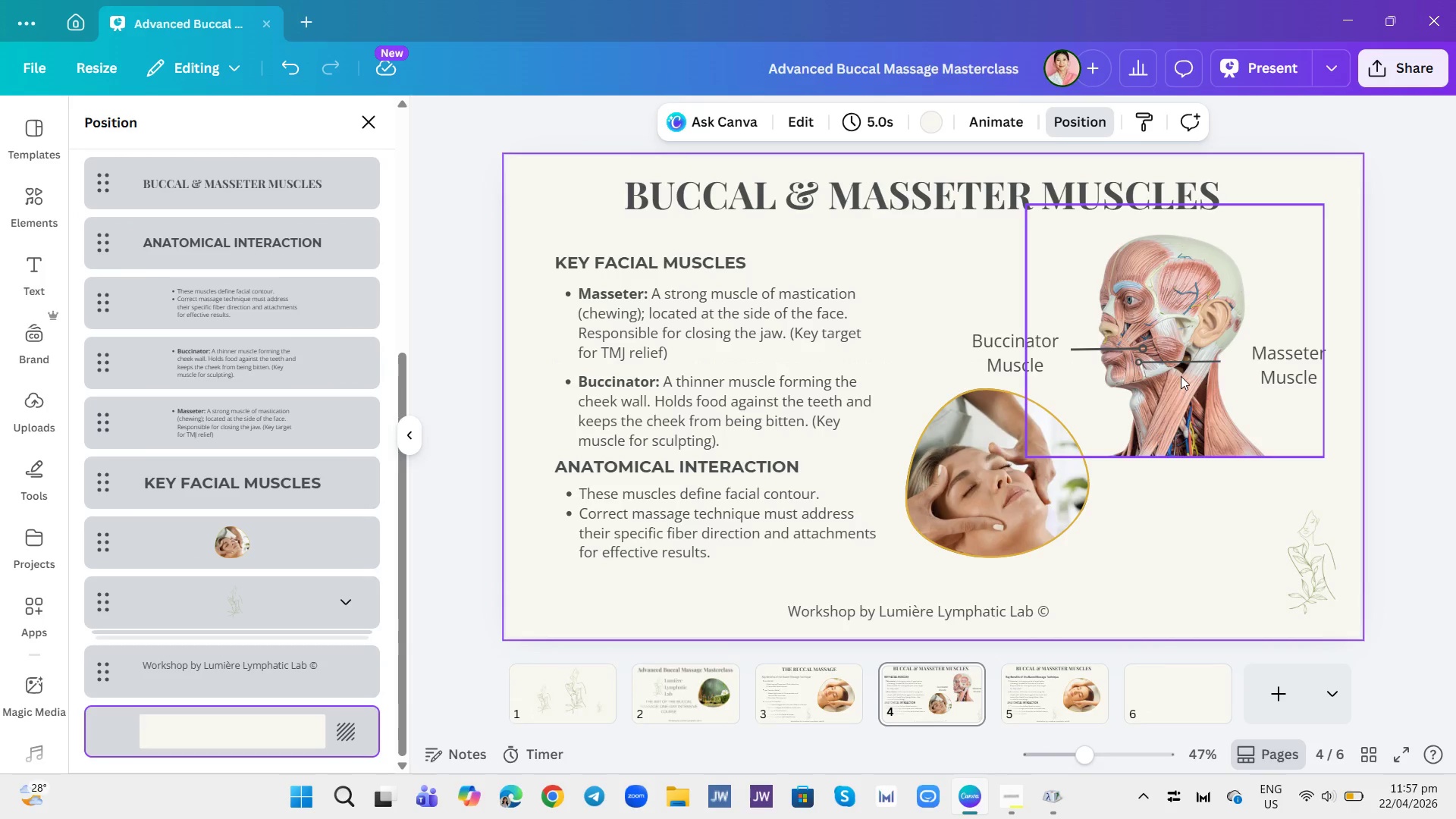 
left_click_drag(start_coordinate=[1181, 361], to_coordinate=[1219, 355])
 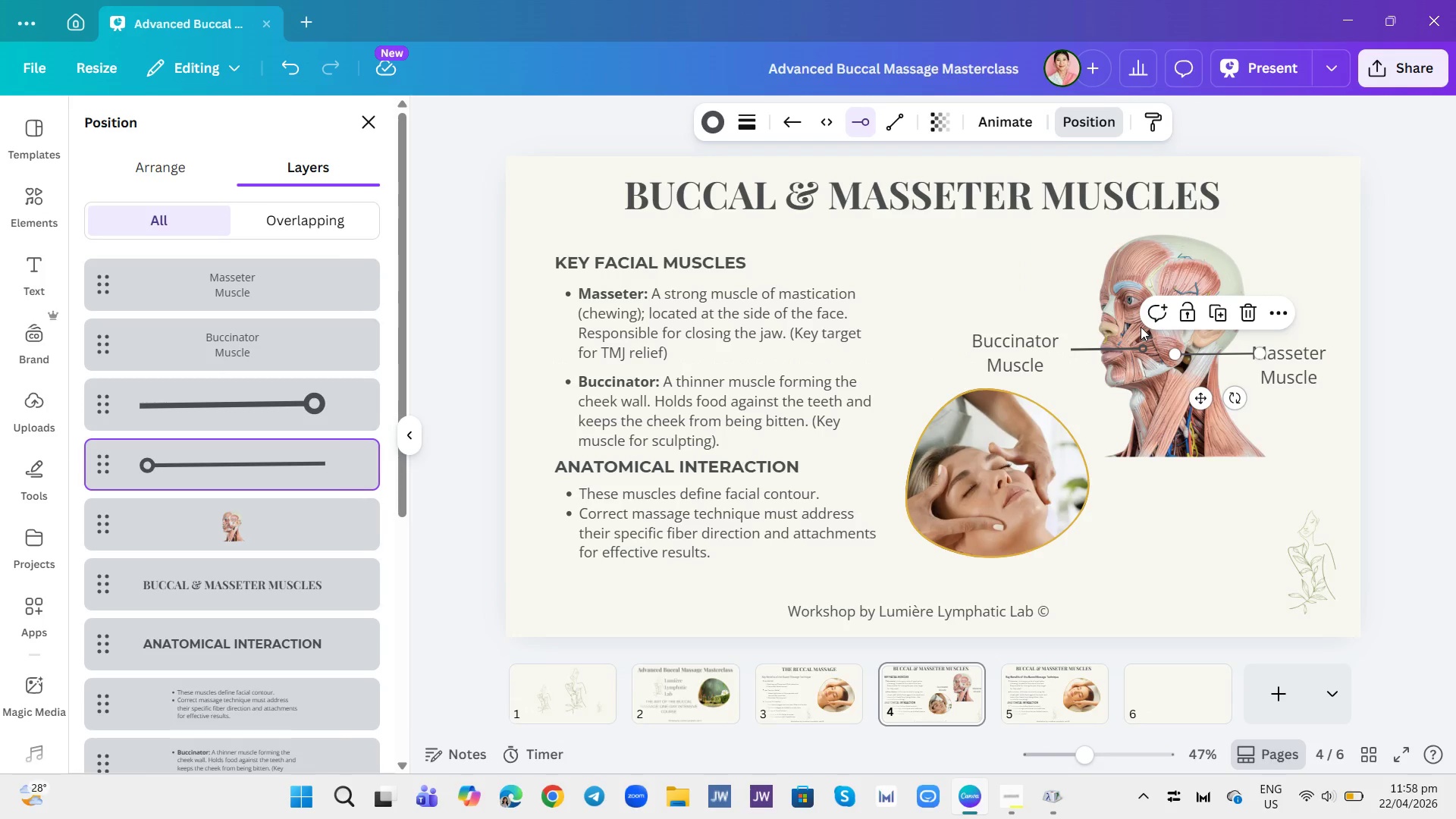 
wait(7.25)
 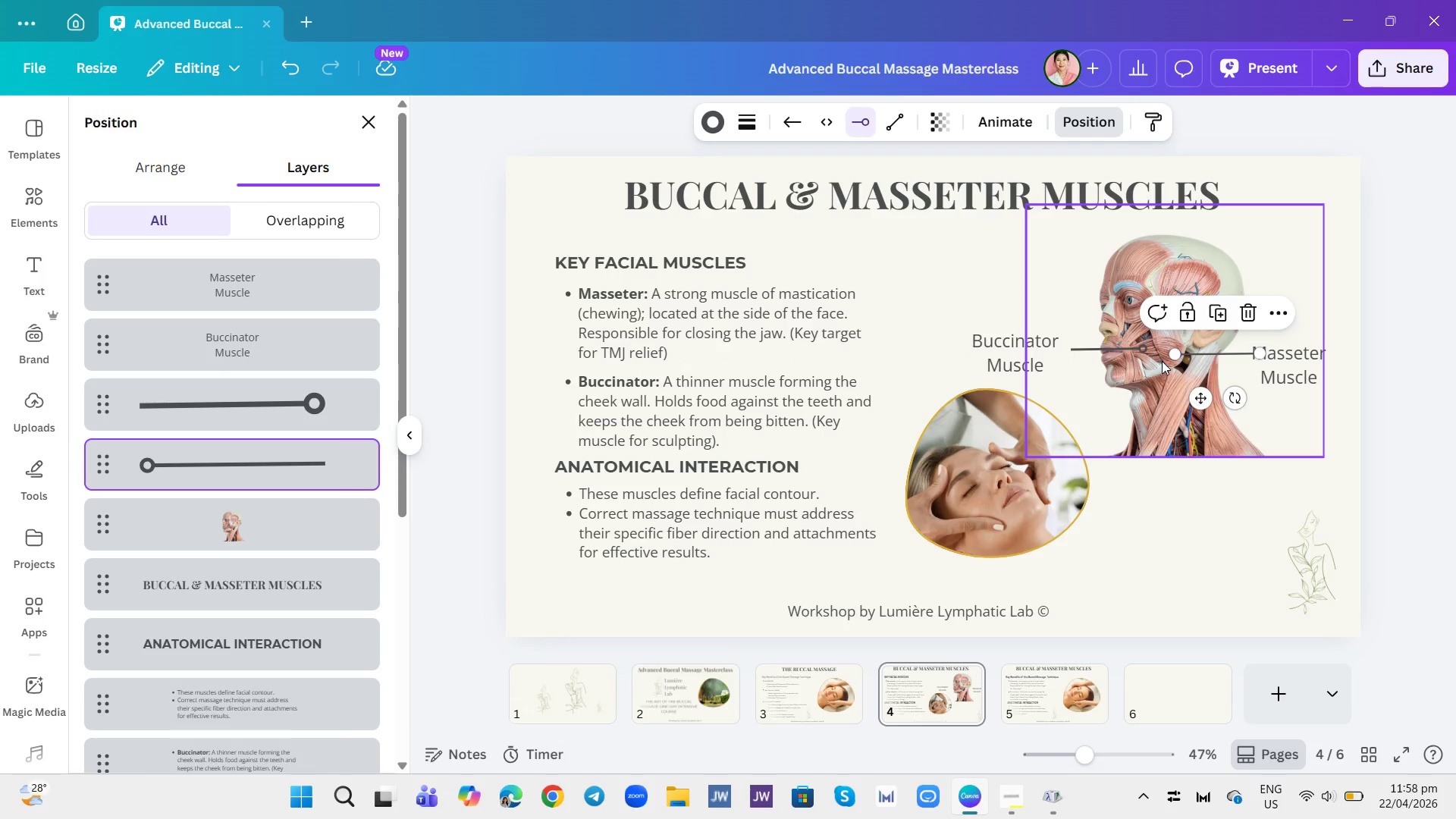 
left_click([1242, 503])
 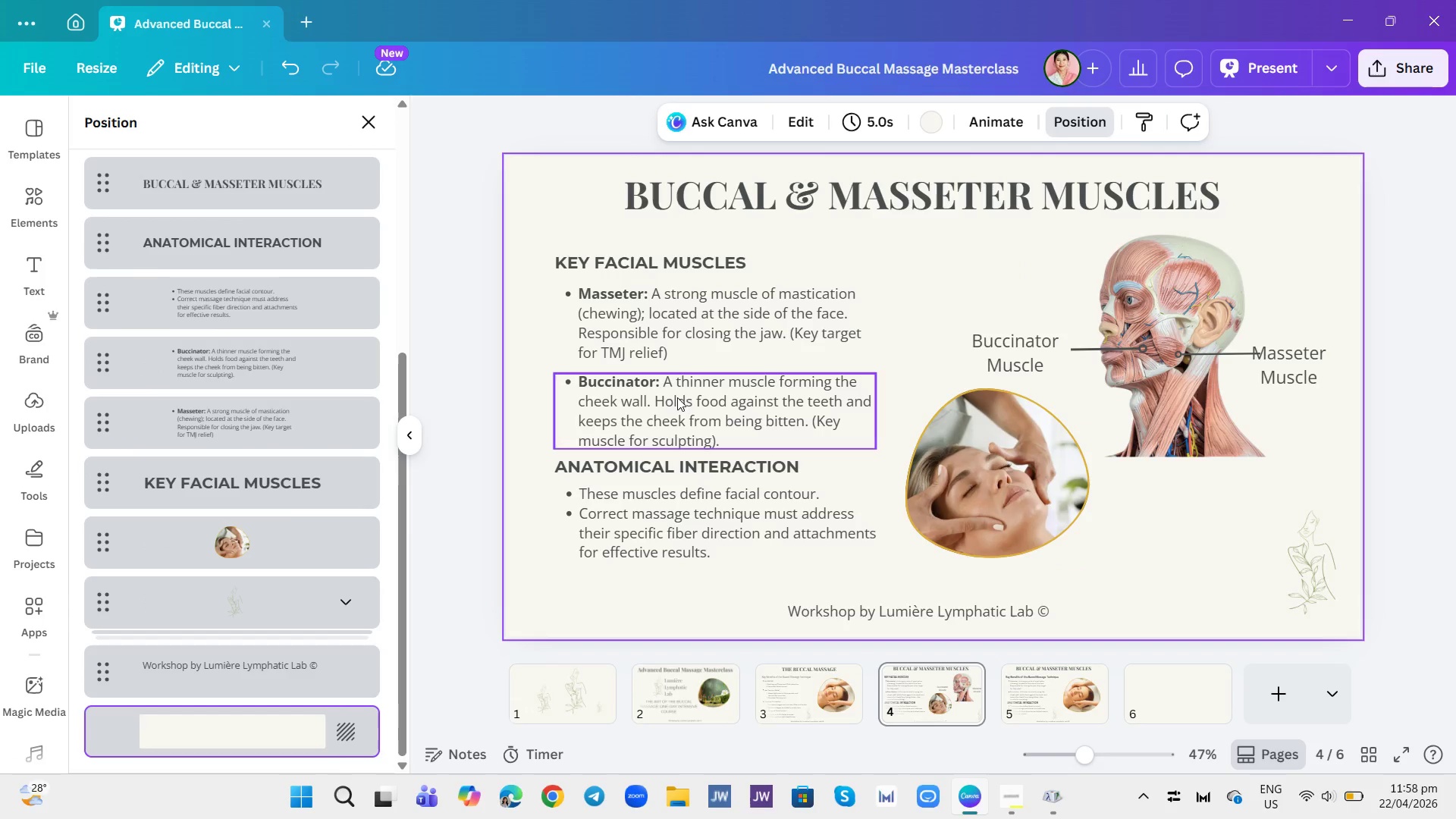 
wait(9.38)
 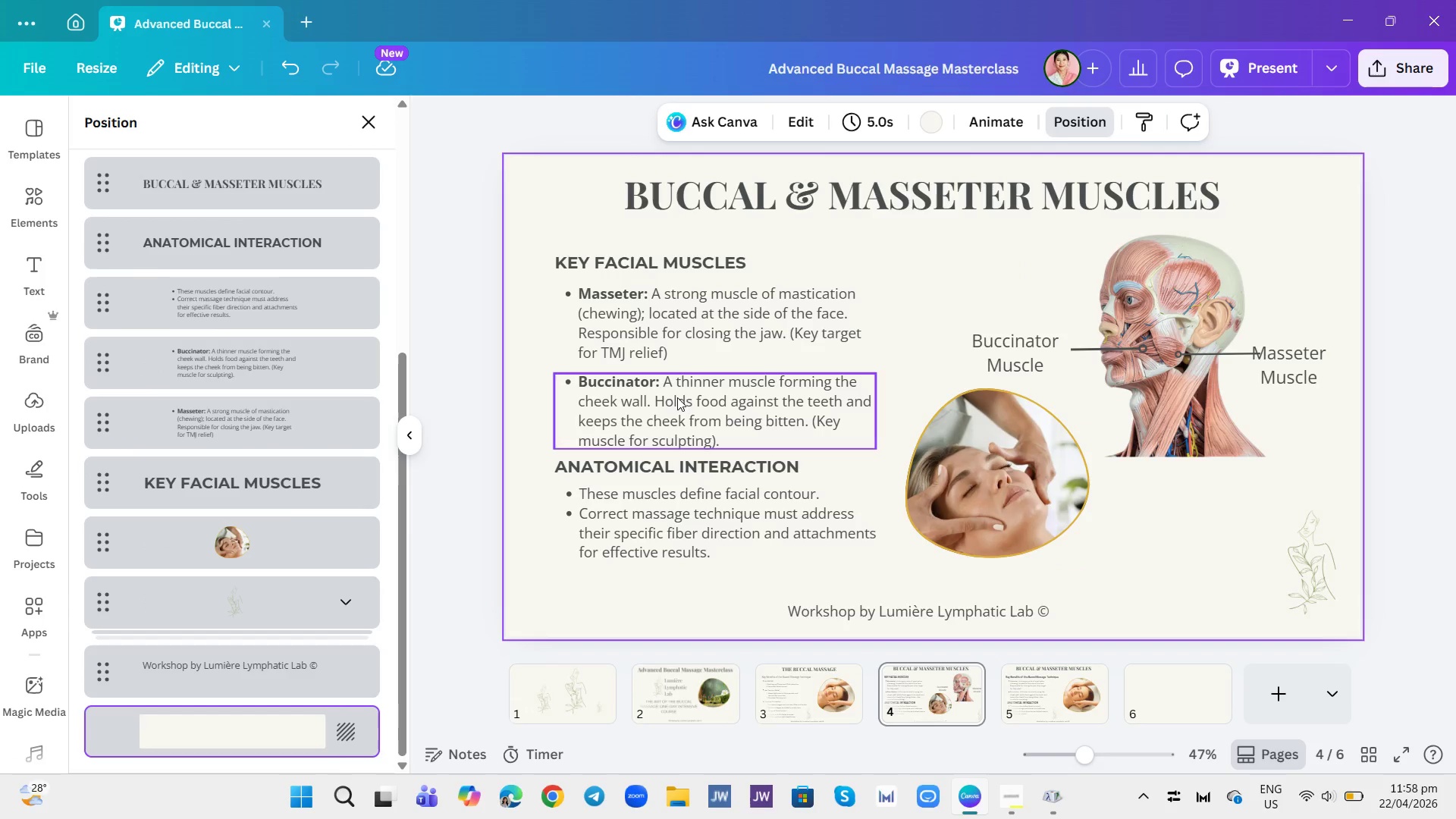 
left_click([1237, 353])
 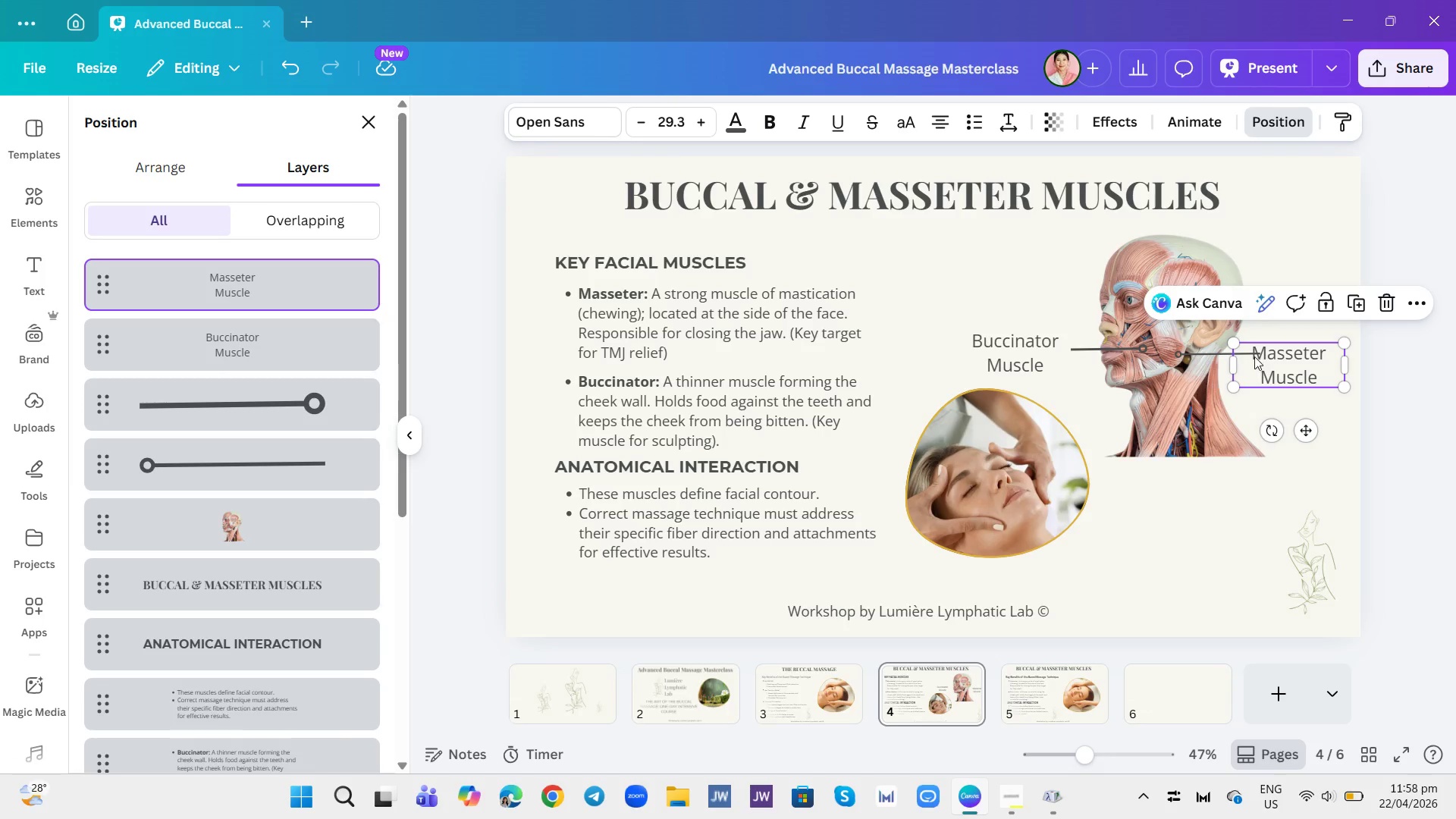 
left_click([1242, 351])
 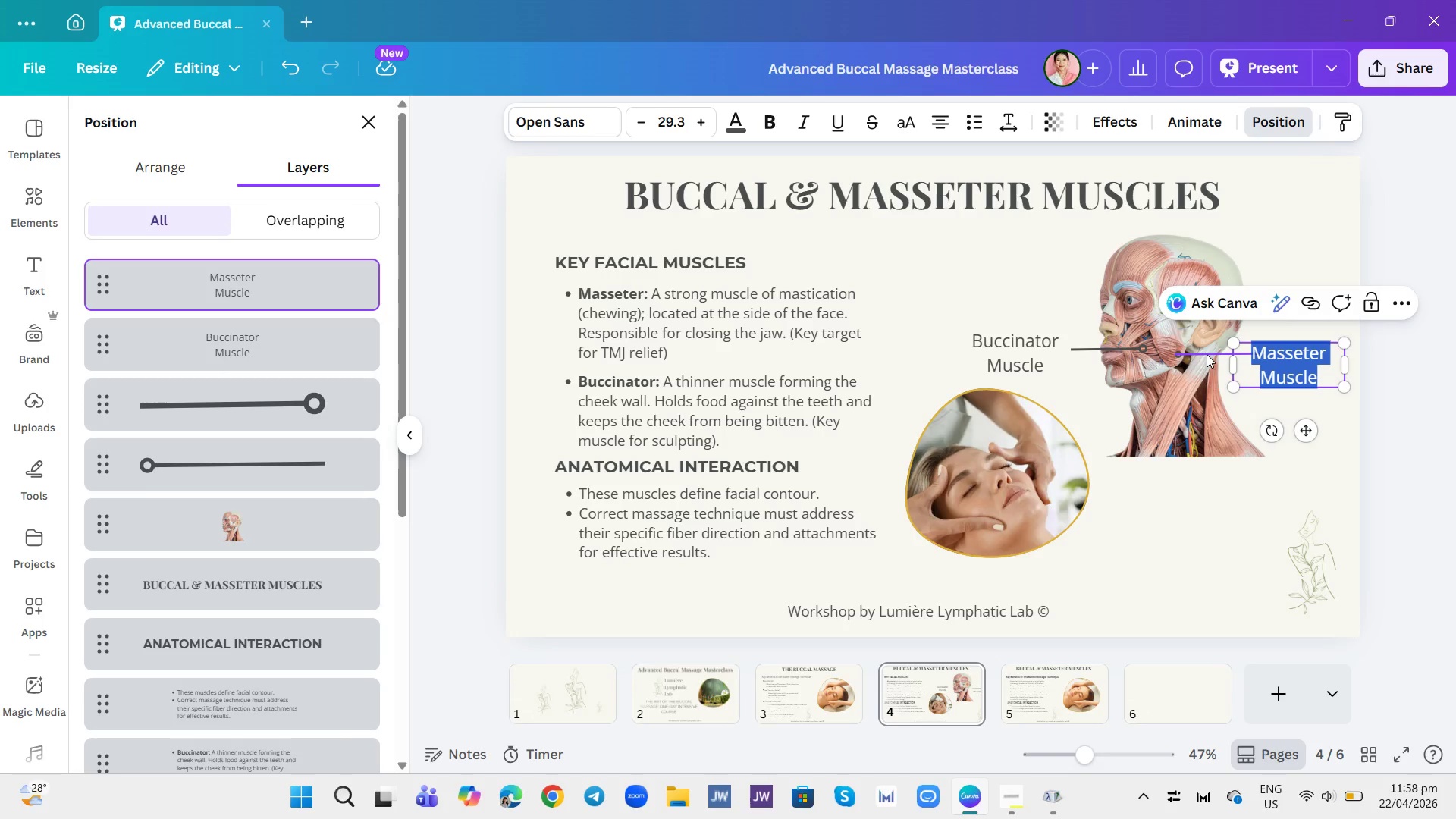 
left_click([1207, 353])
 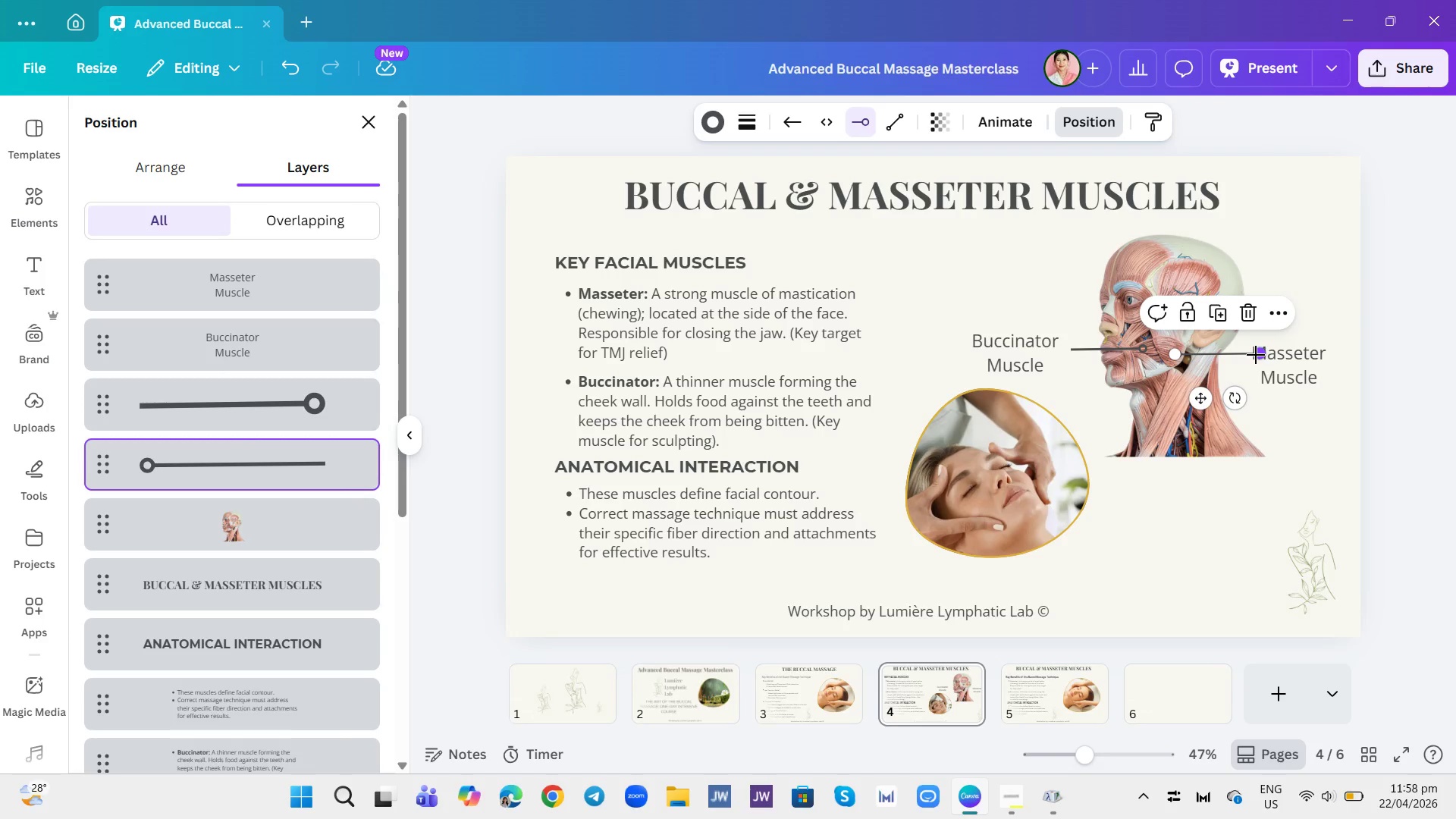 
left_click([1257, 356])
 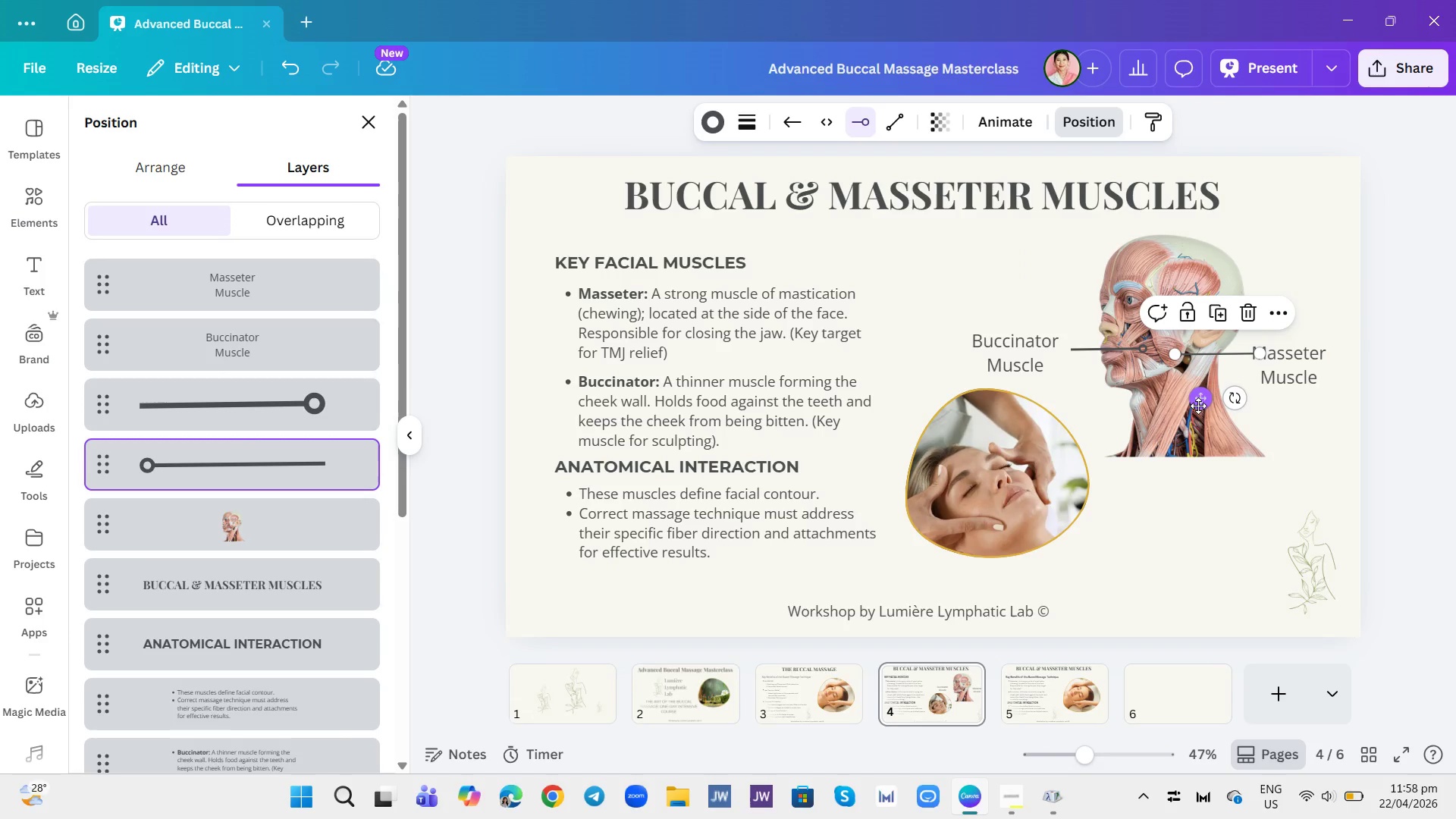 
left_click_drag(start_coordinate=[1198, 406], to_coordinate=[1190, 408])
 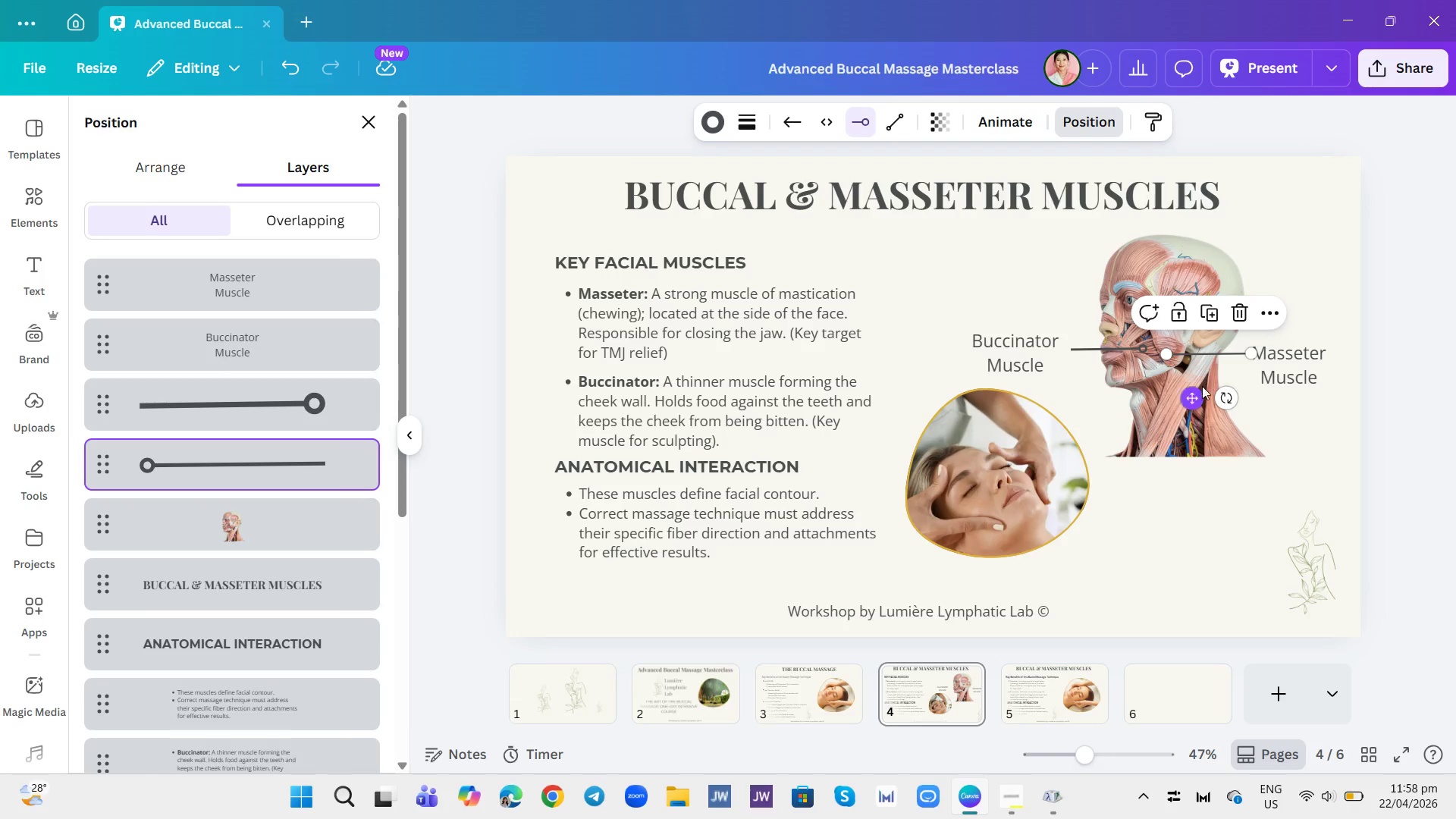 
left_click_drag(start_coordinate=[1254, 356], to_coordinate=[1229, 357])
 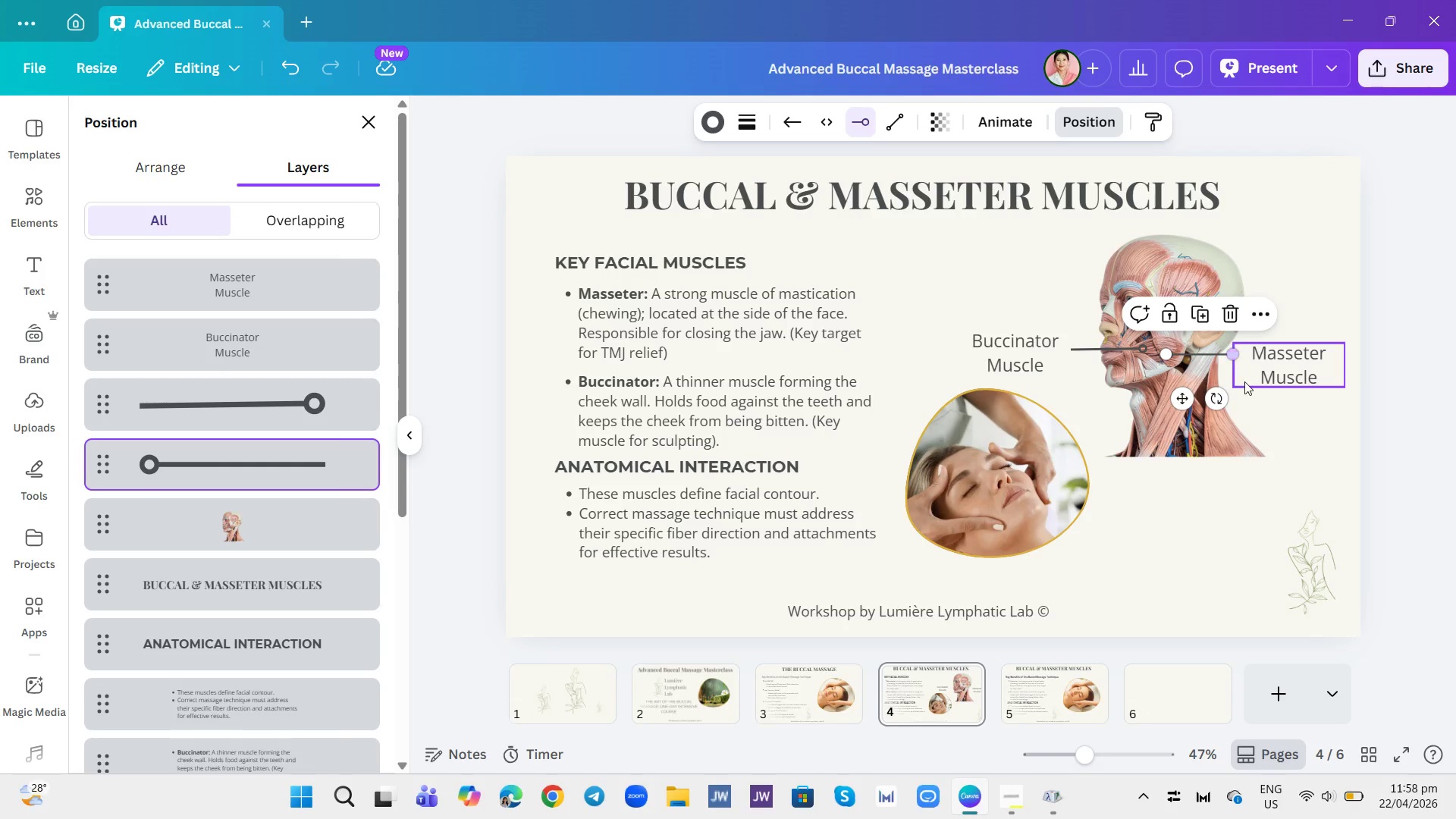 
left_click([1257, 394])
 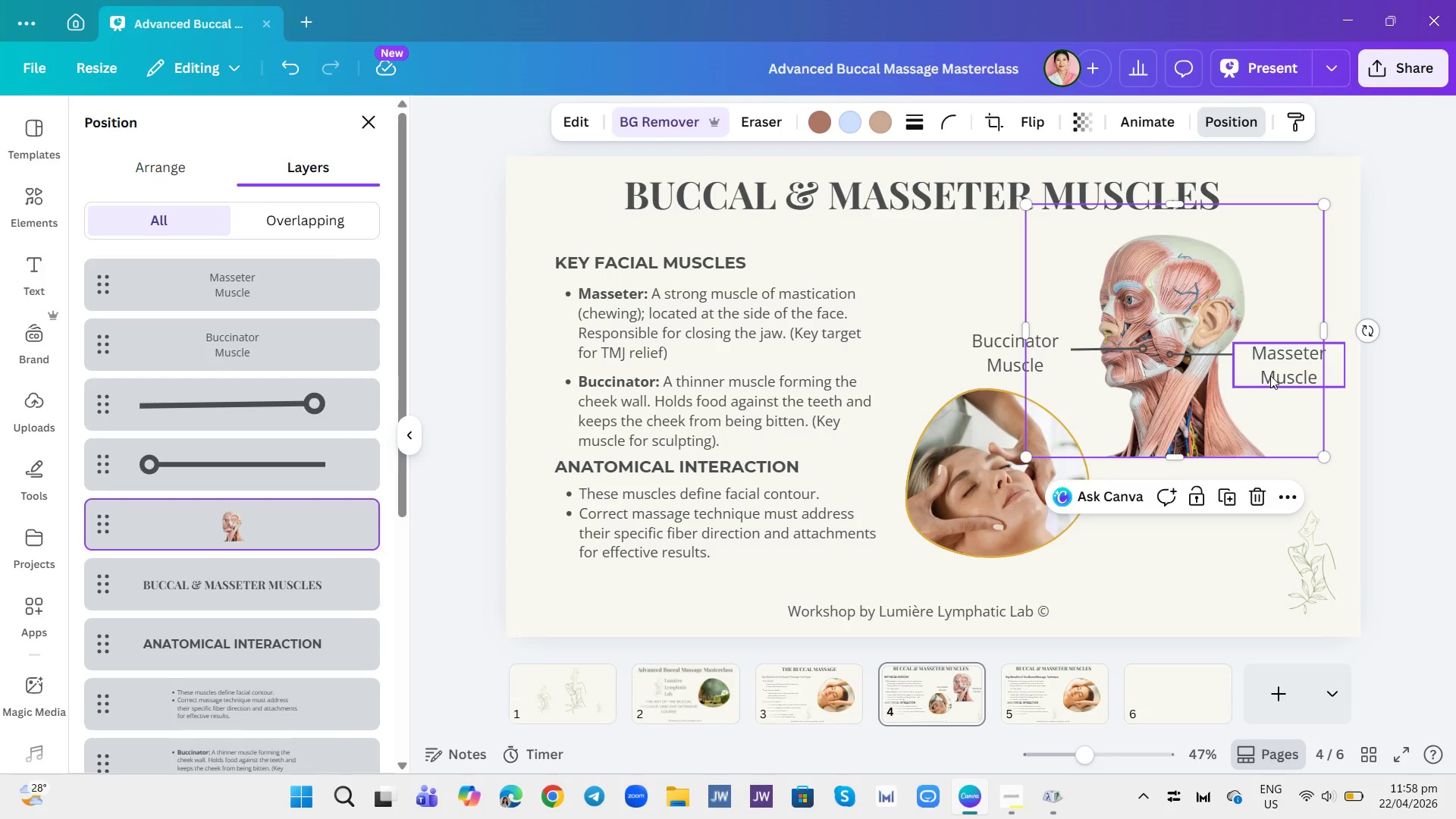 
left_click_drag(start_coordinate=[1270, 369], to_coordinate=[1267, 363])
 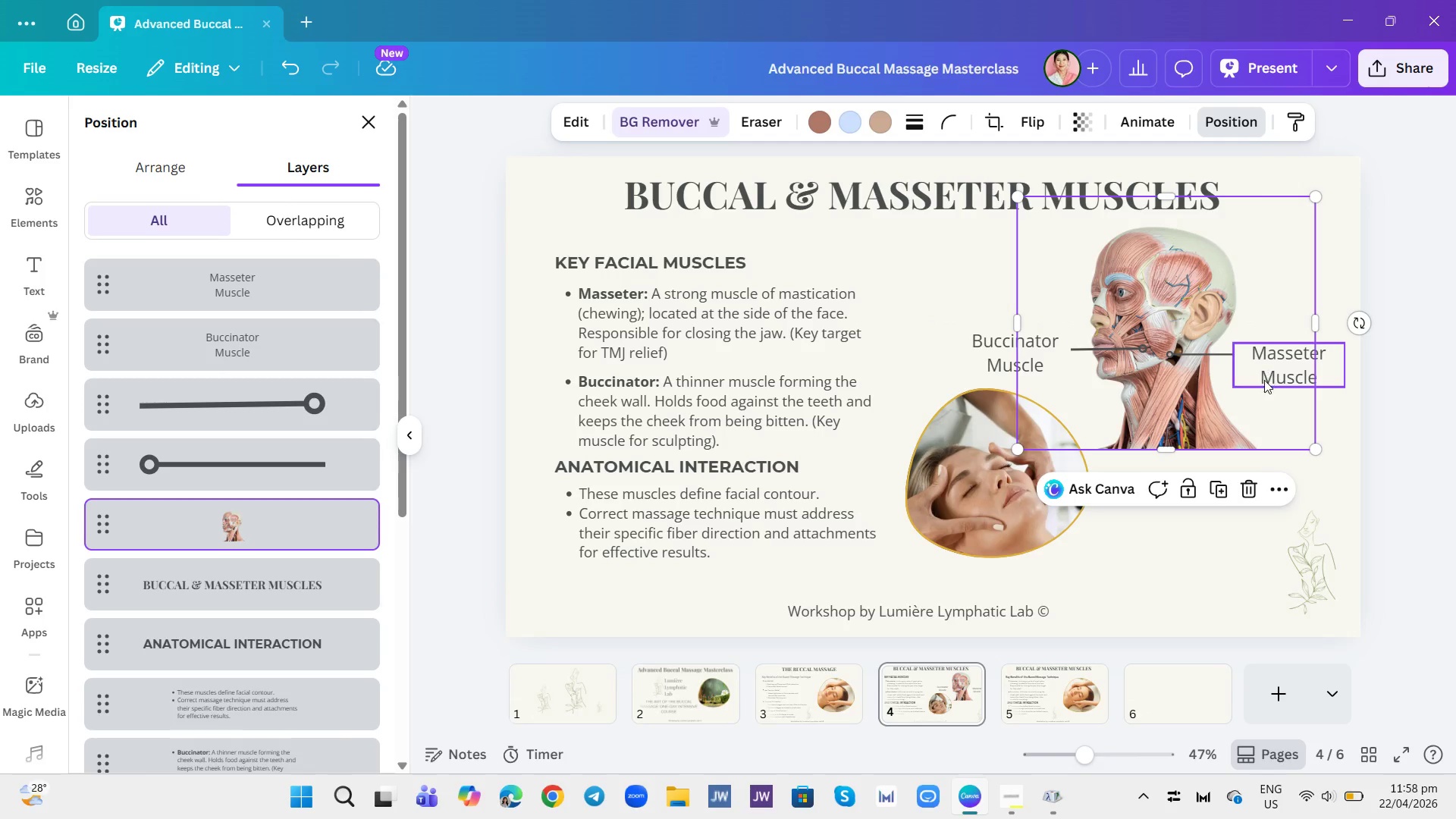 
key(Control+Z)
 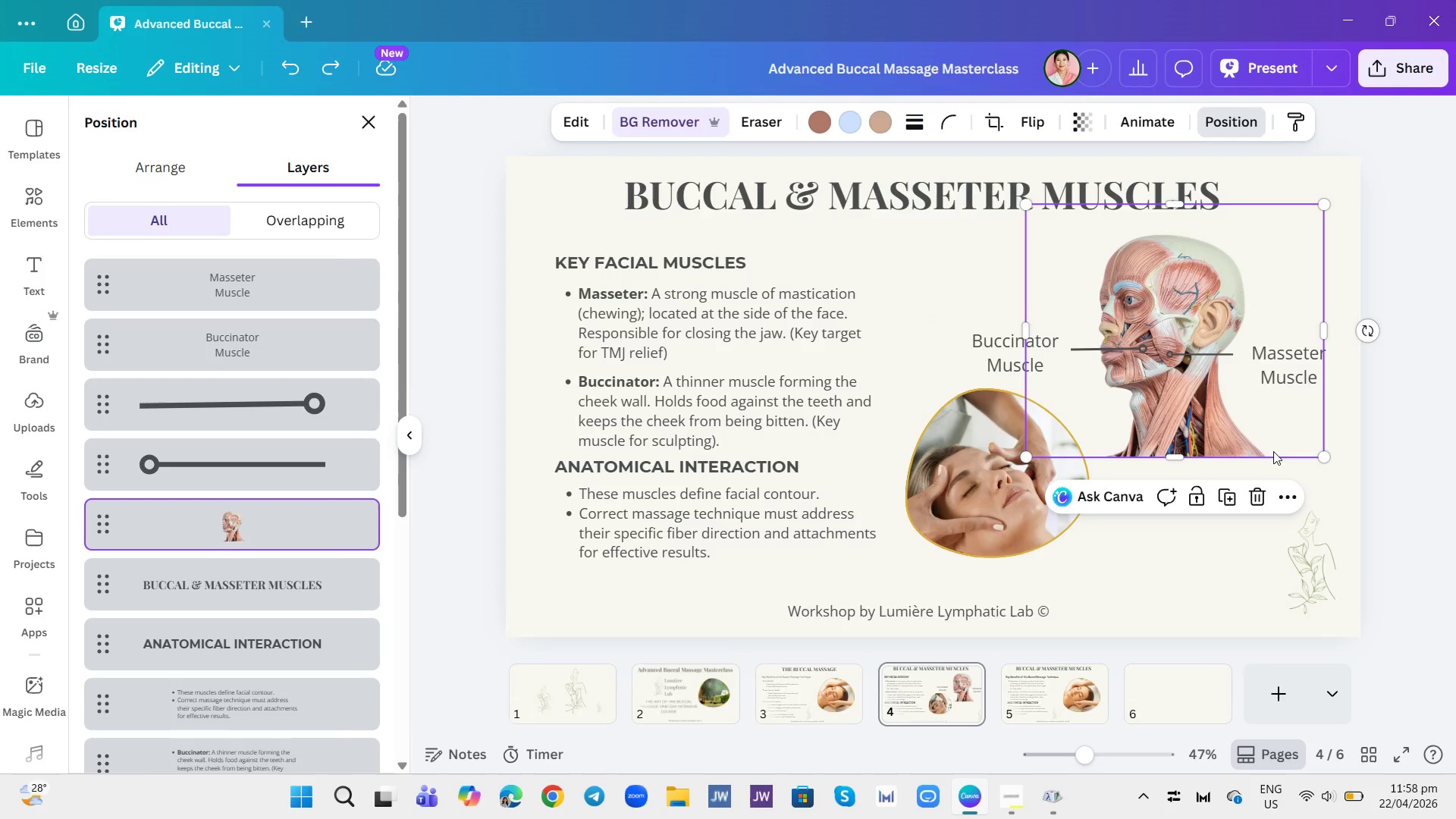 
left_click([1204, 576])
 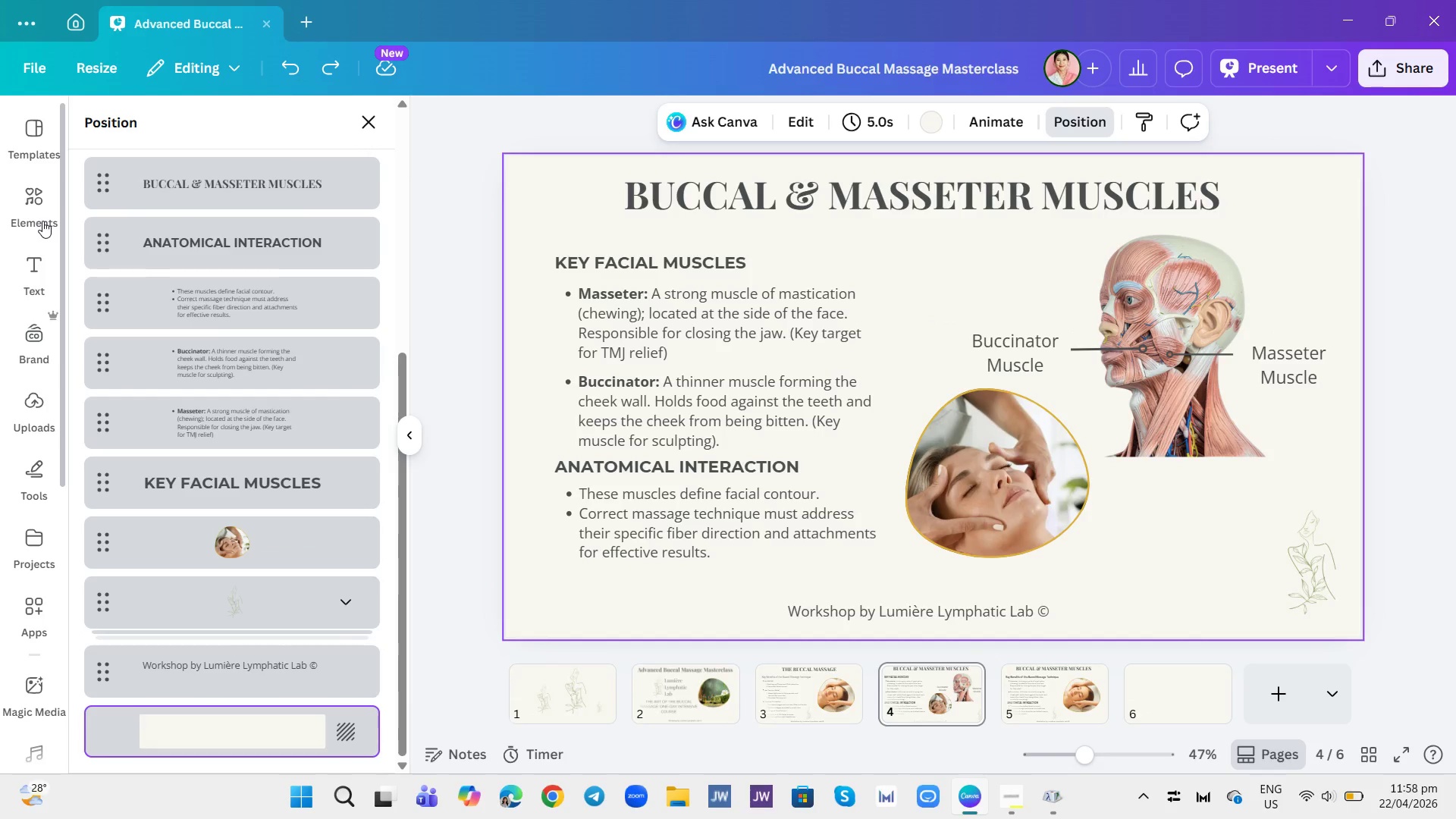 
wait(7.69)
 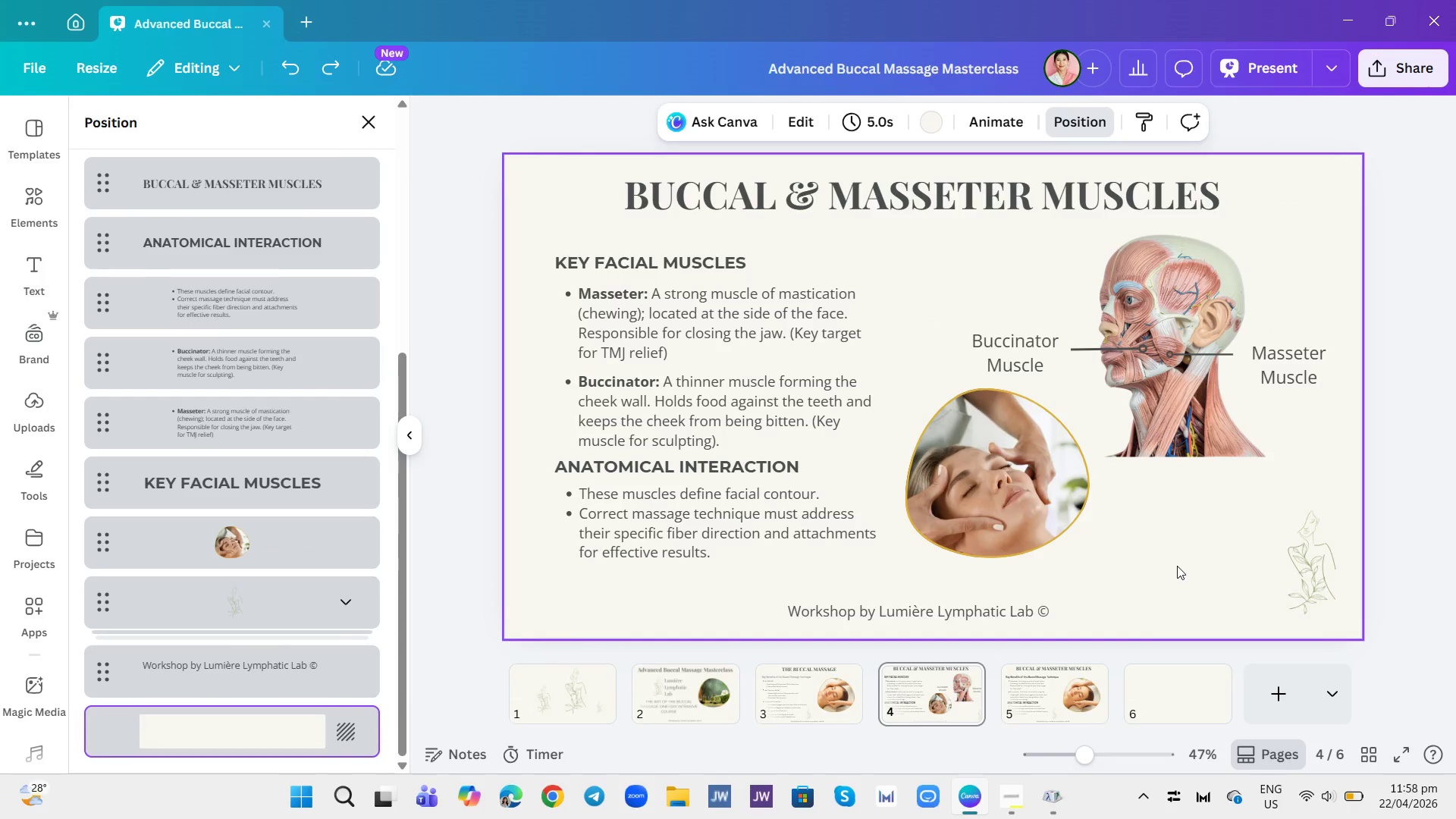 
left_click([24, 479])
 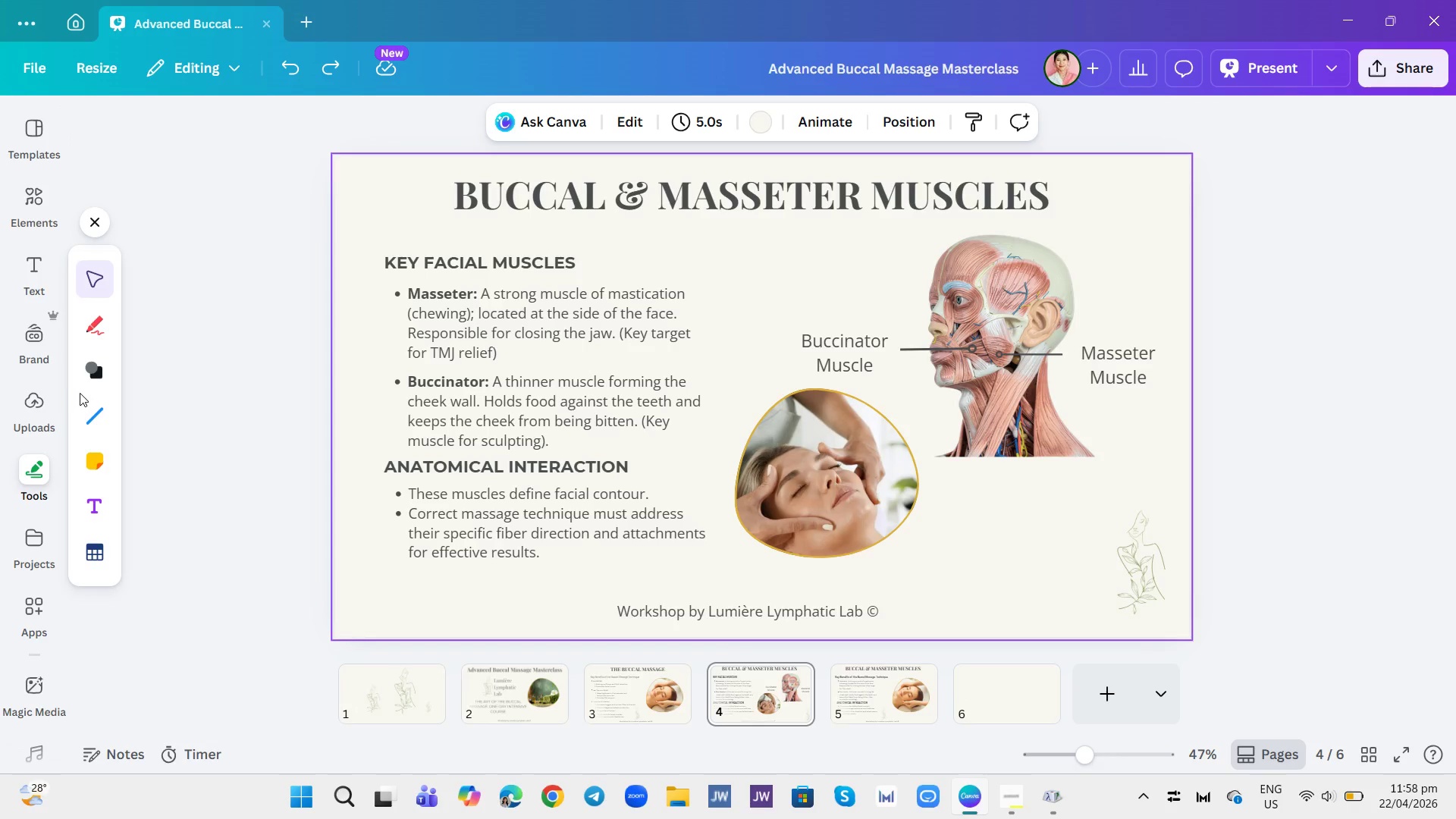 
left_click([83, 375])
 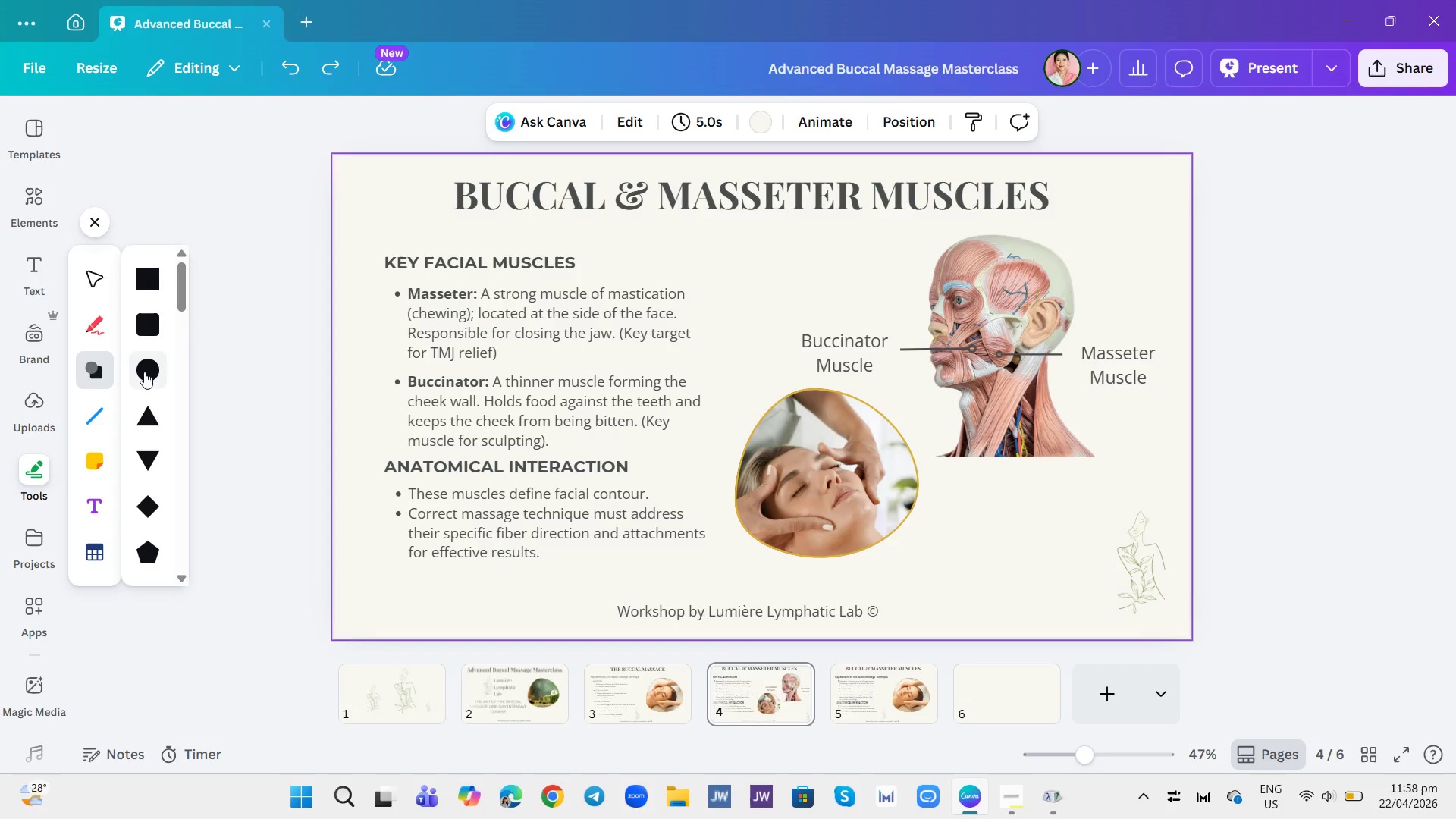 
left_click([144, 372])
 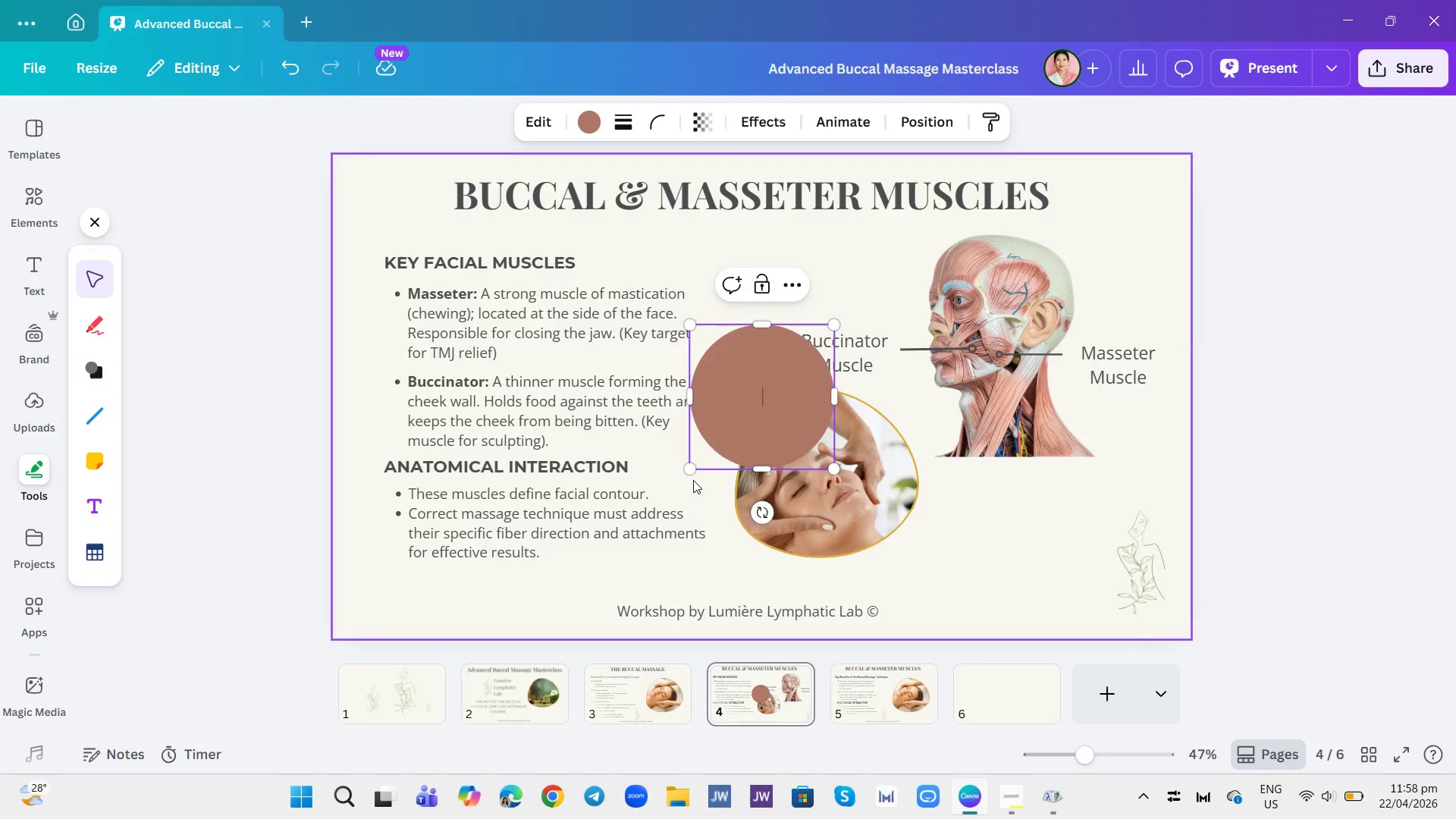 
left_click_drag(start_coordinate=[687, 467], to_coordinate=[814, 338])
 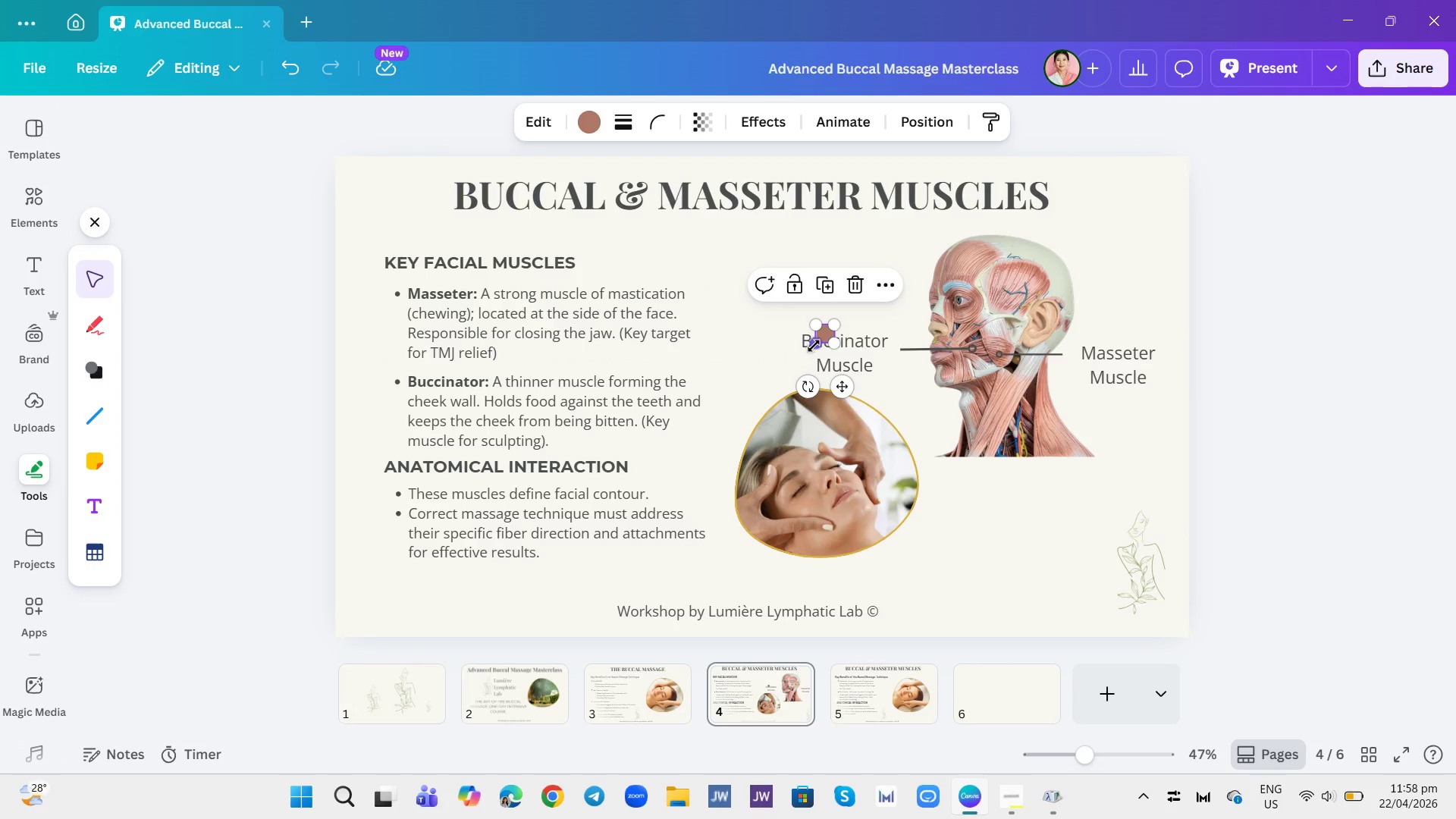 
left_click_drag(start_coordinate=[814, 346], to_coordinate=[833, 338])
 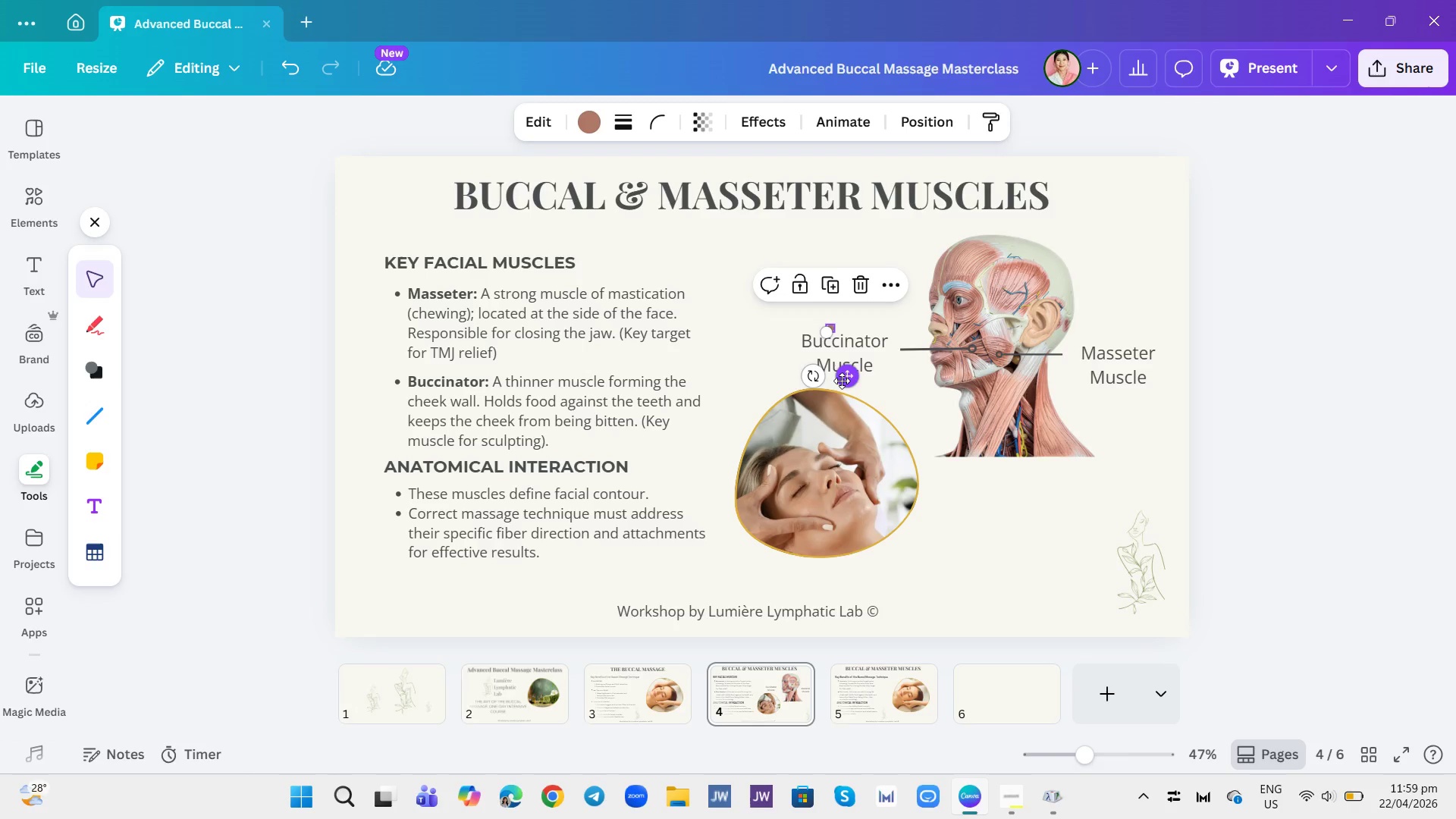 
left_click_drag(start_coordinate=[849, 377], to_coordinate=[987, 397])
 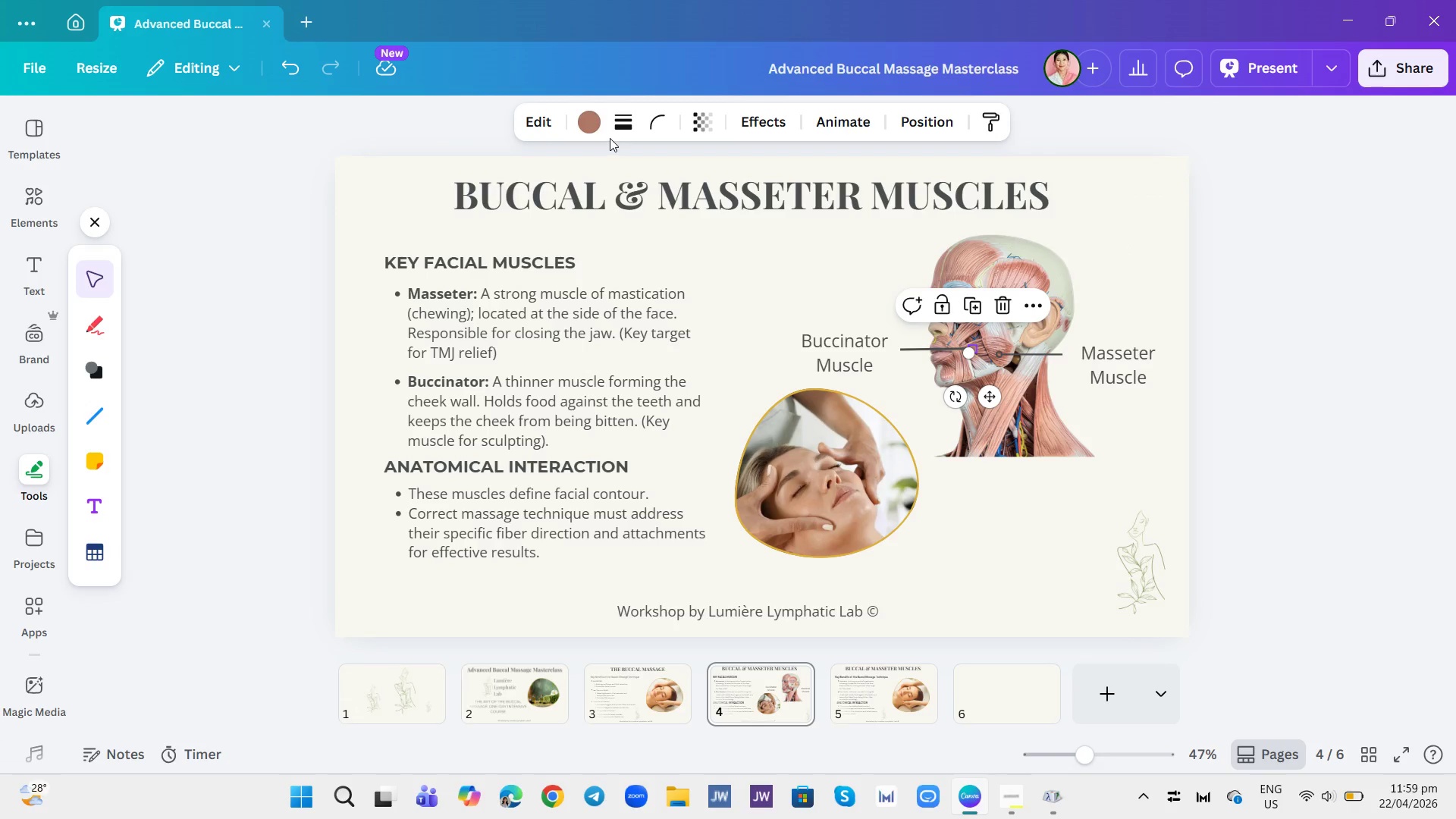 
left_click([594, 118])
 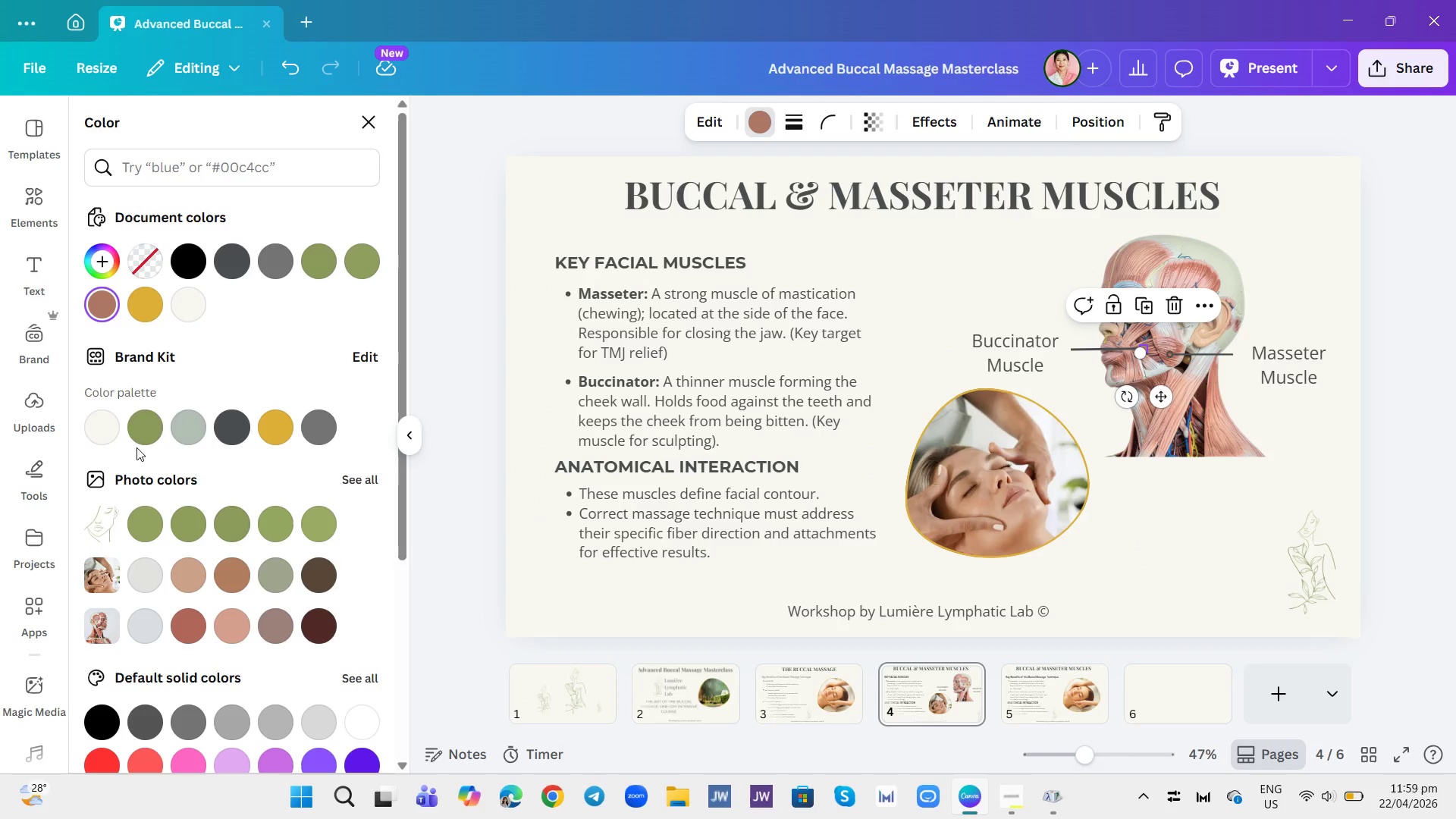 
left_click([97, 427])
 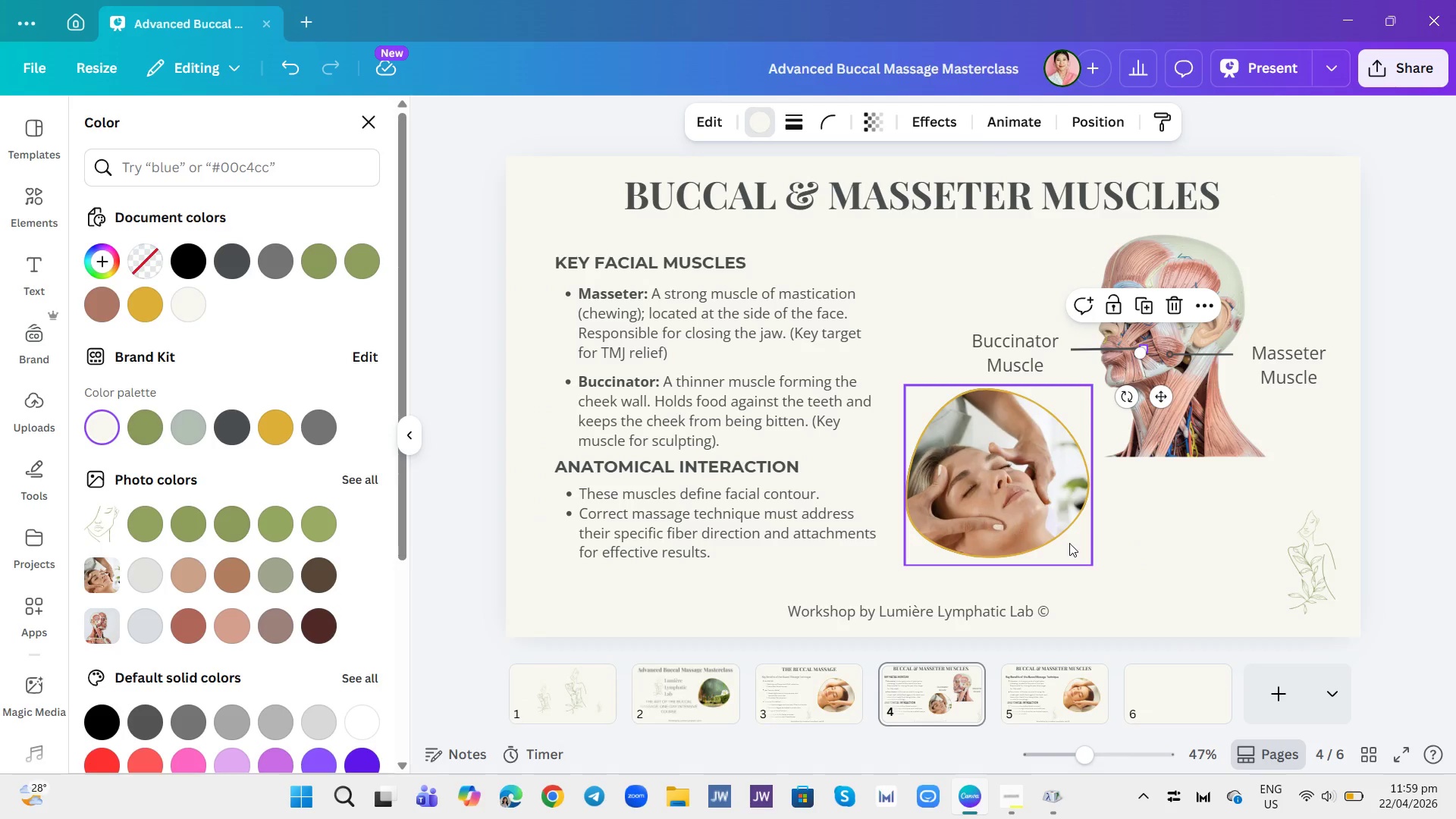 
left_click([1185, 528])
 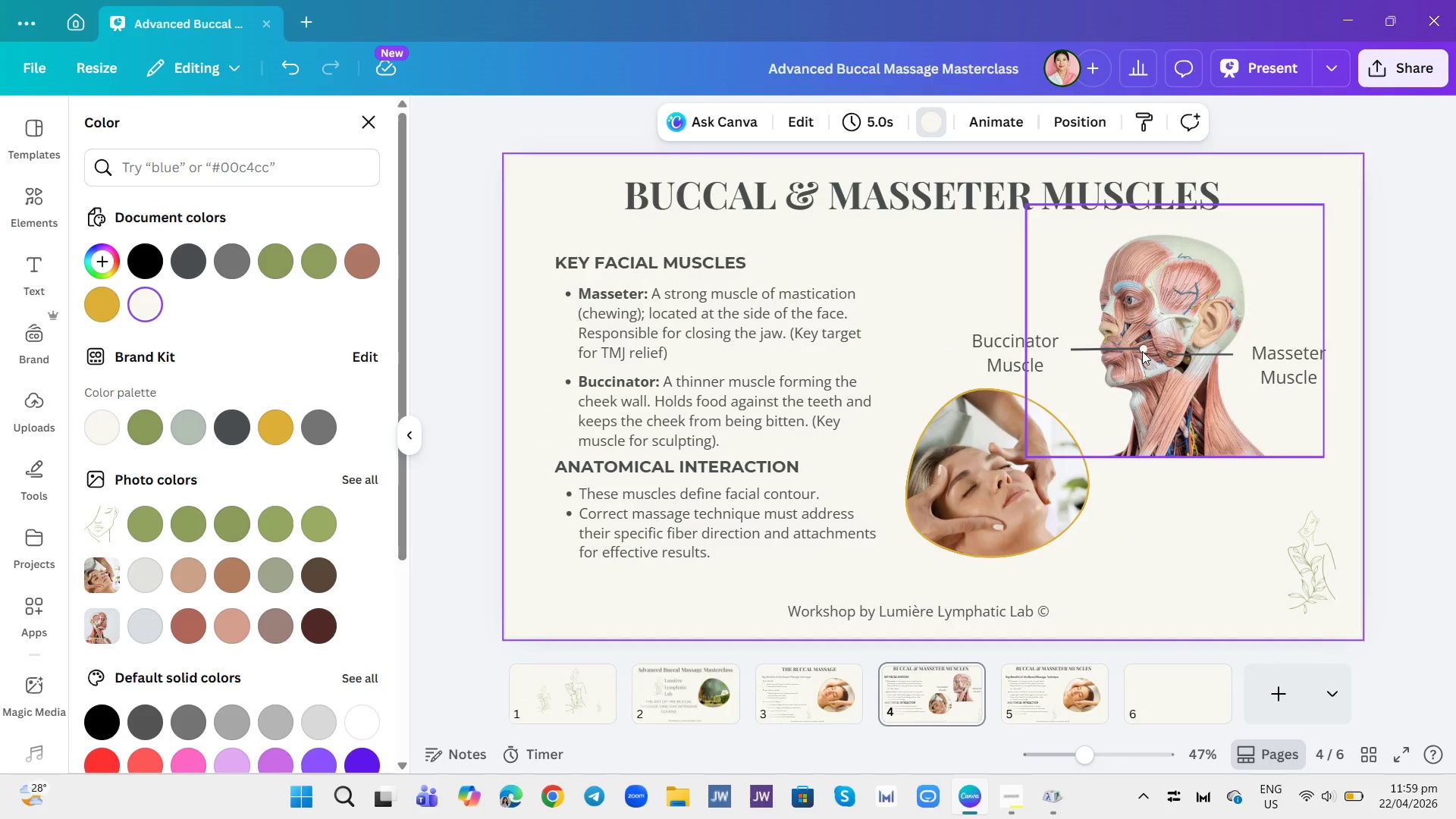 
left_click([1142, 350])
 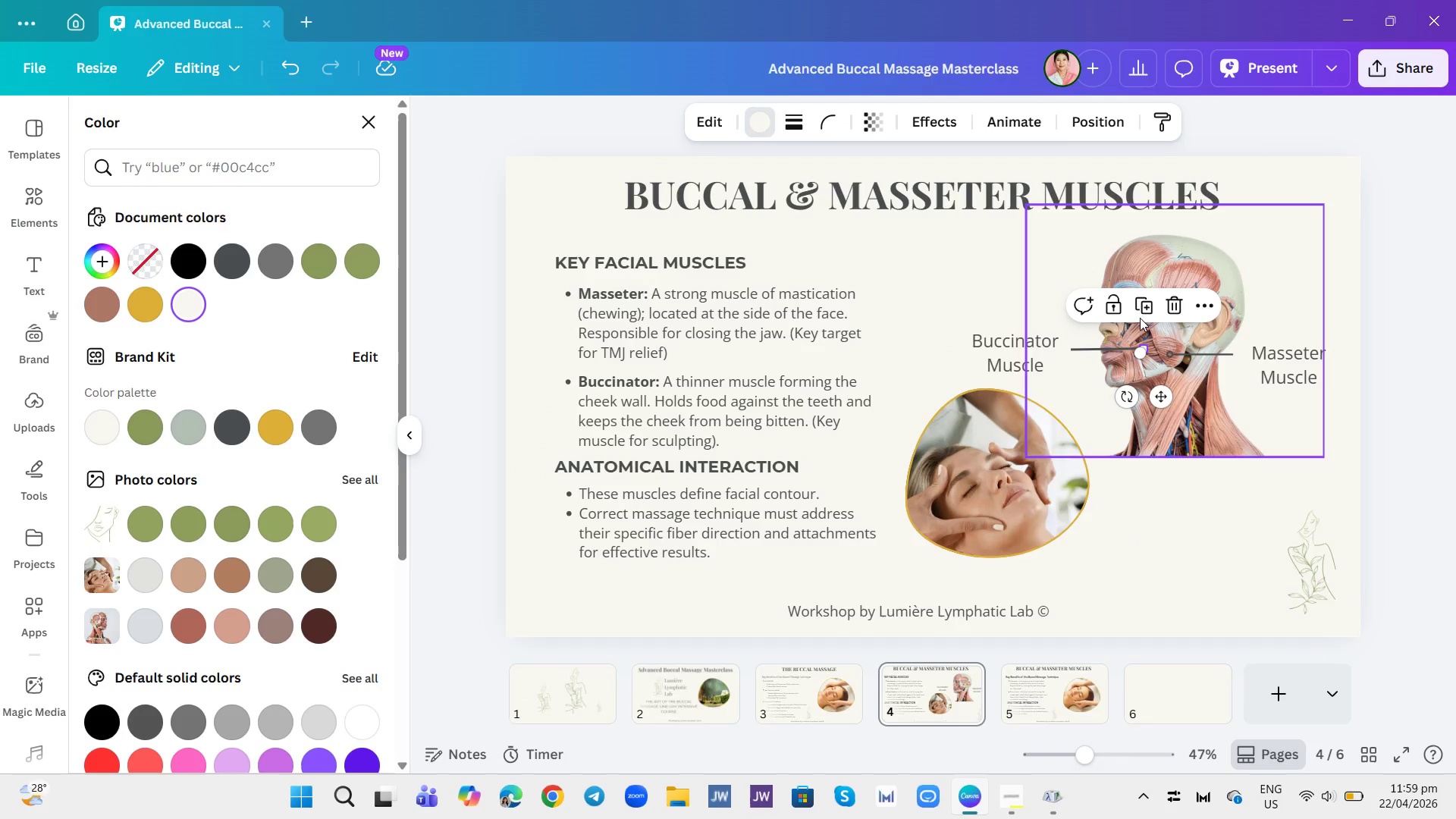 
left_click([1143, 300])
 